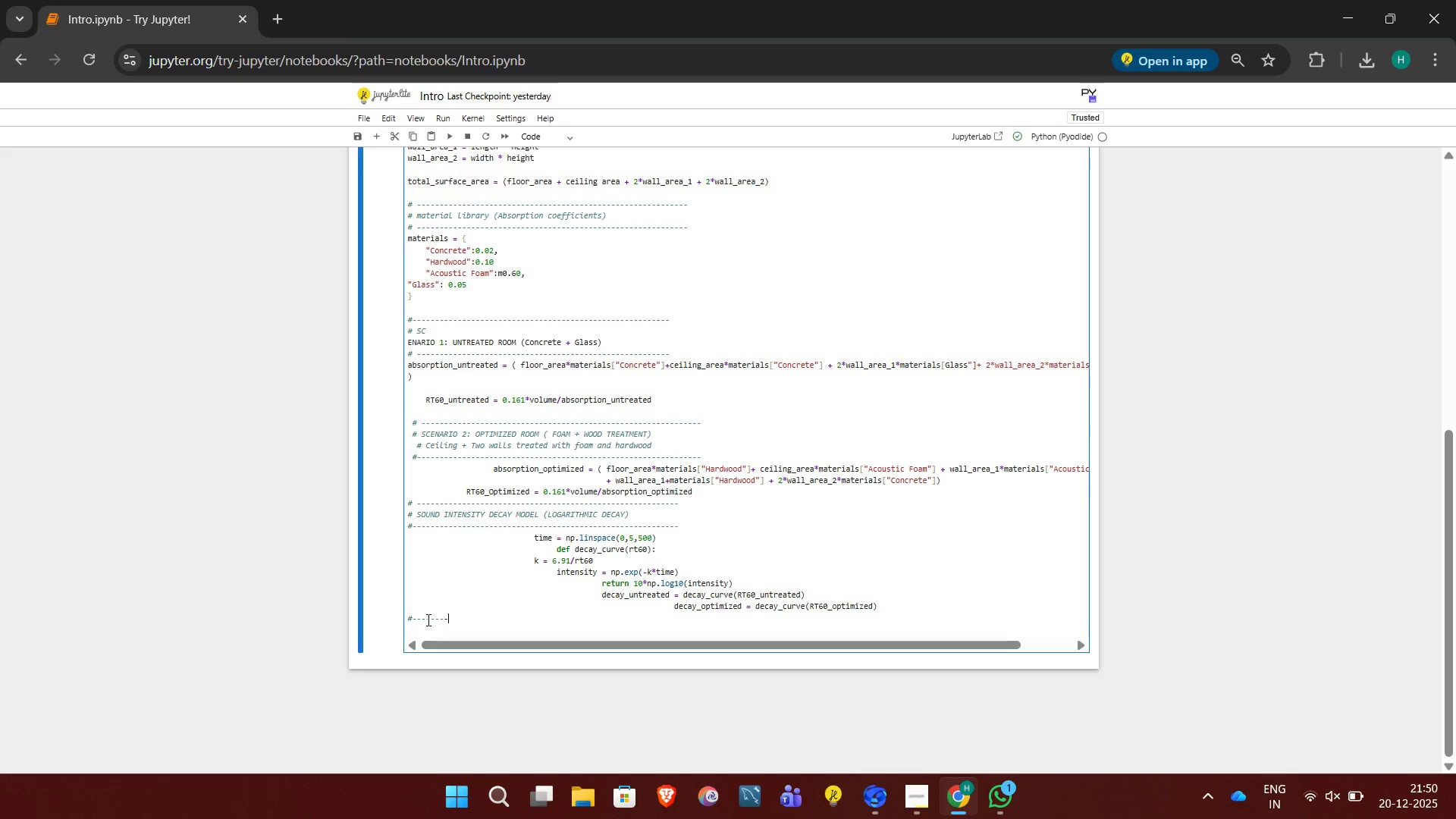 
key(Minus)
 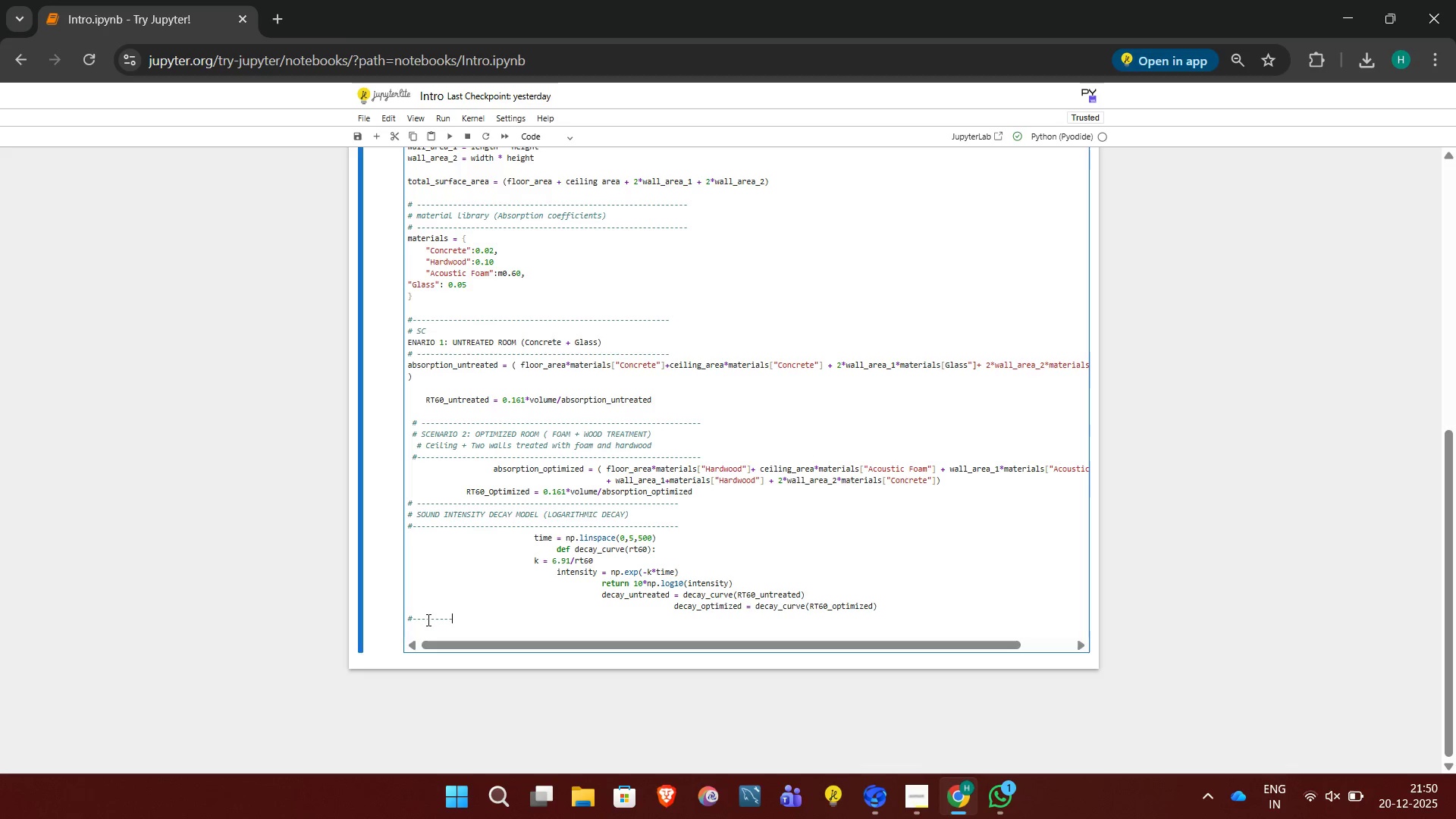 
key(Minus)
 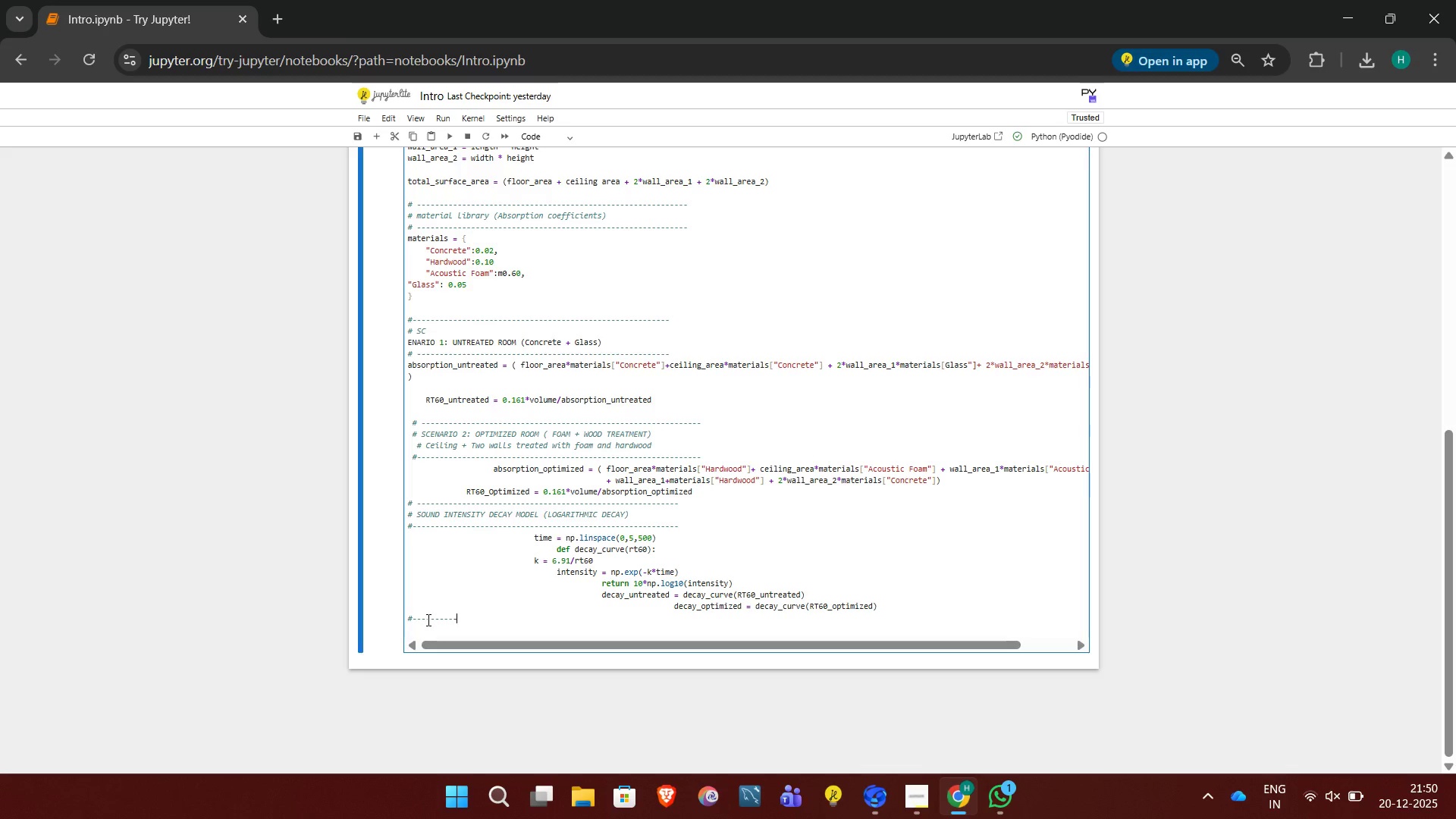 
key(Minus)
 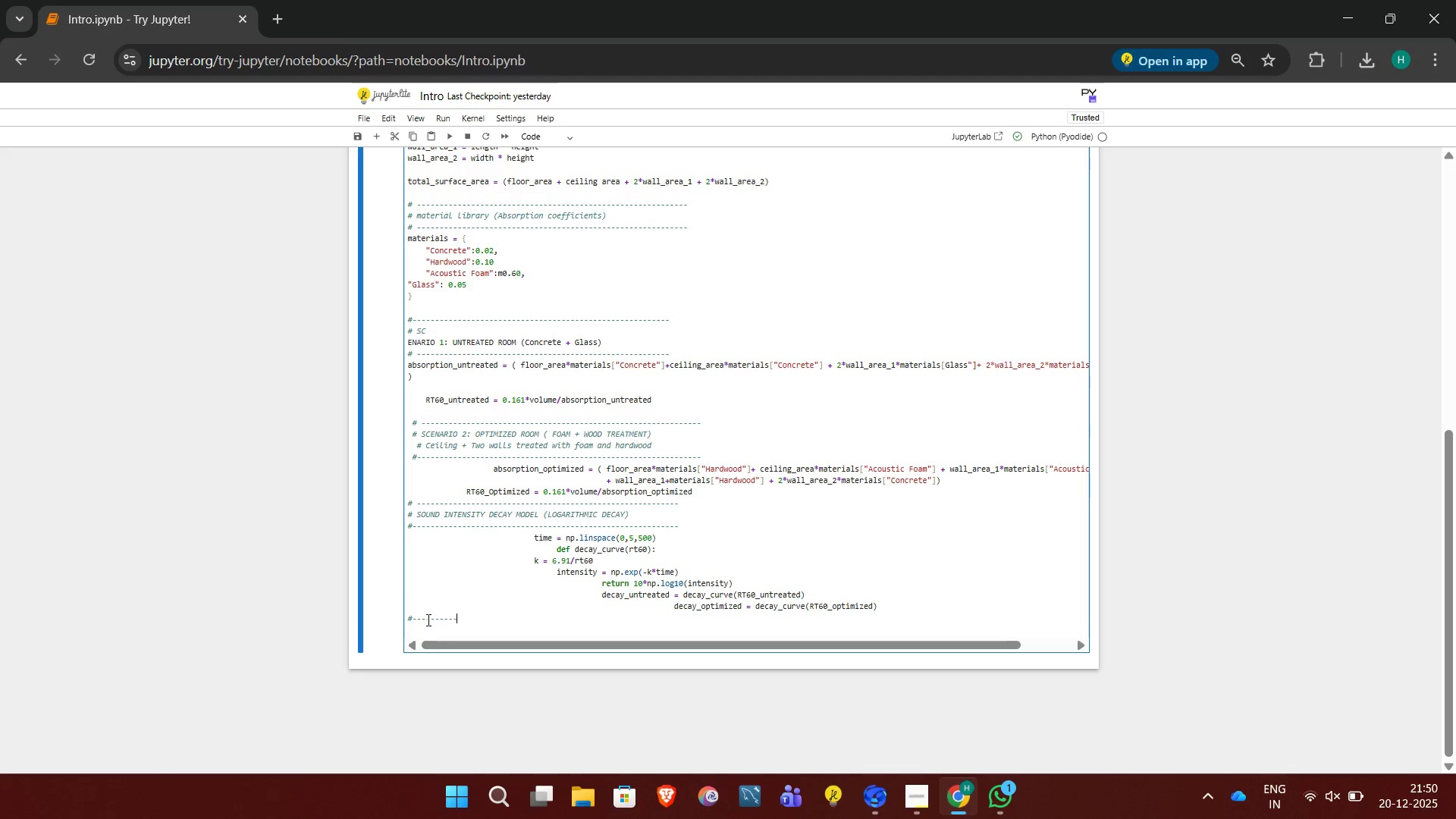 
key(Minus)
 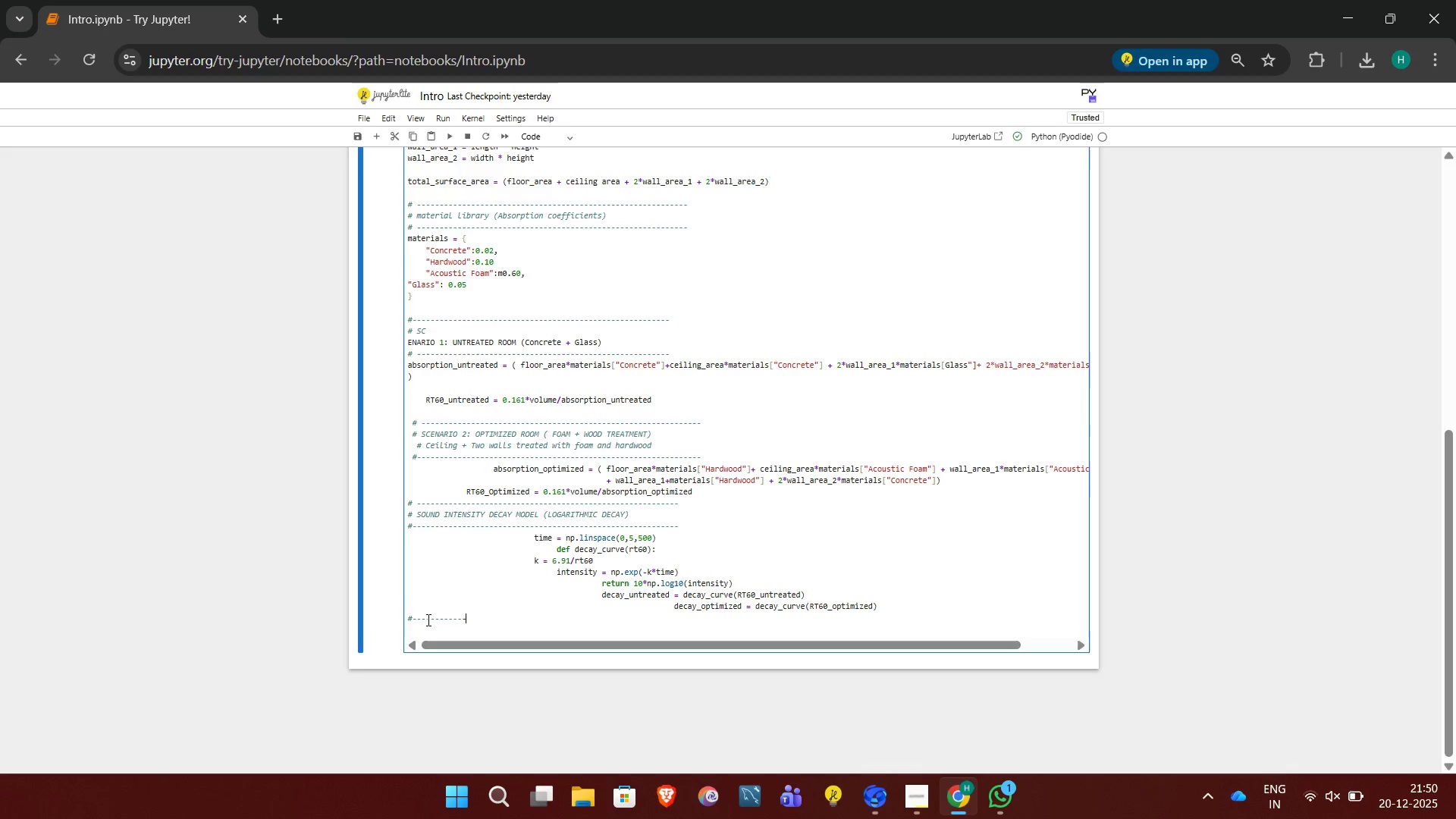 
key(Minus)
 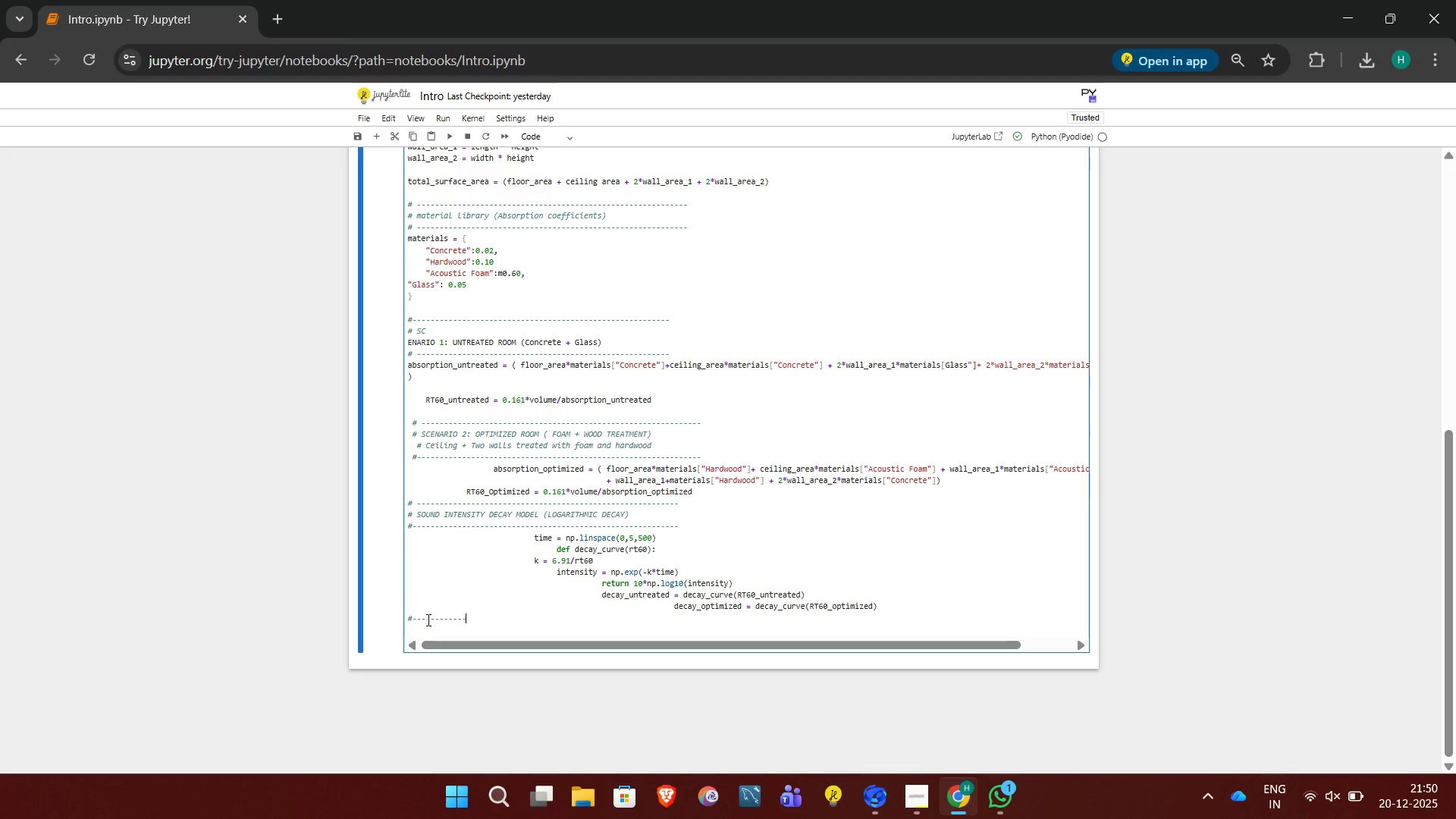 
key(Minus)
 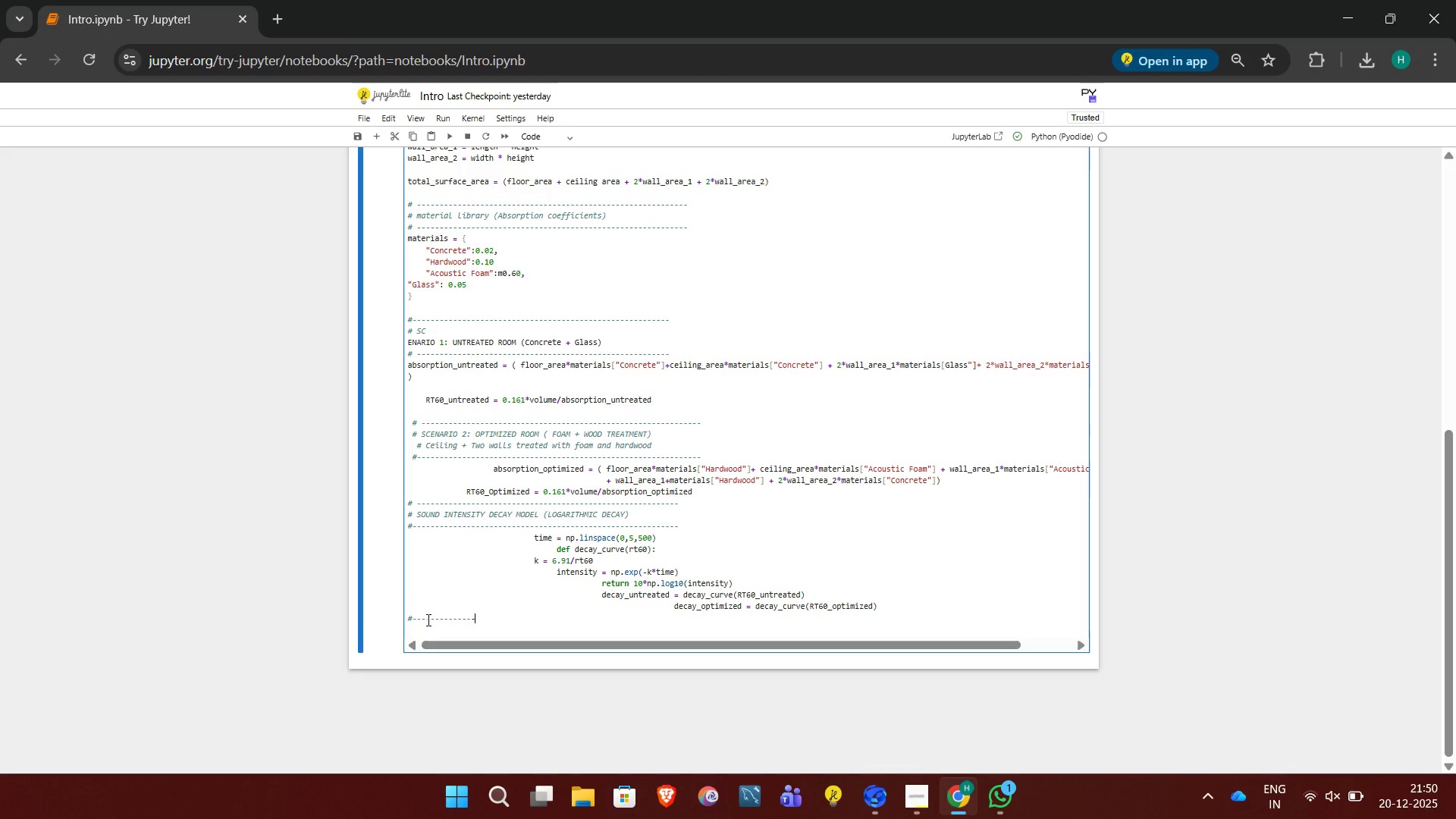 
key(Minus)
 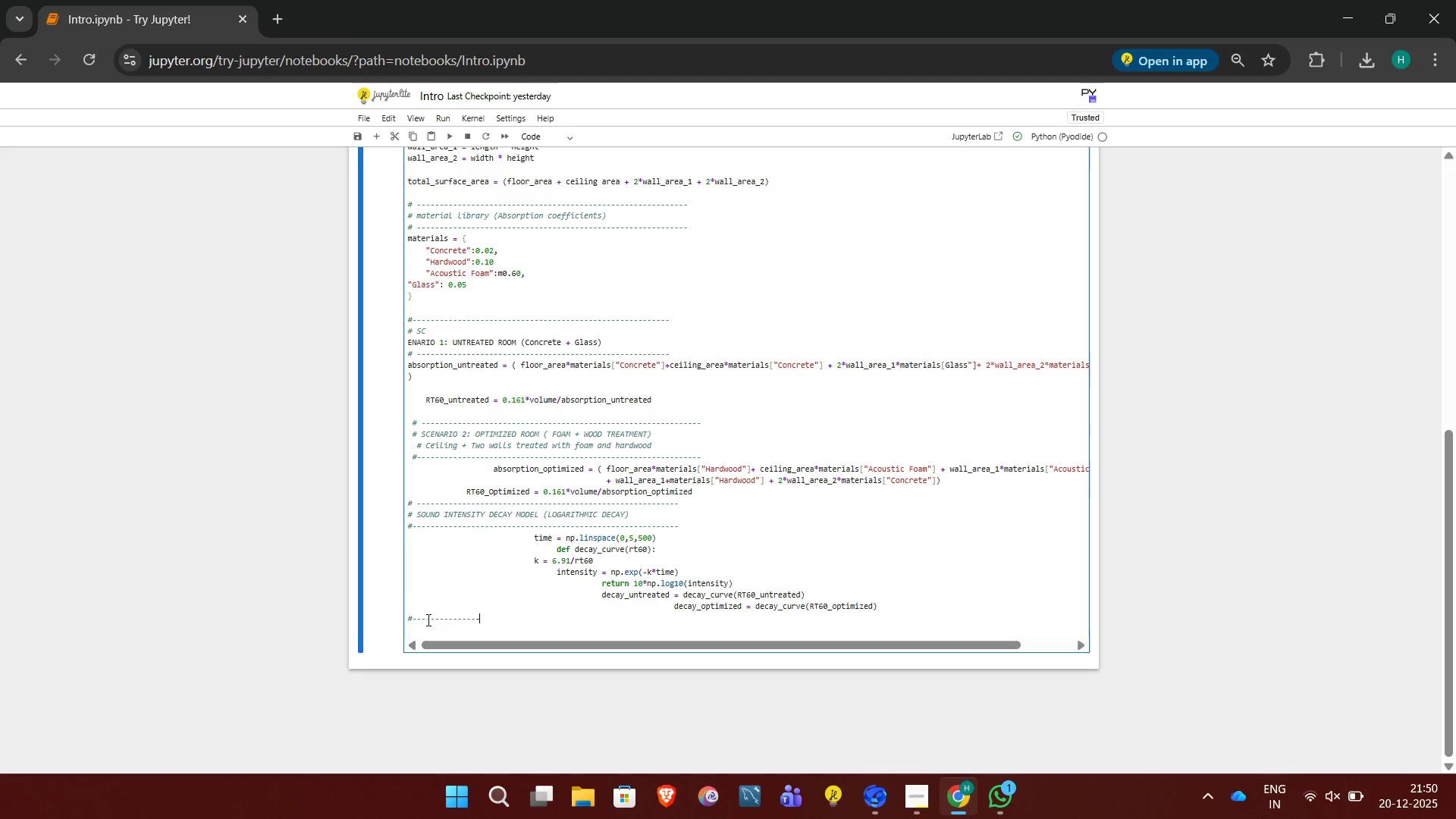 
key(Minus)
 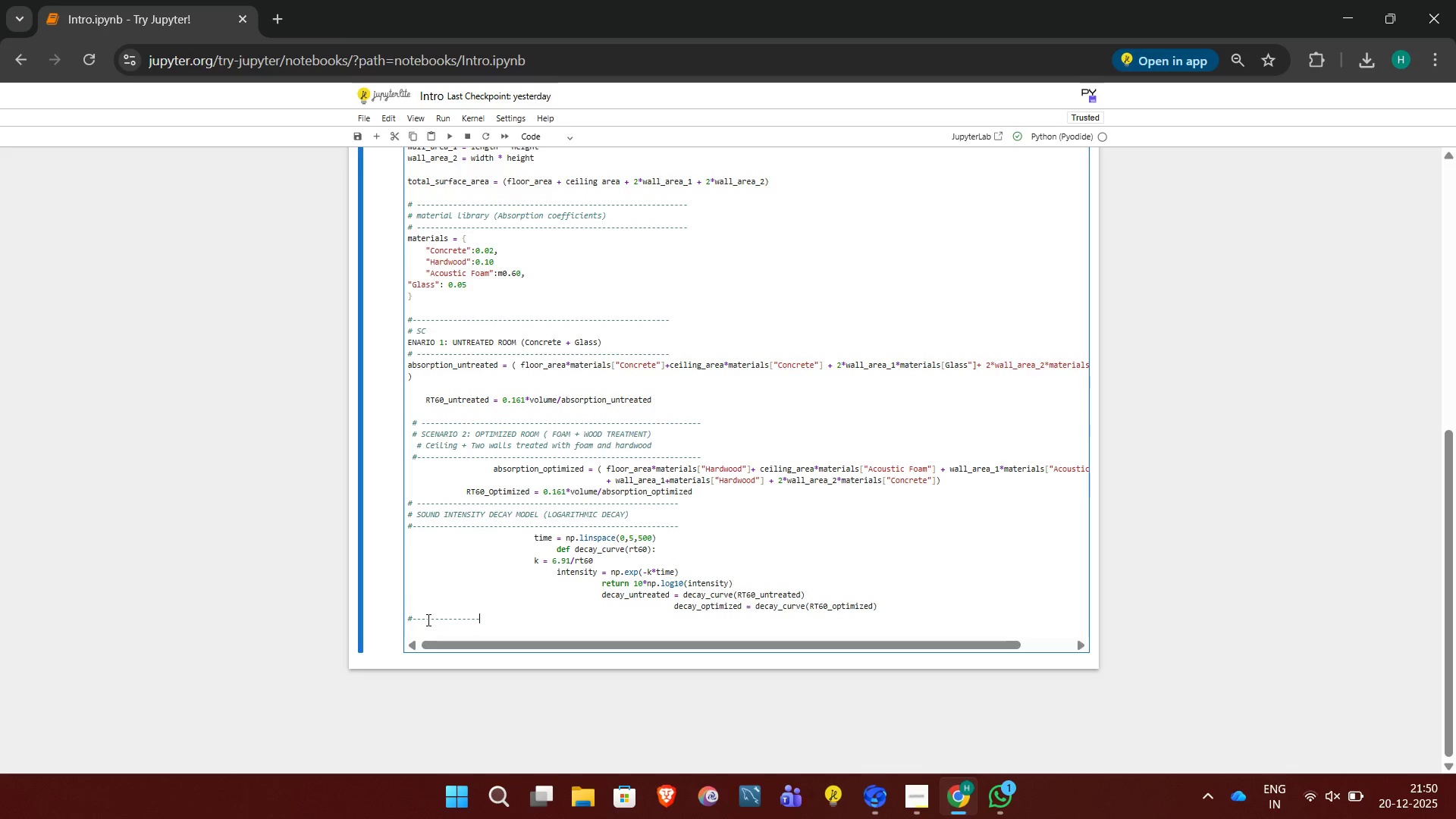 
key(Minus)
 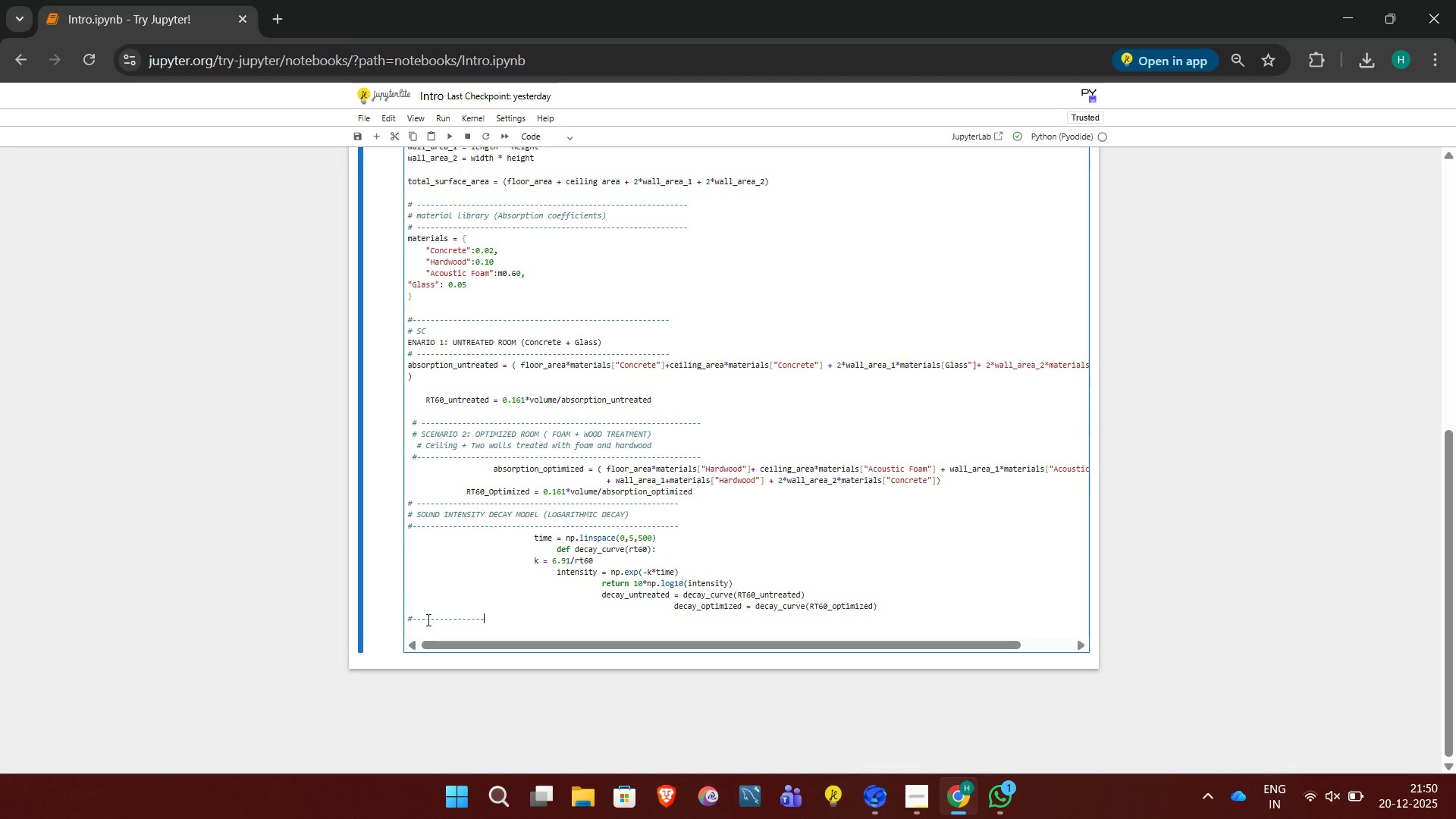 
key(Minus)
 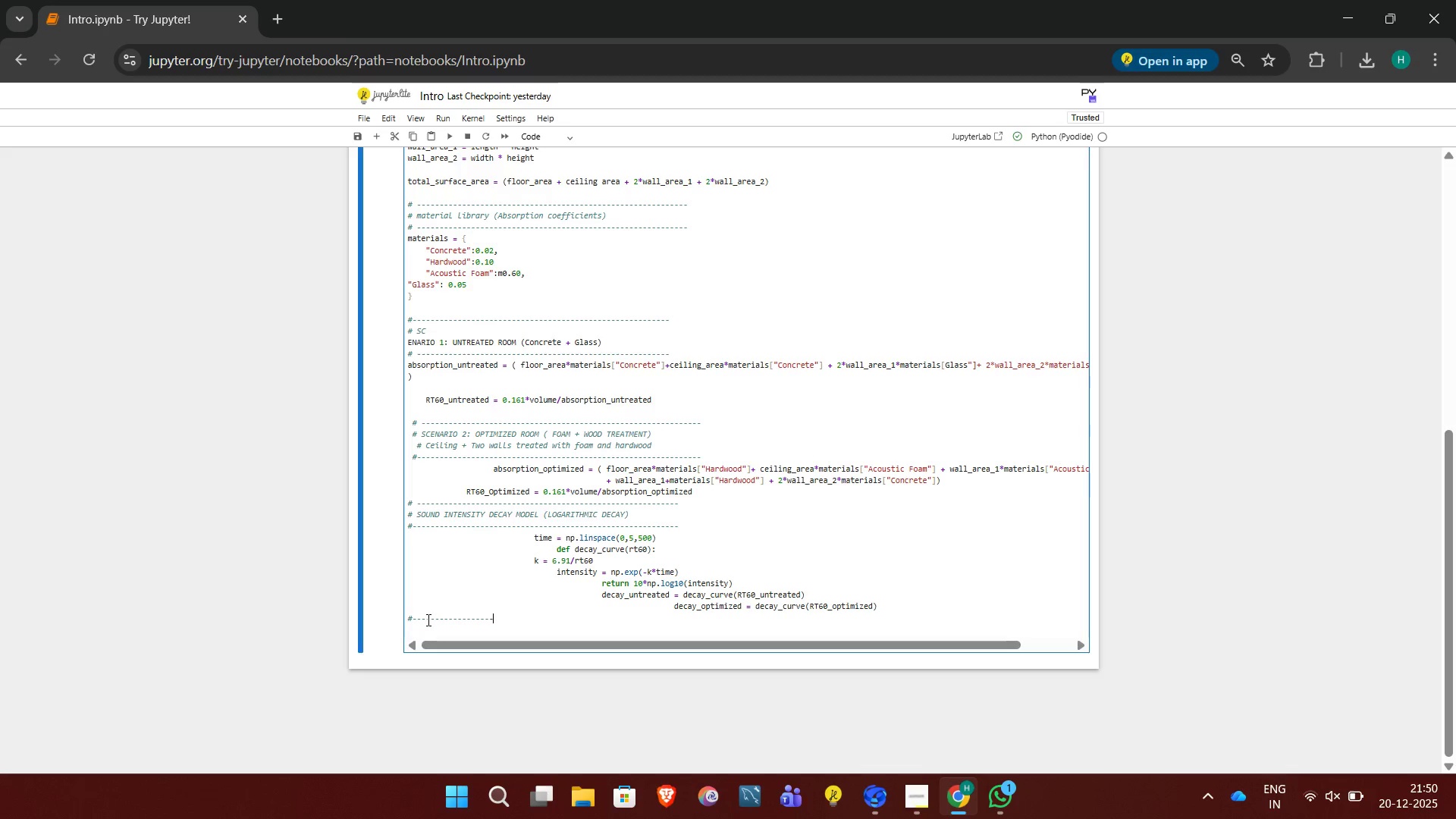 
key(Minus)
 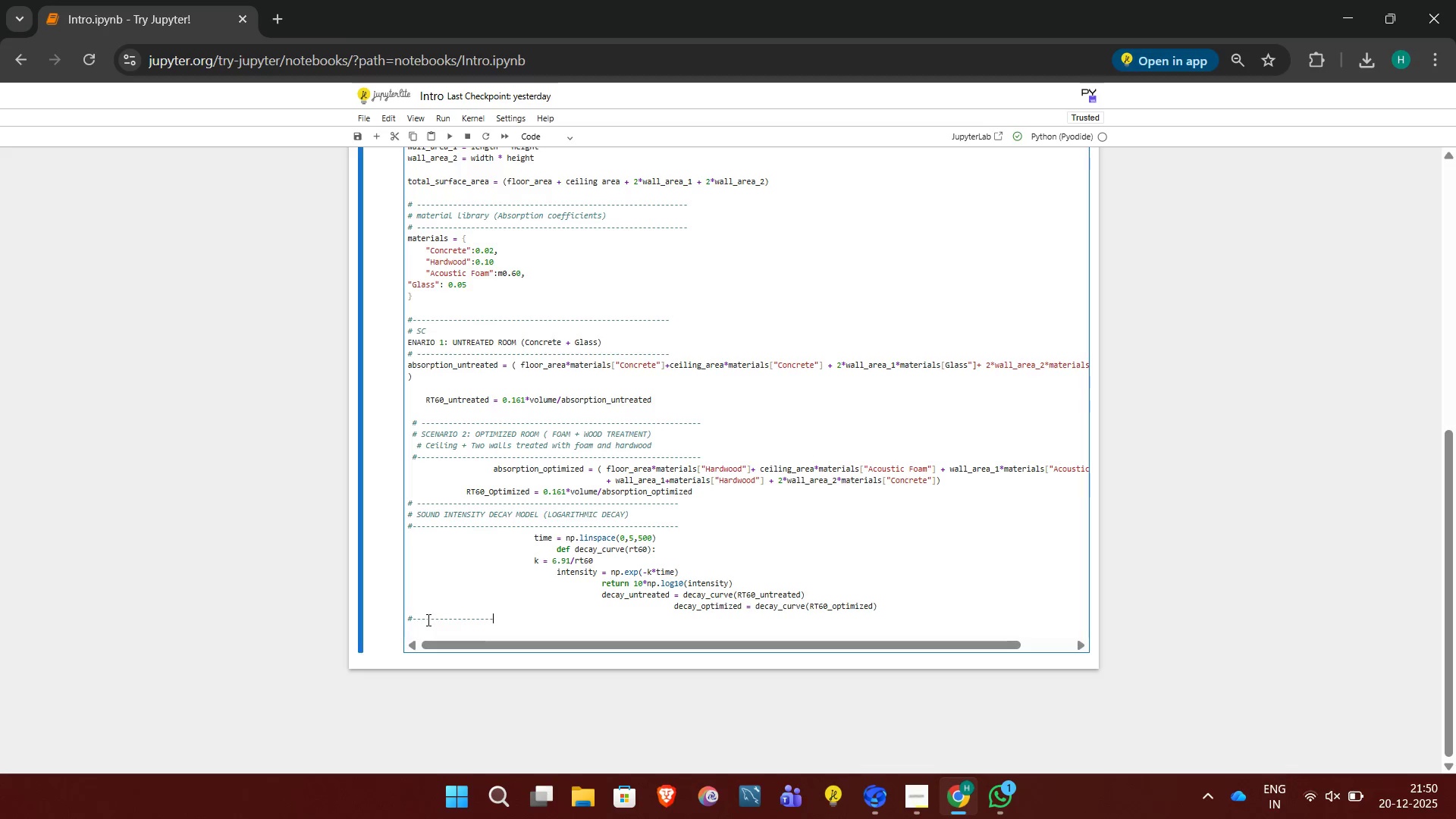 
key(Minus)
 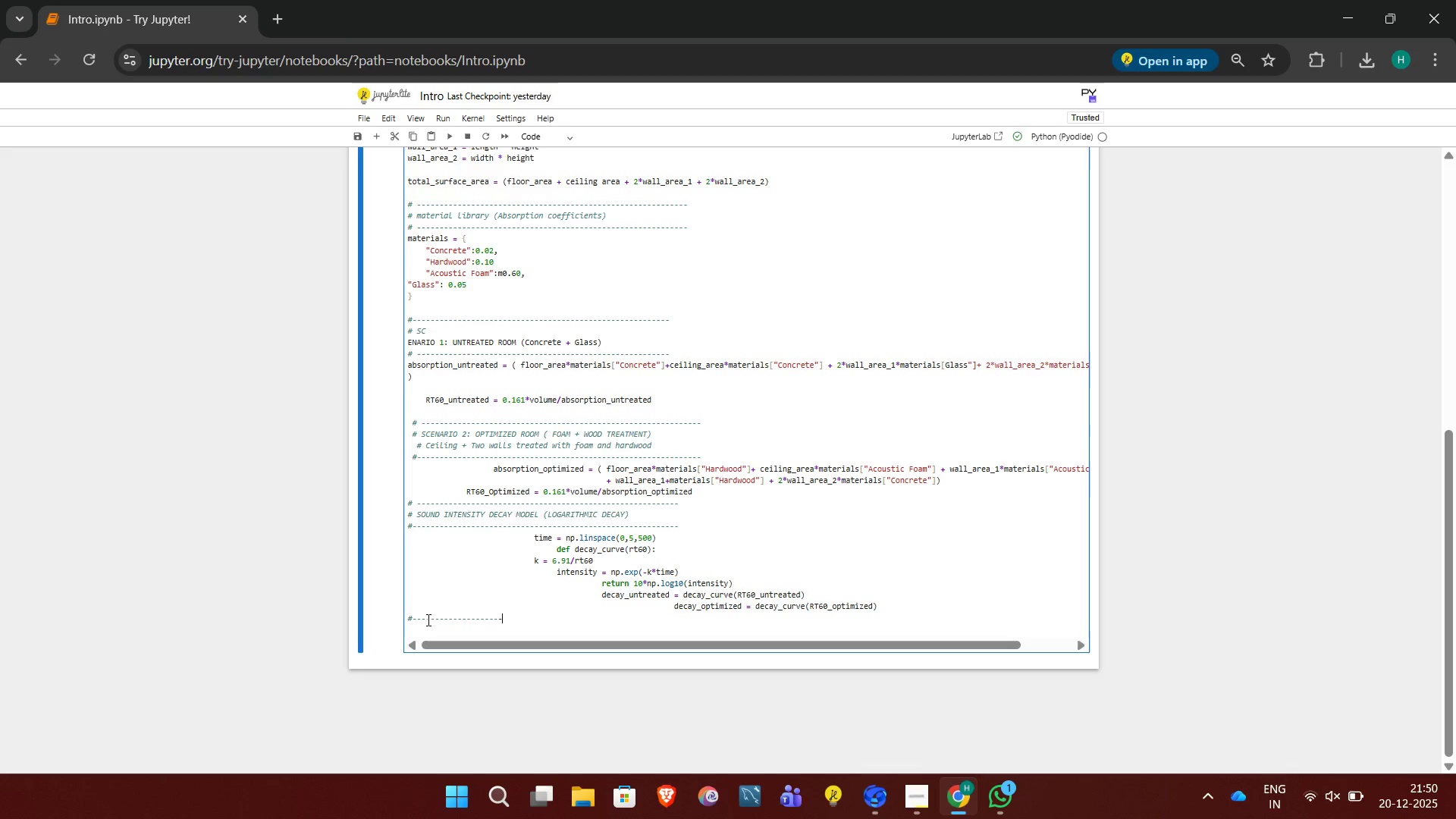 
key(Minus)
 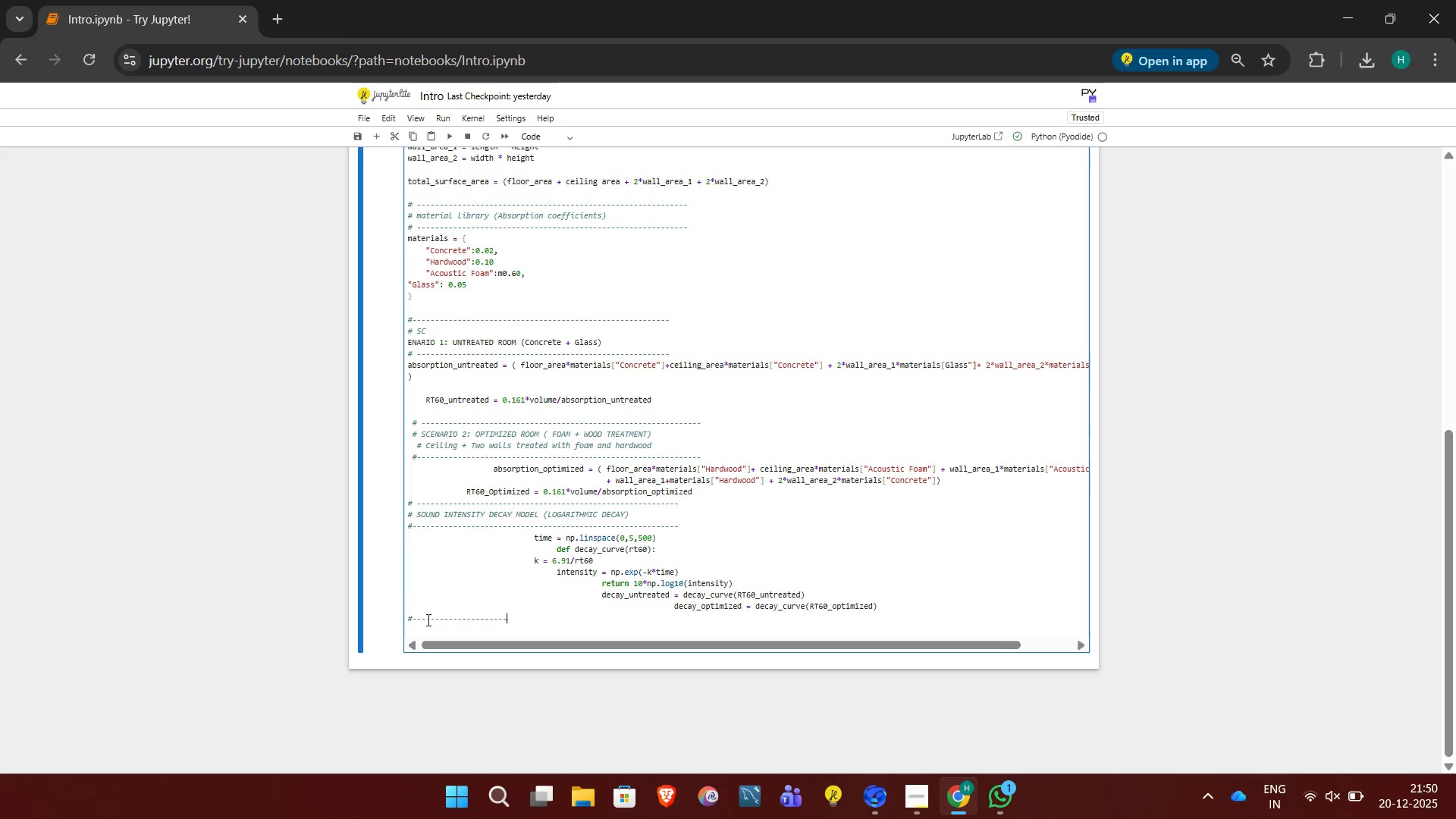 
key(Minus)
 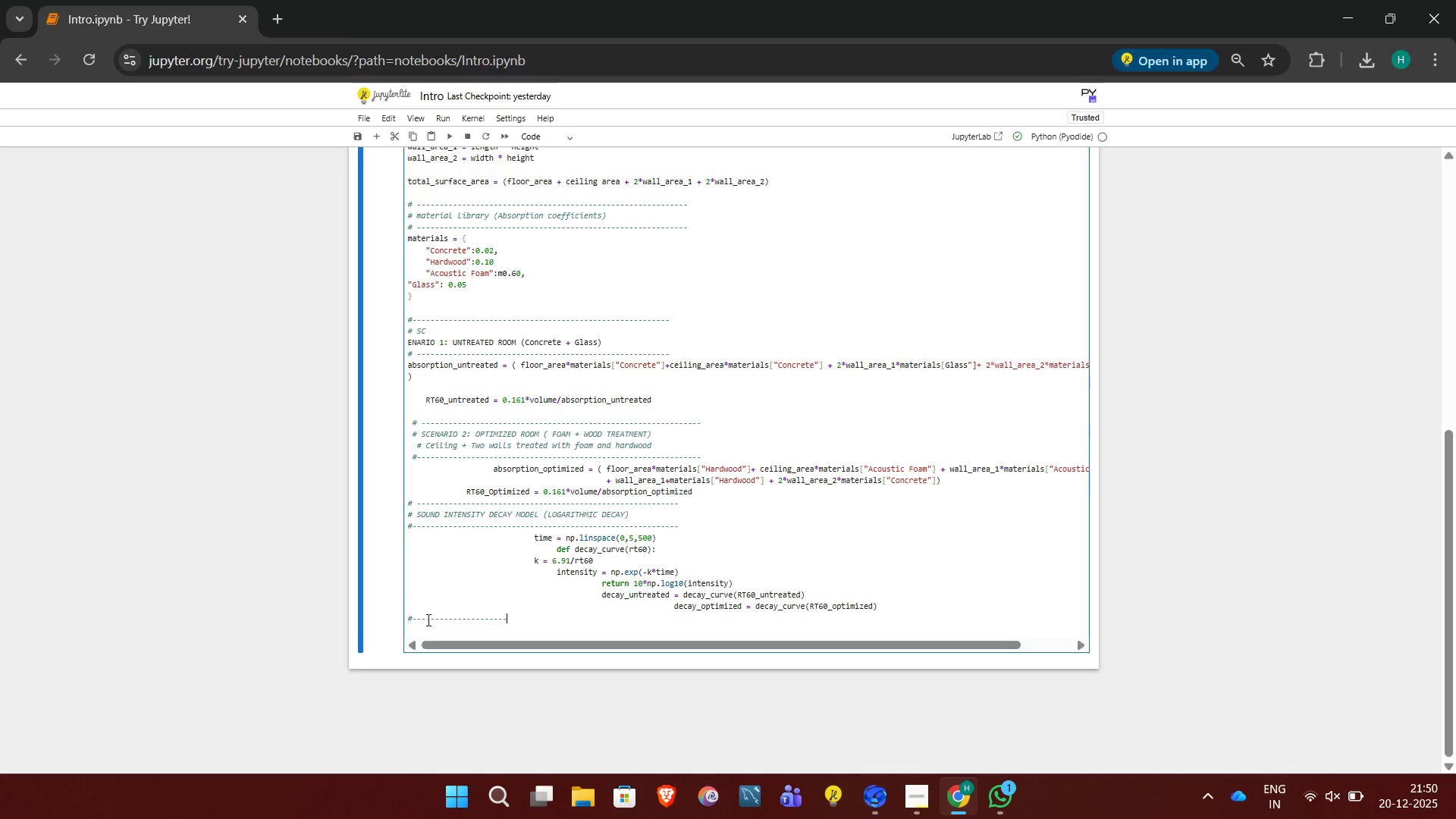 
key(Minus)
 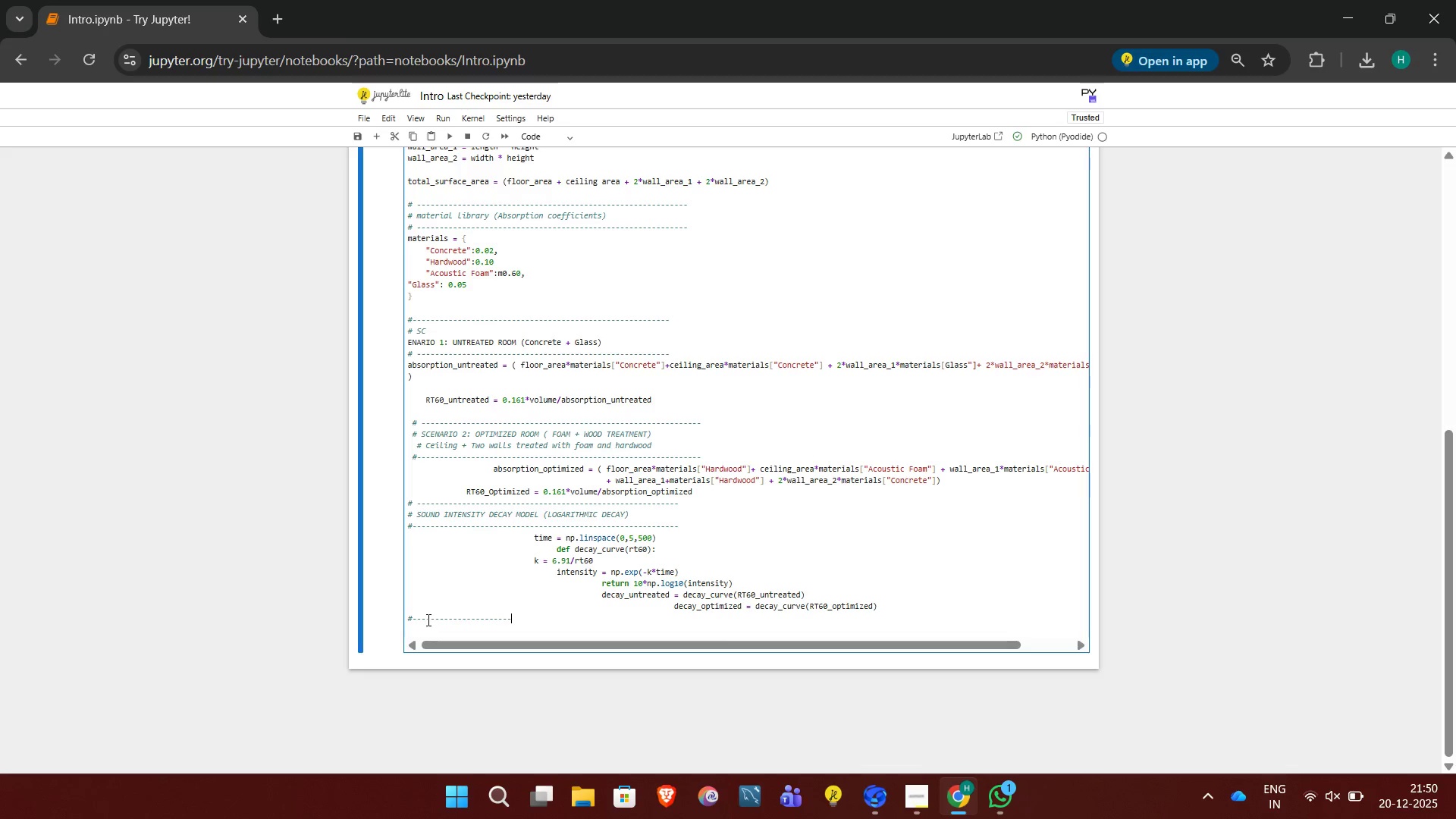 
key(Minus)
 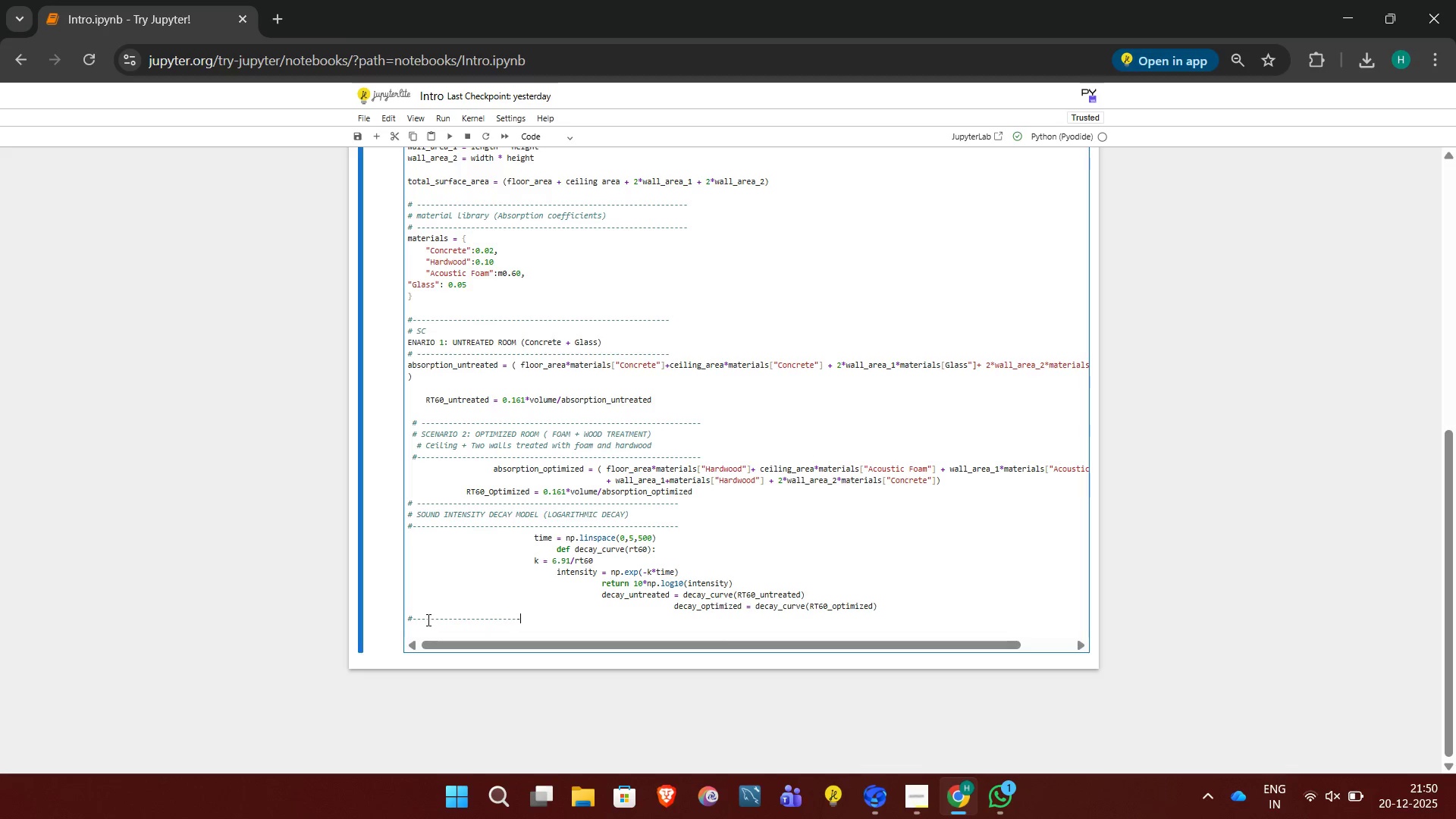 
key(Minus)
 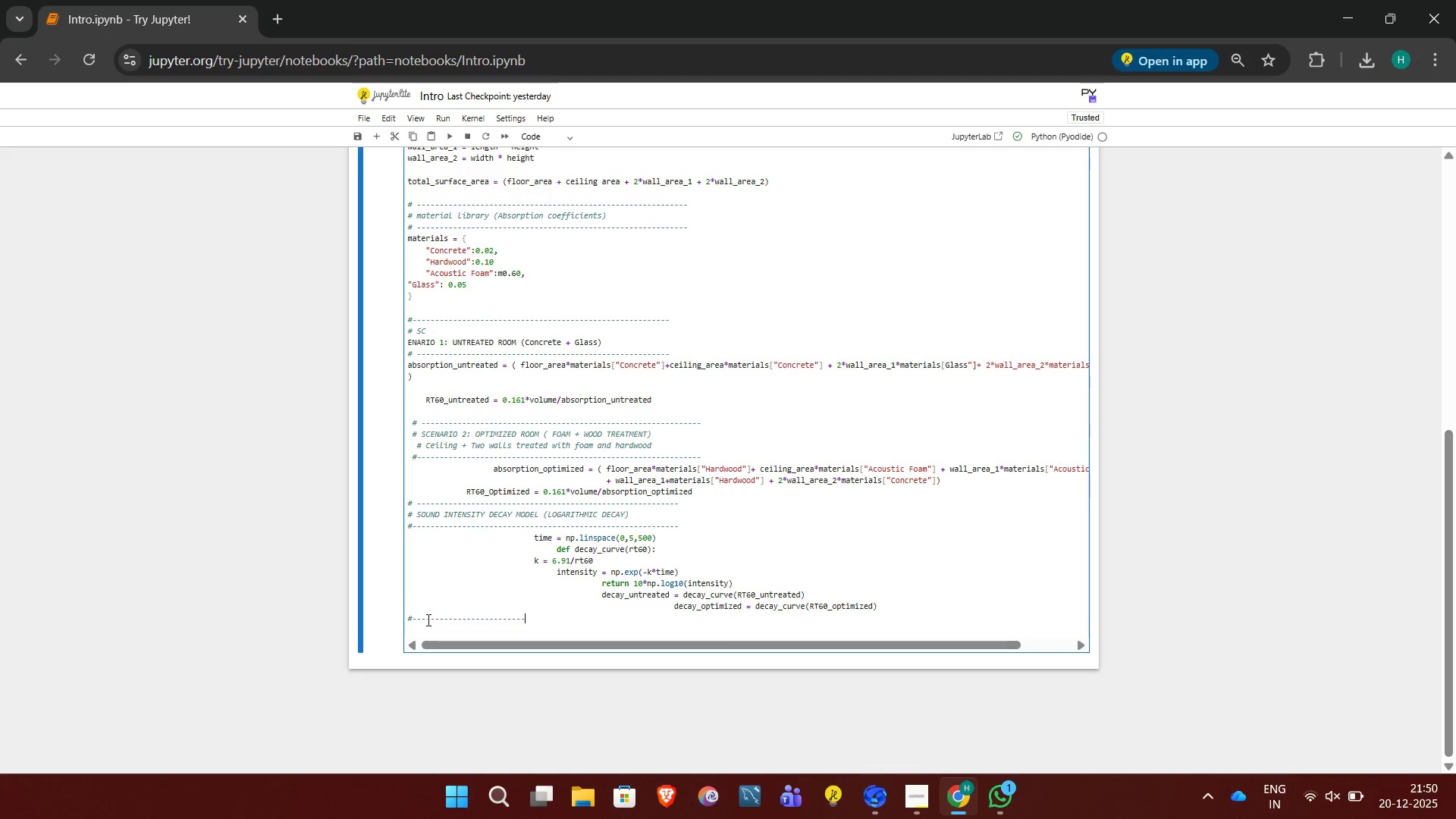 
key(Minus)
 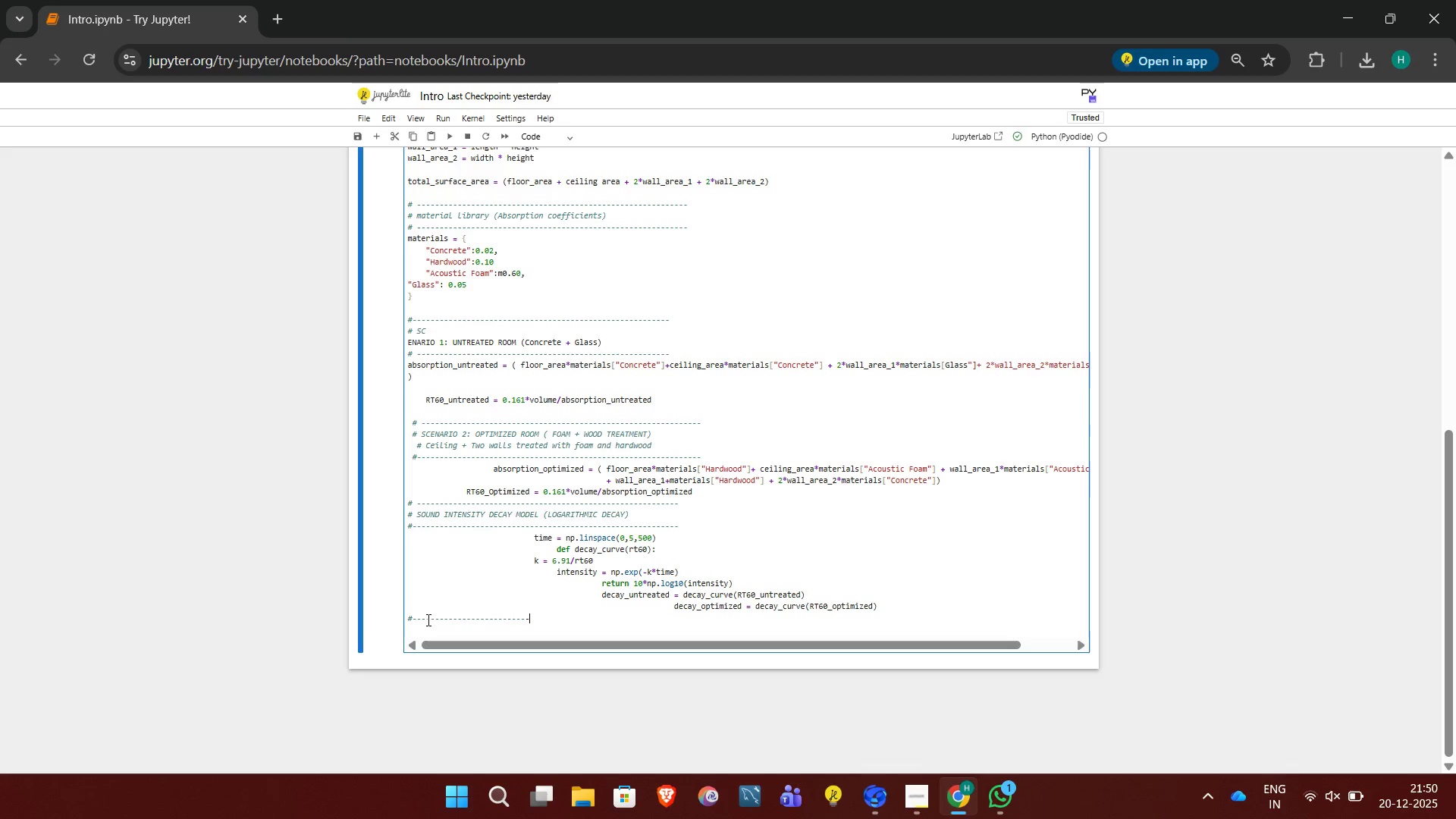 
key(Minus)
 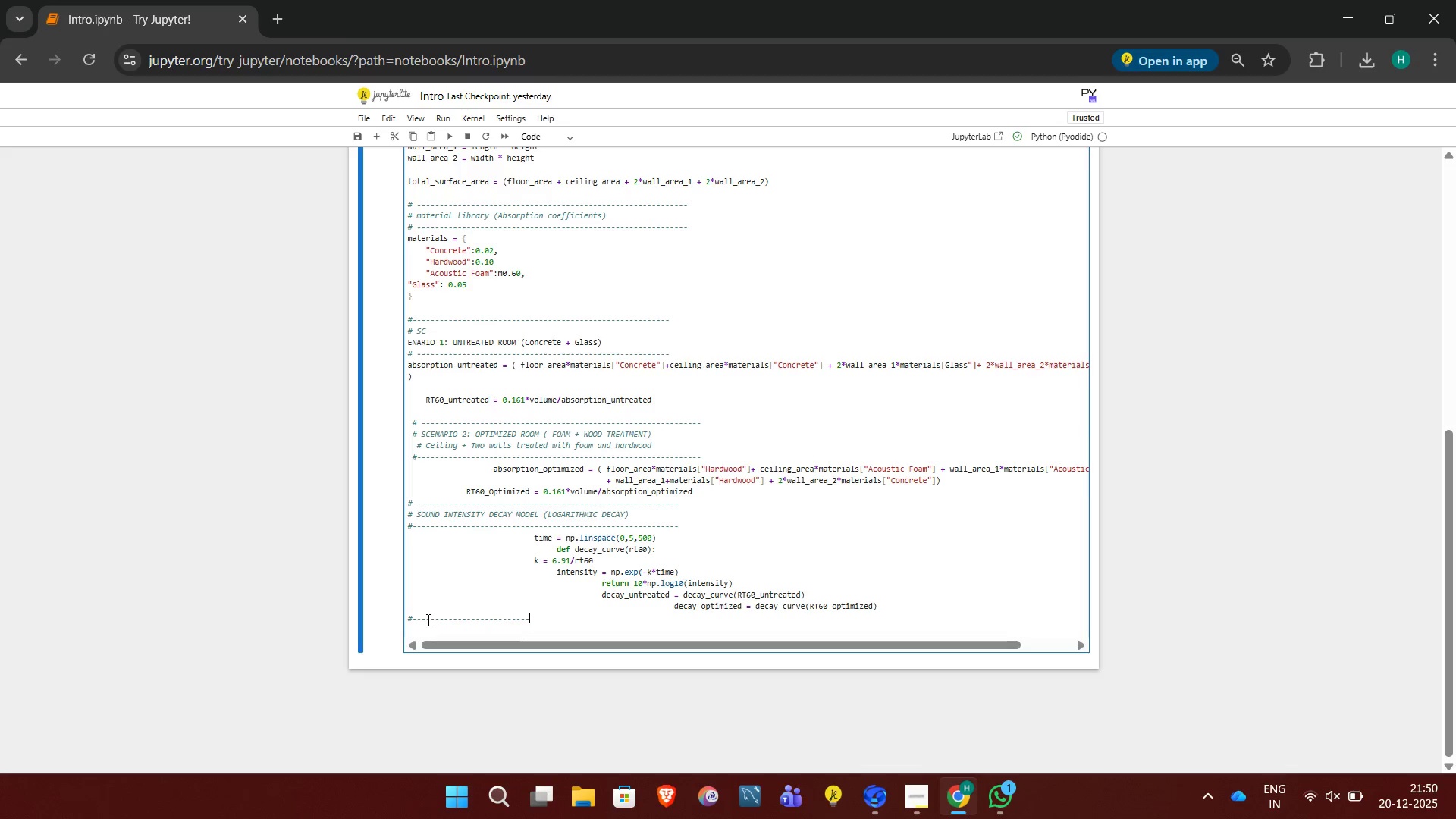 
key(Minus)
 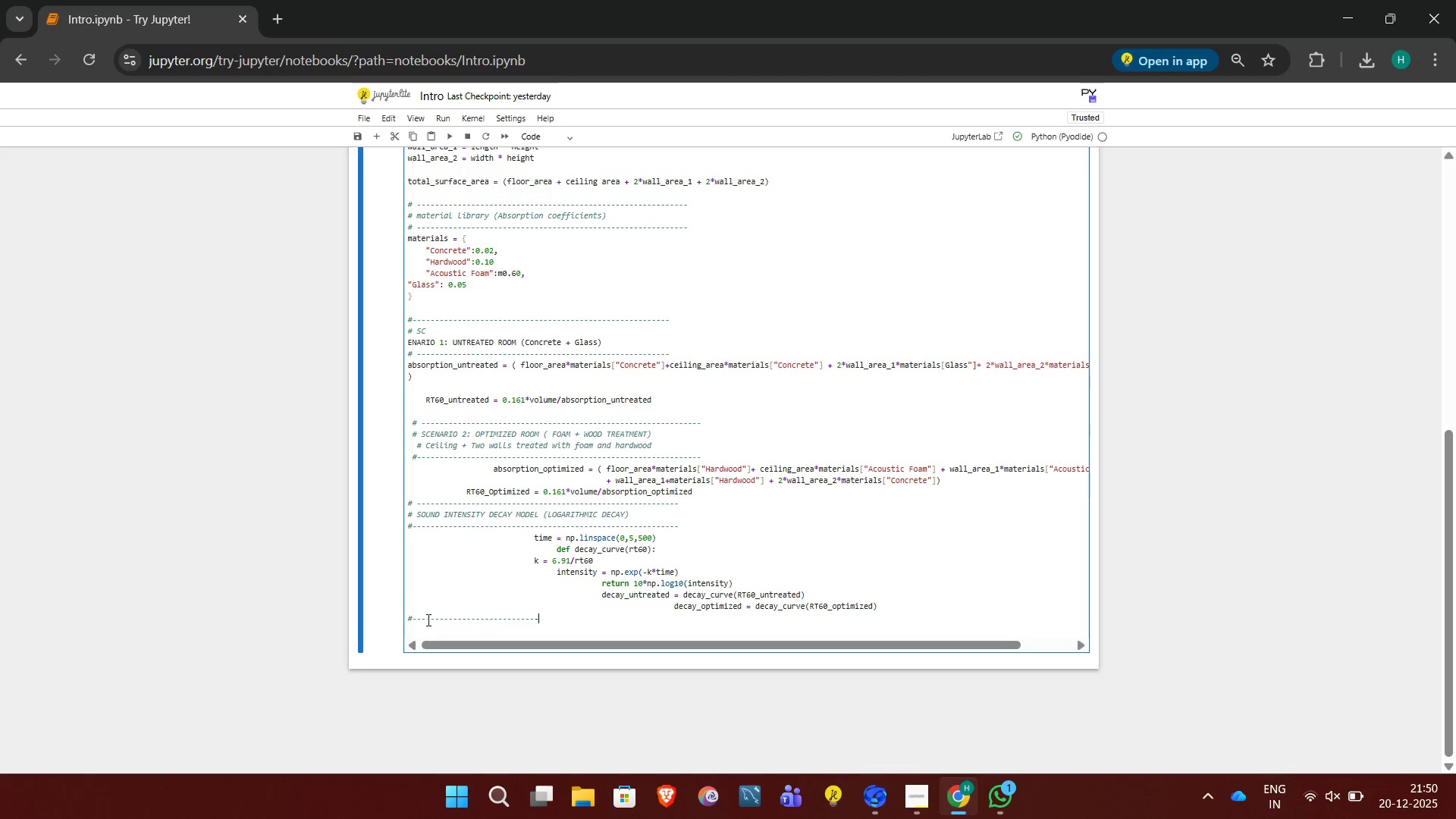 
key(Minus)
 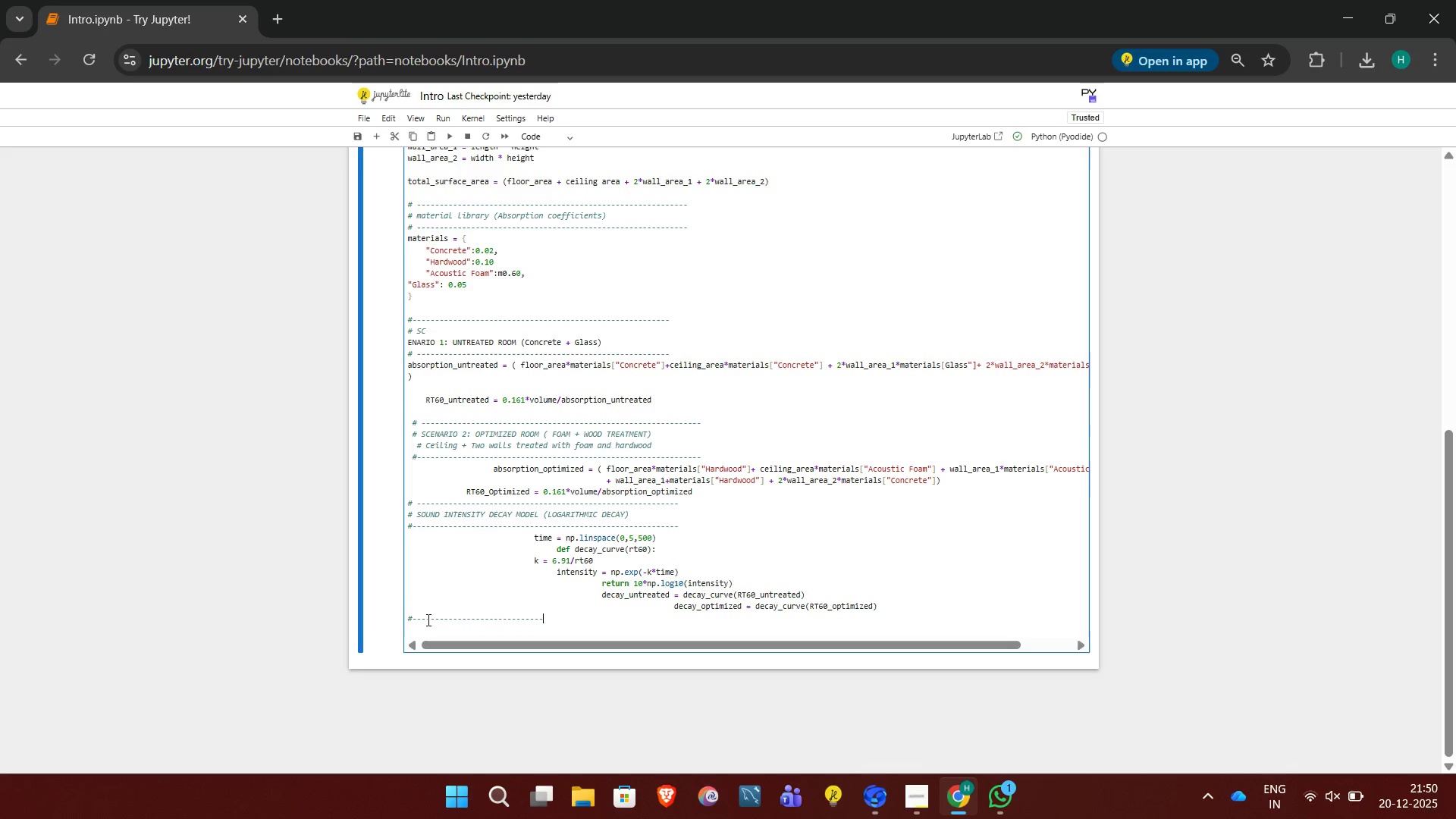 
key(Minus)
 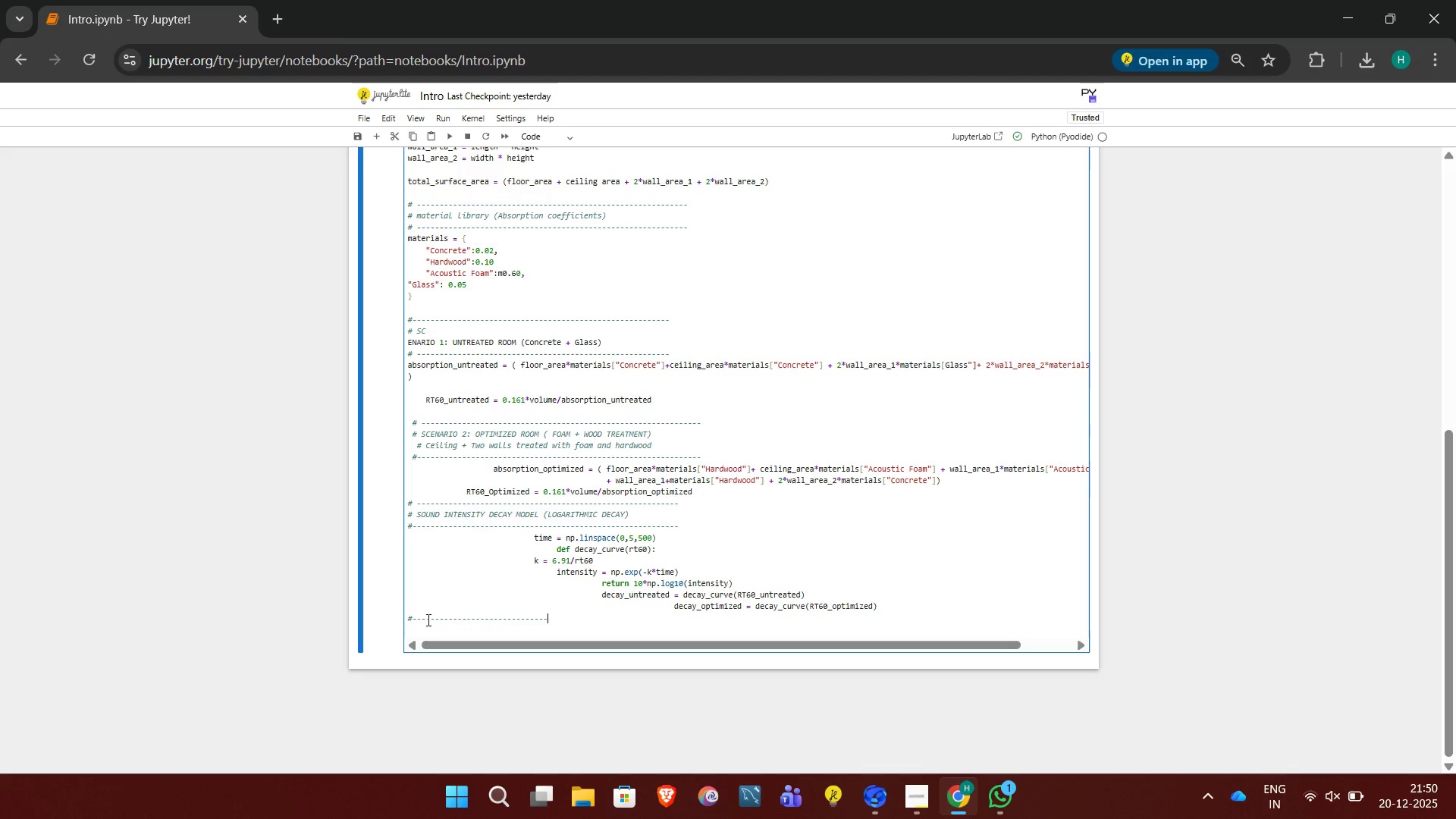 
key(Minus)
 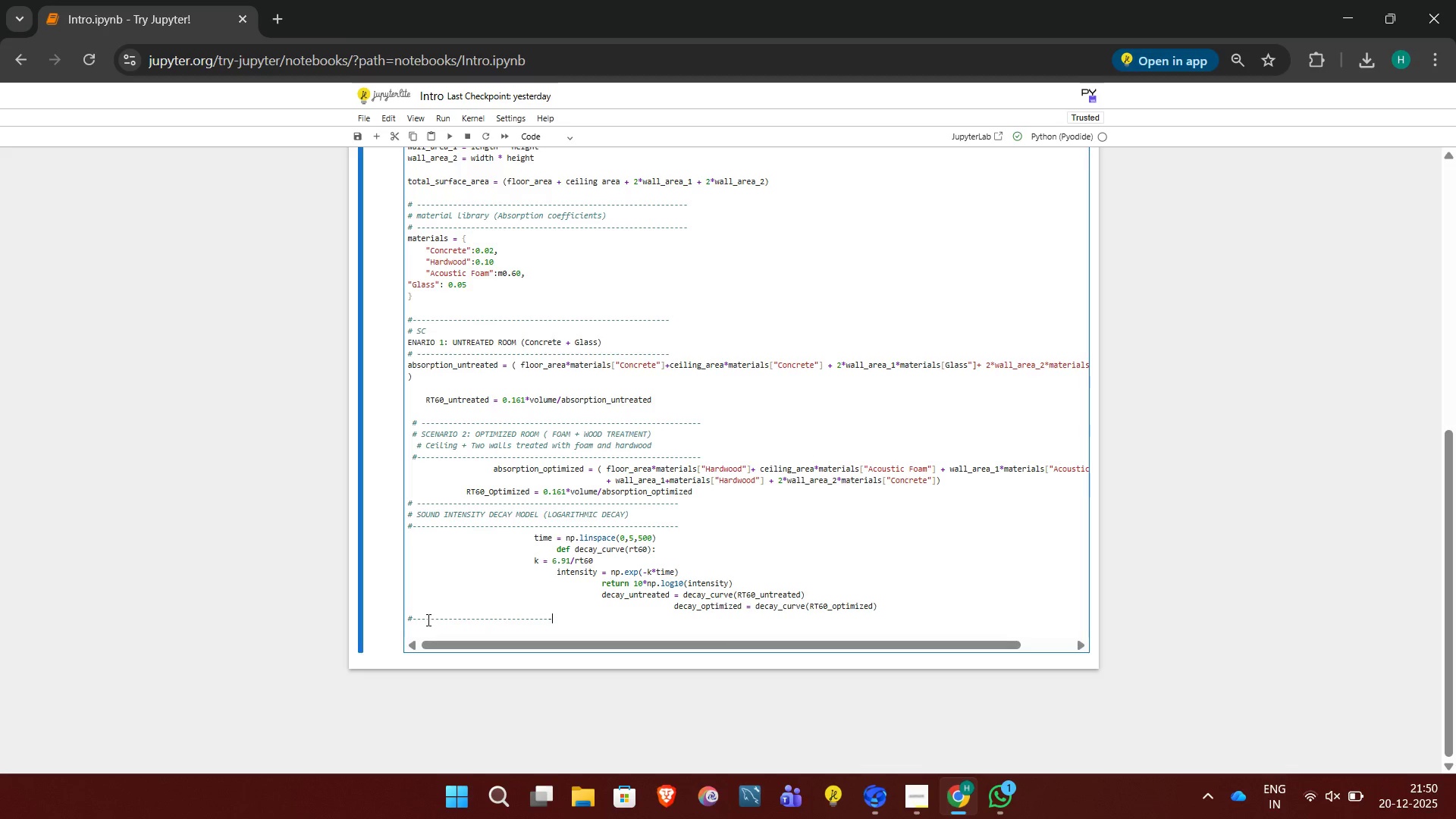 
key(Minus)
 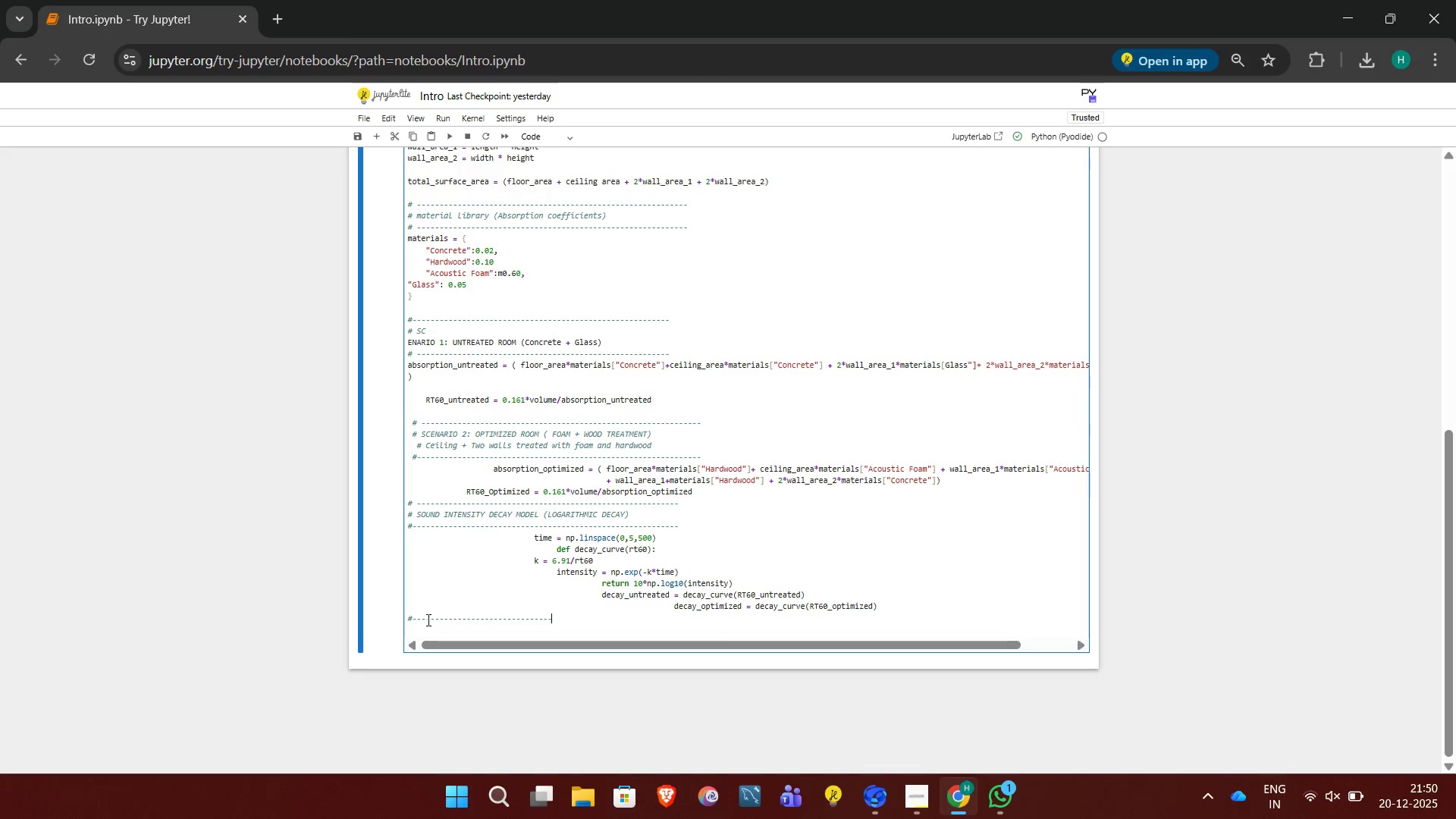 
key(Minus)
 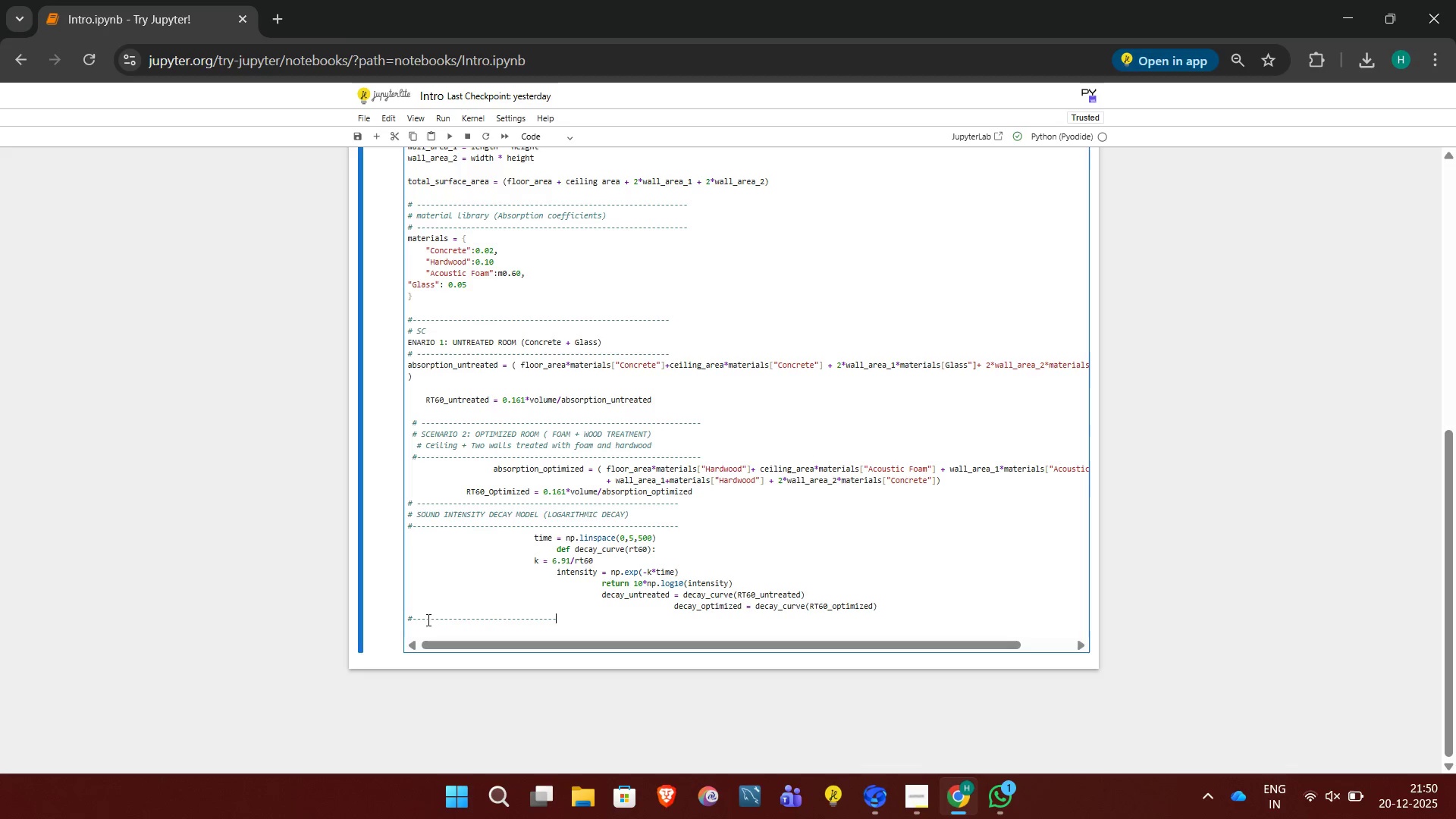 
key(Minus)
 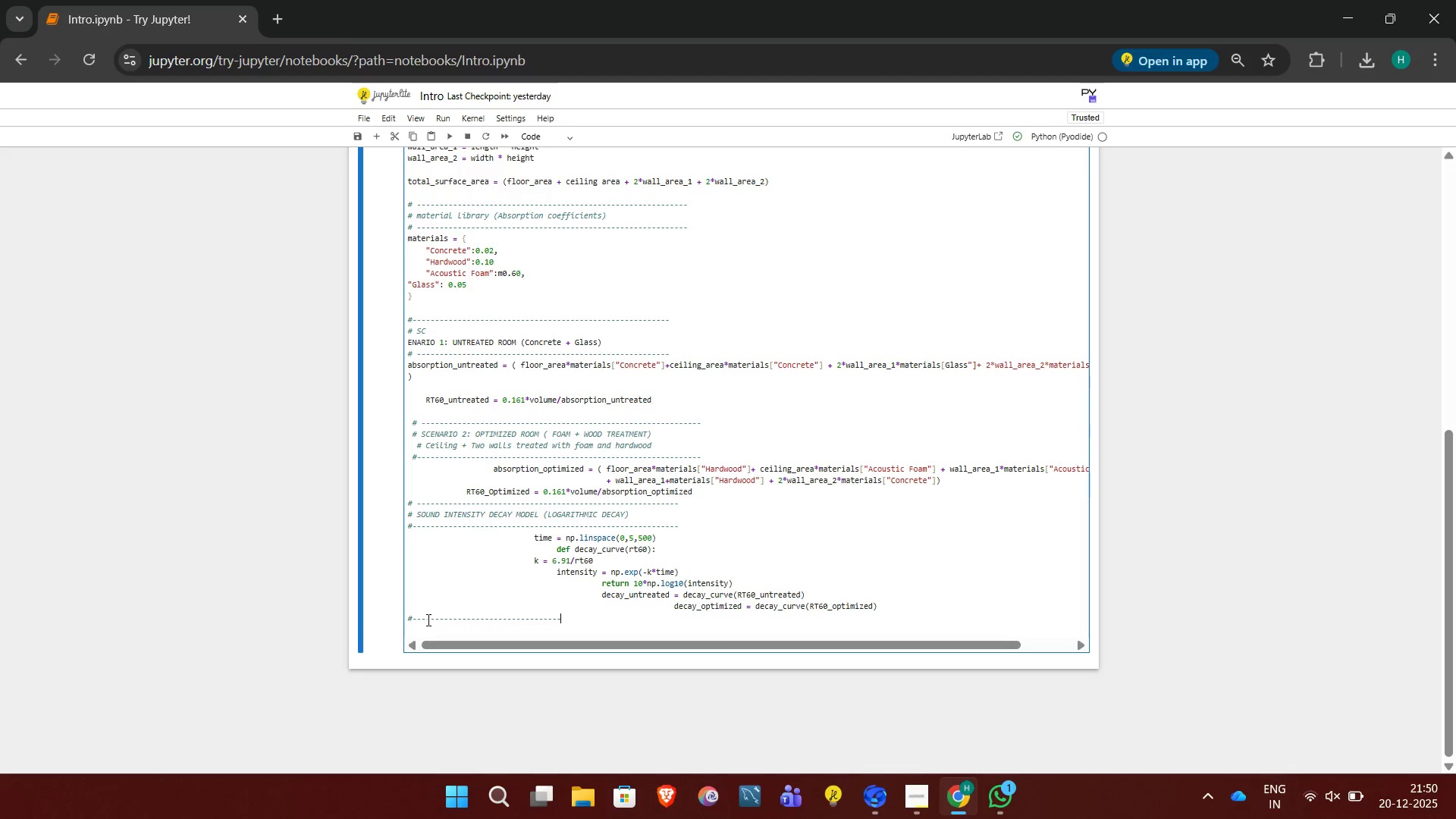 
key(Minus)
 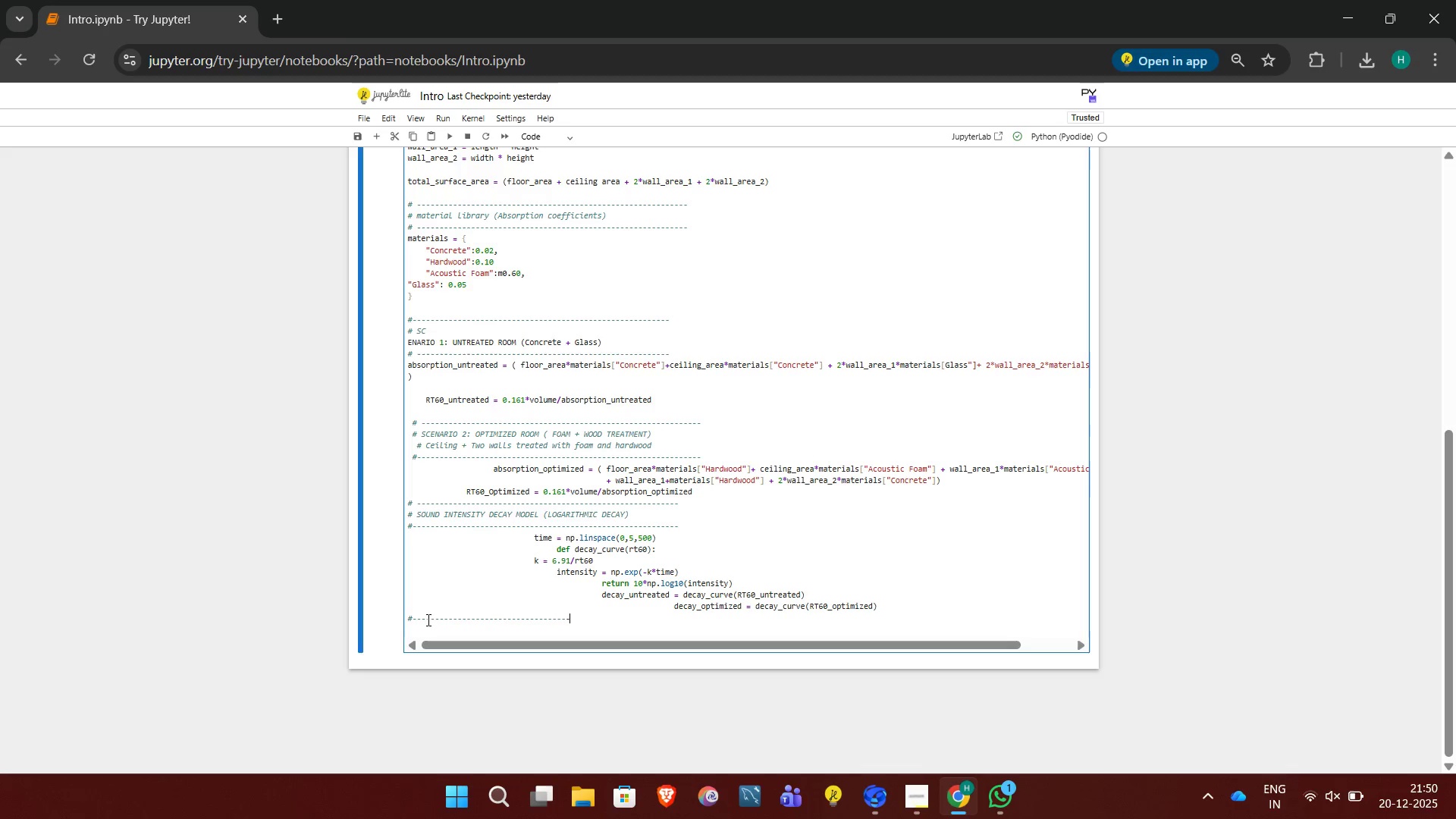 
key(Minus)
 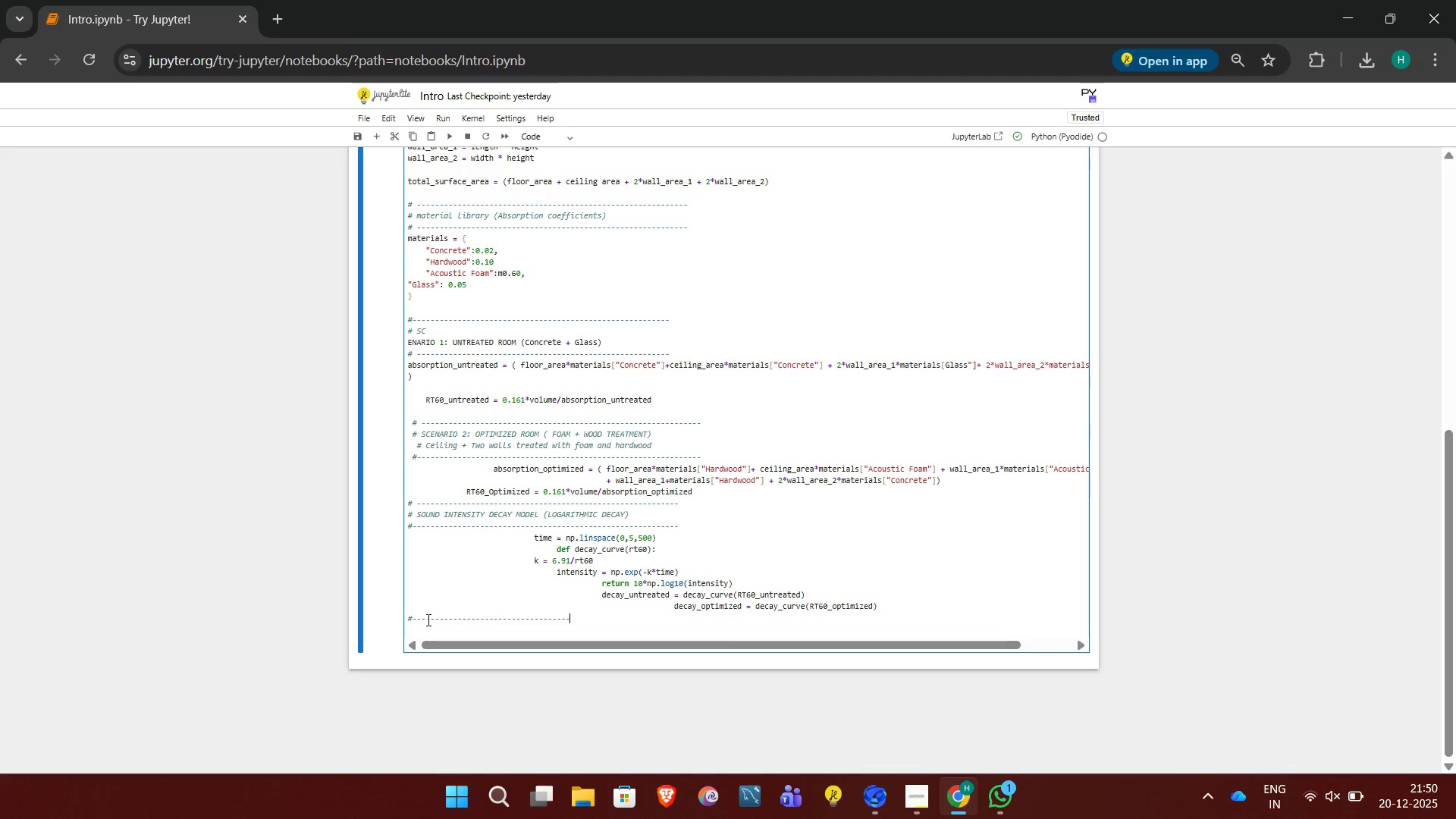 
key(Minus)
 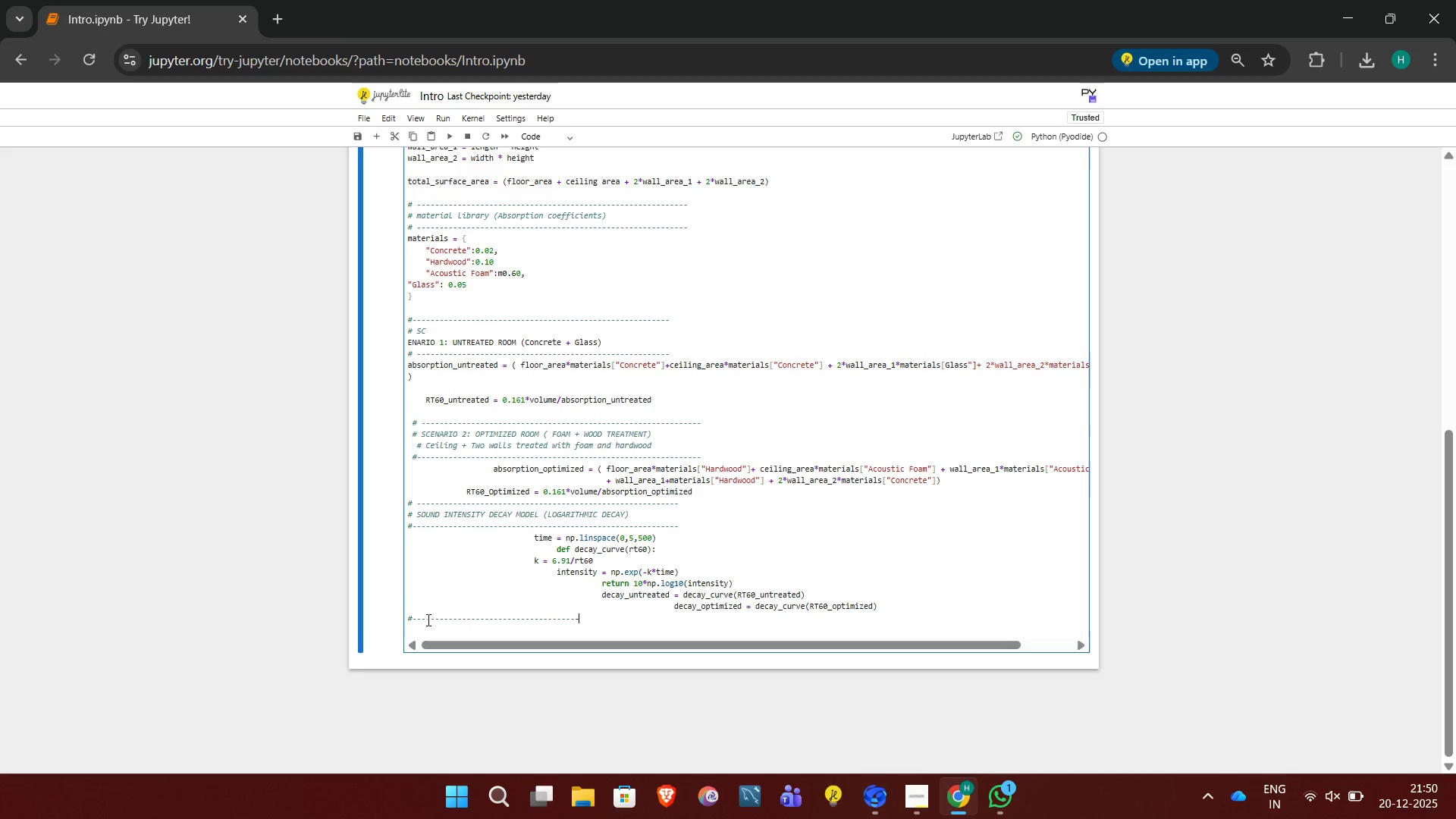 
key(Minus)
 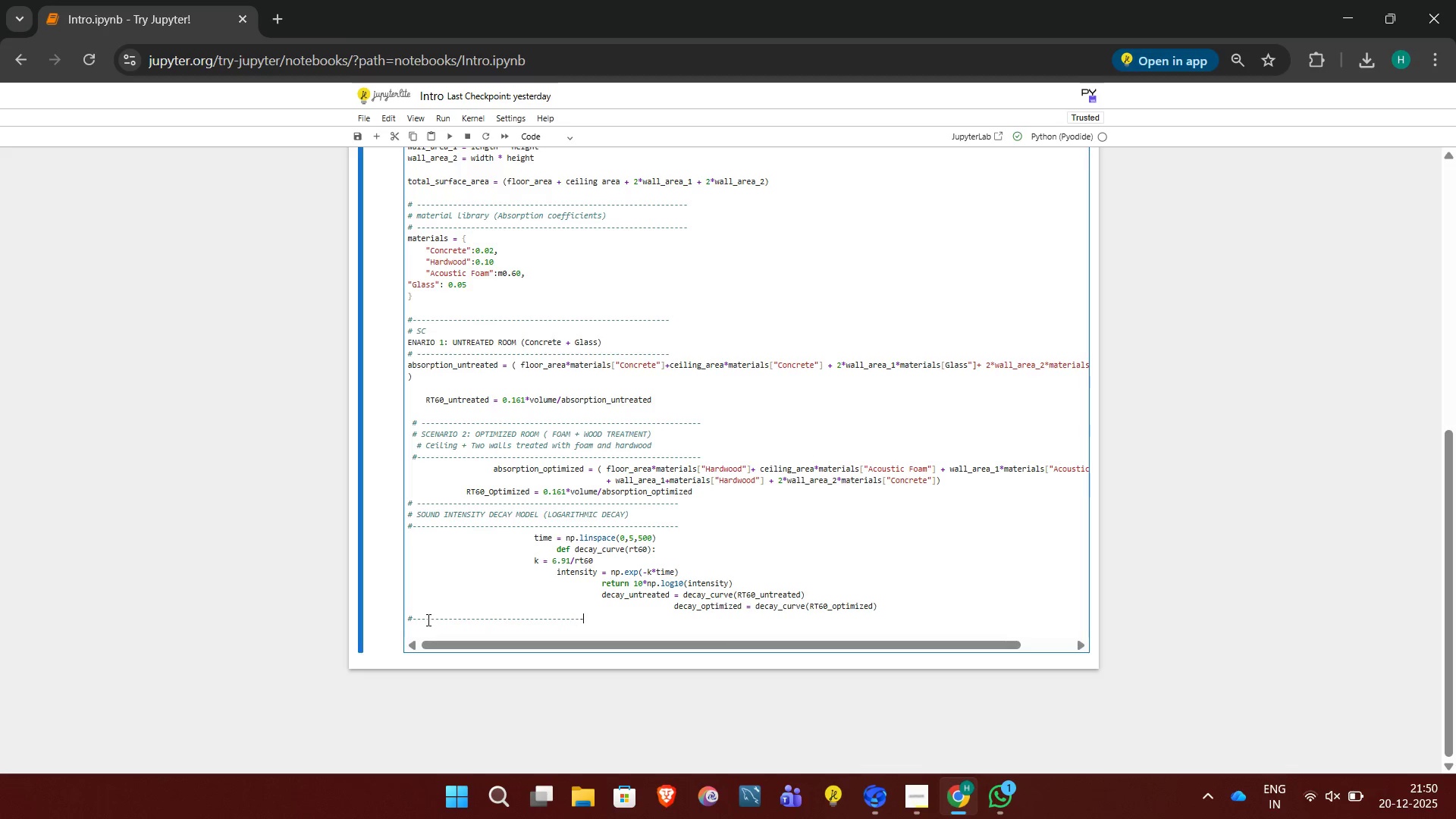 
key(Minus)
 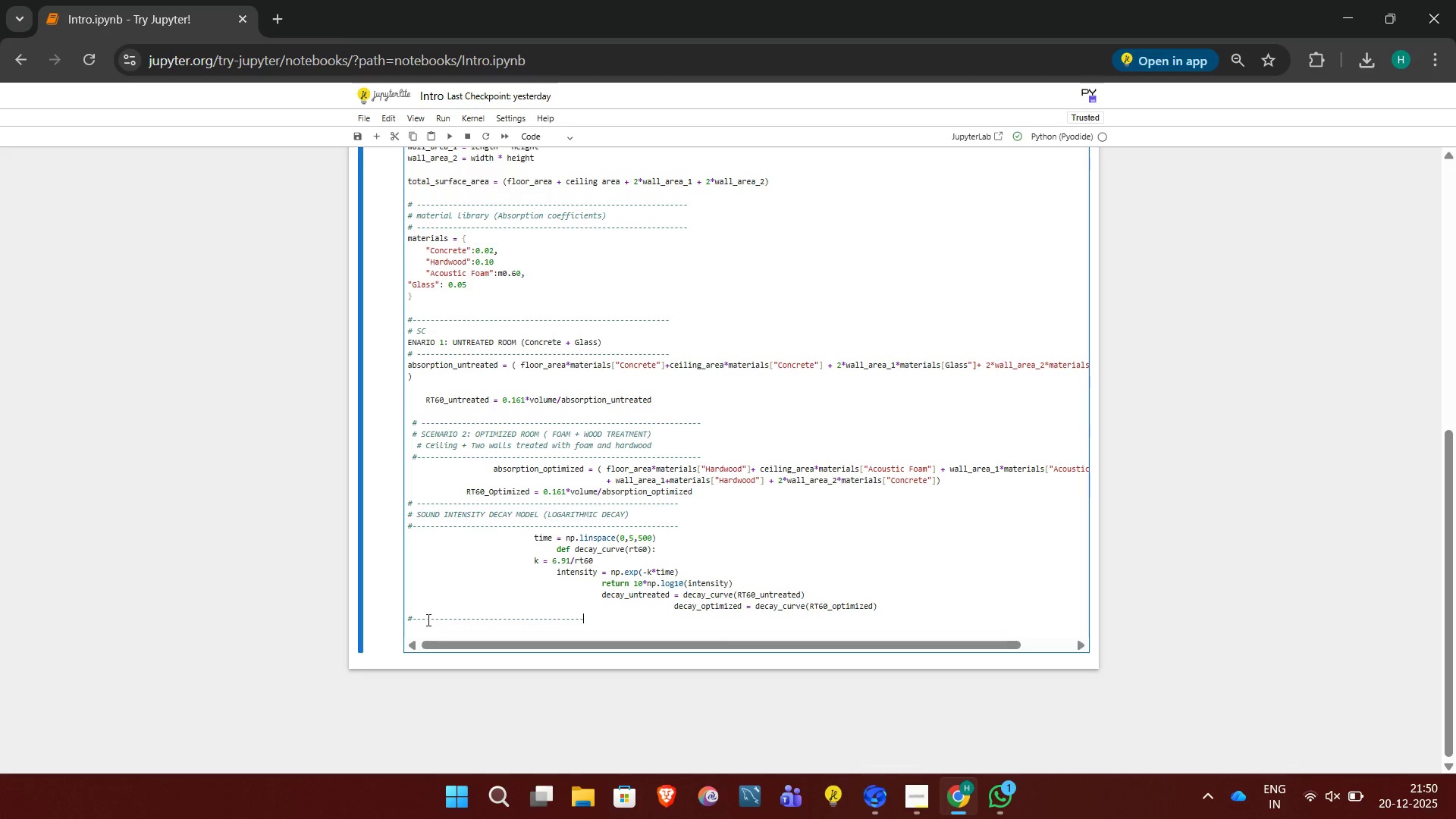 
key(Minus)
 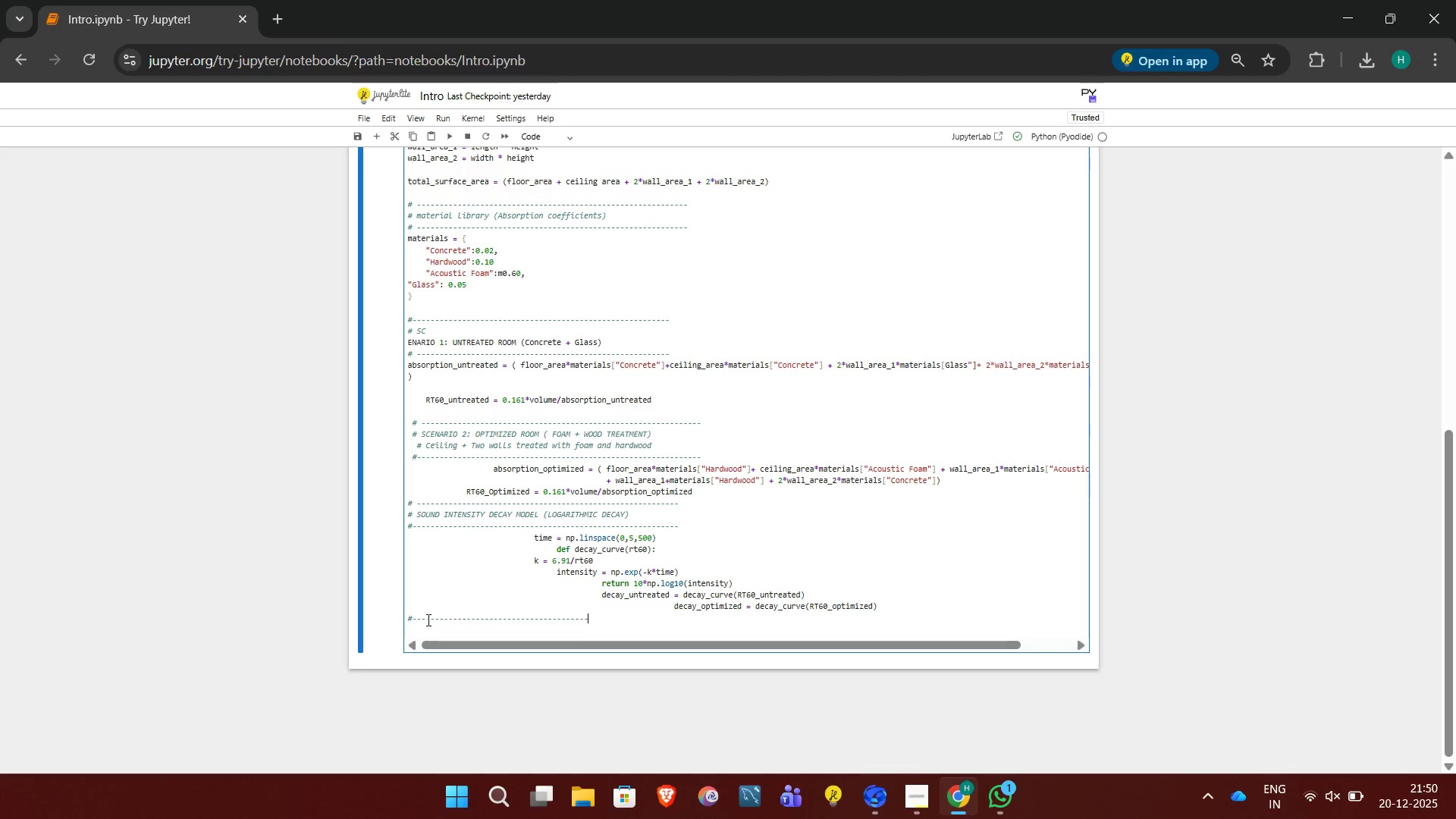 
key(Minus)
 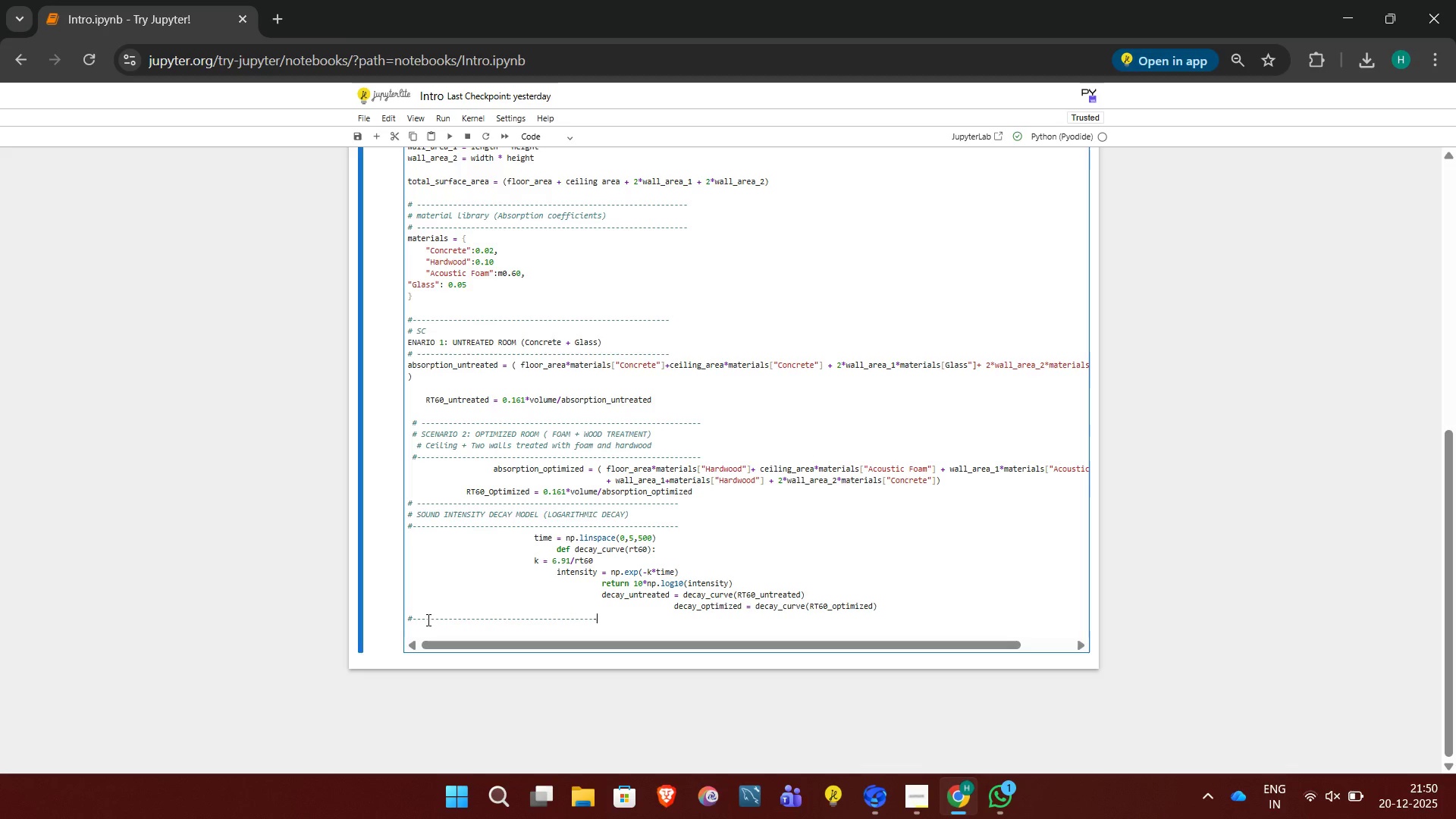 
key(Minus)
 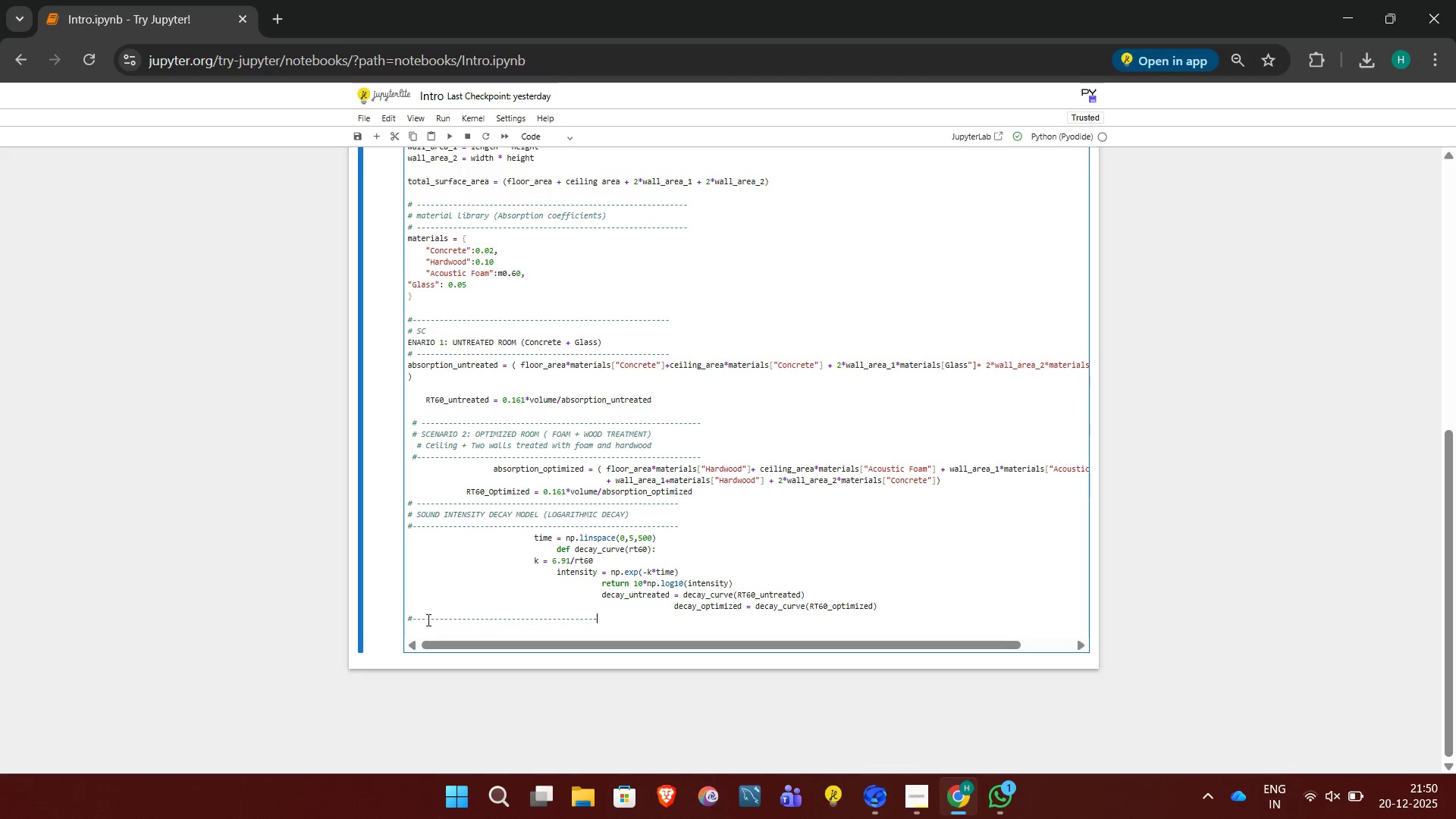 
key(Minus)
 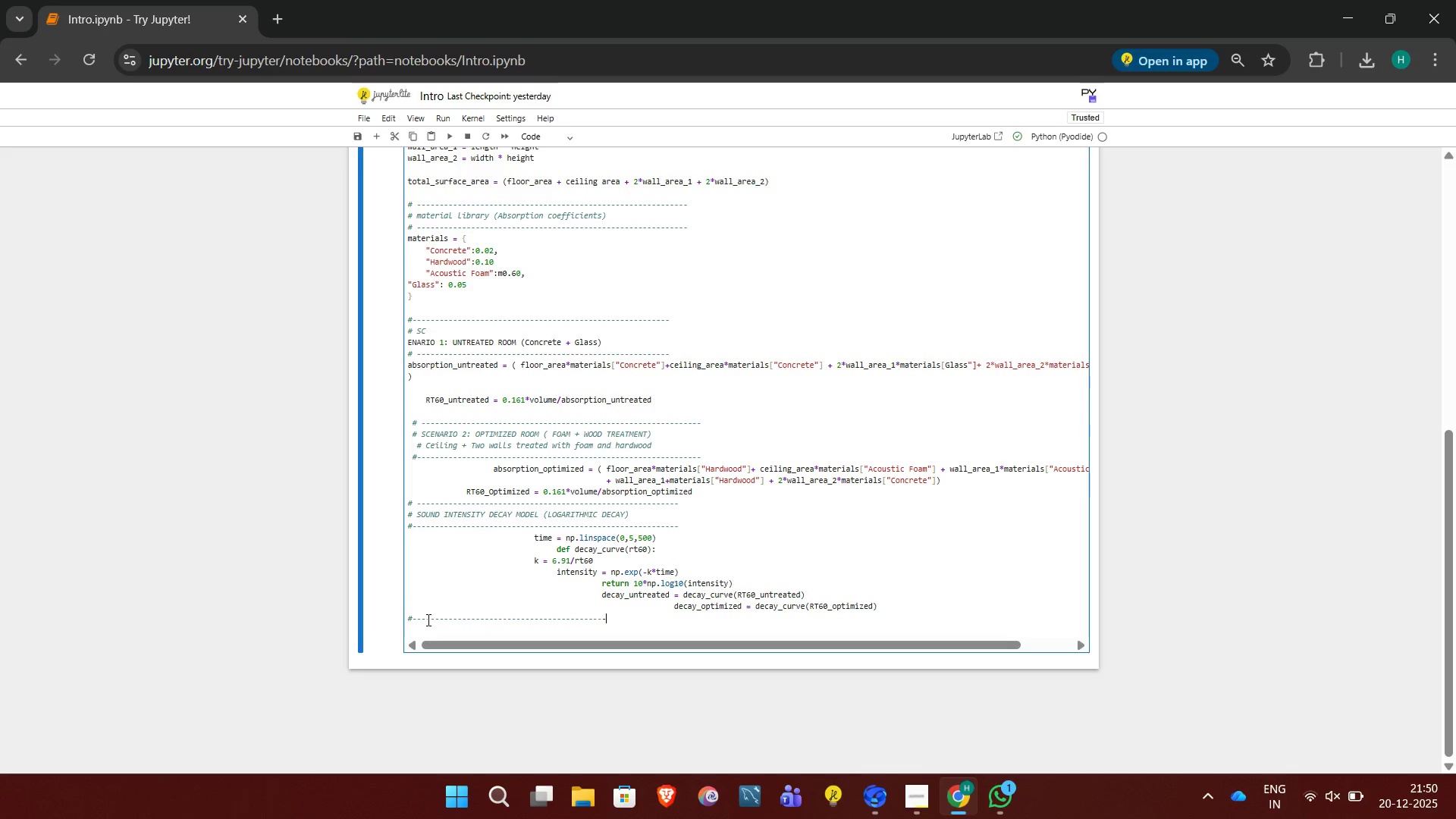 
key(Minus)
 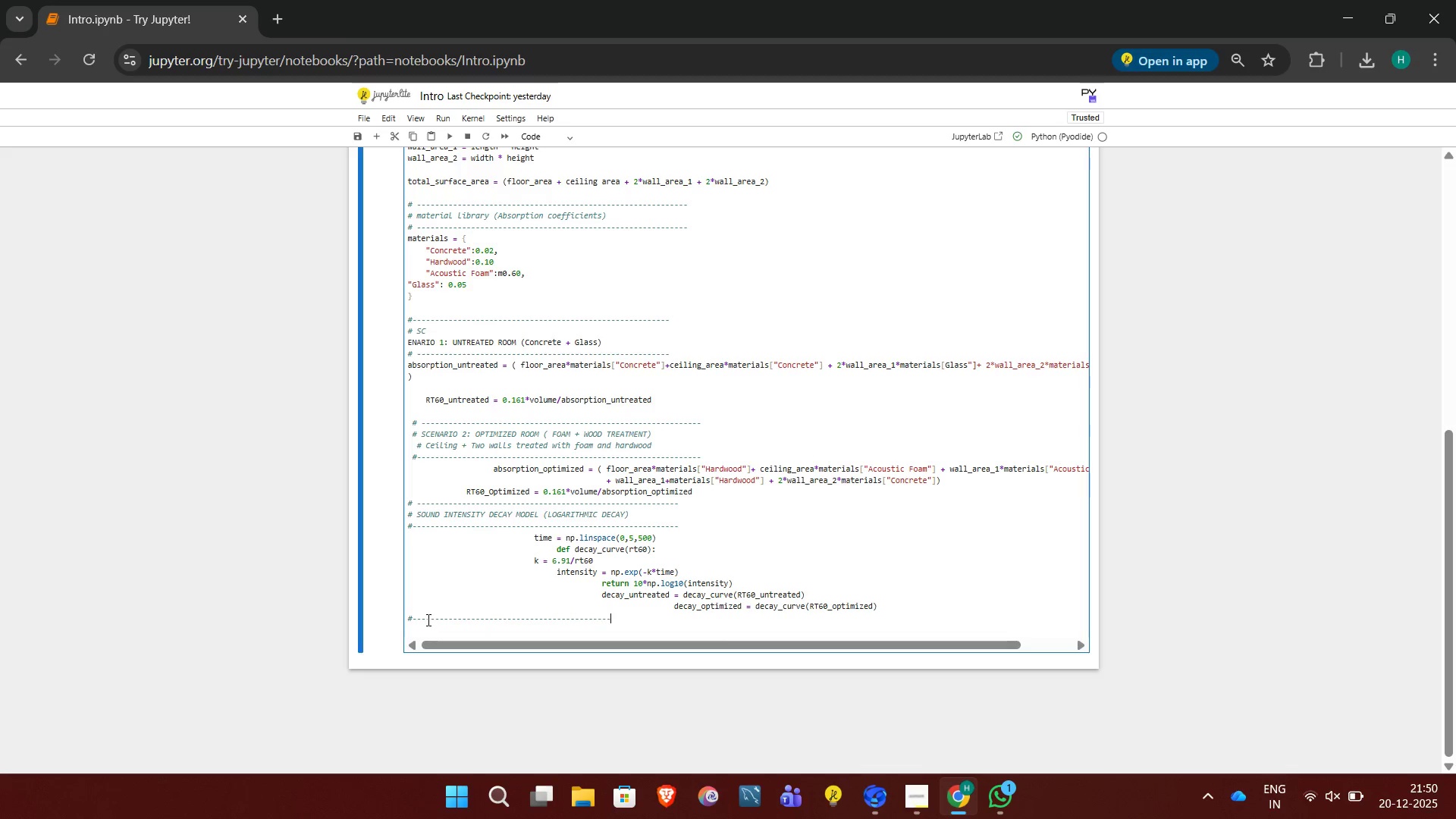 
key(Minus)
 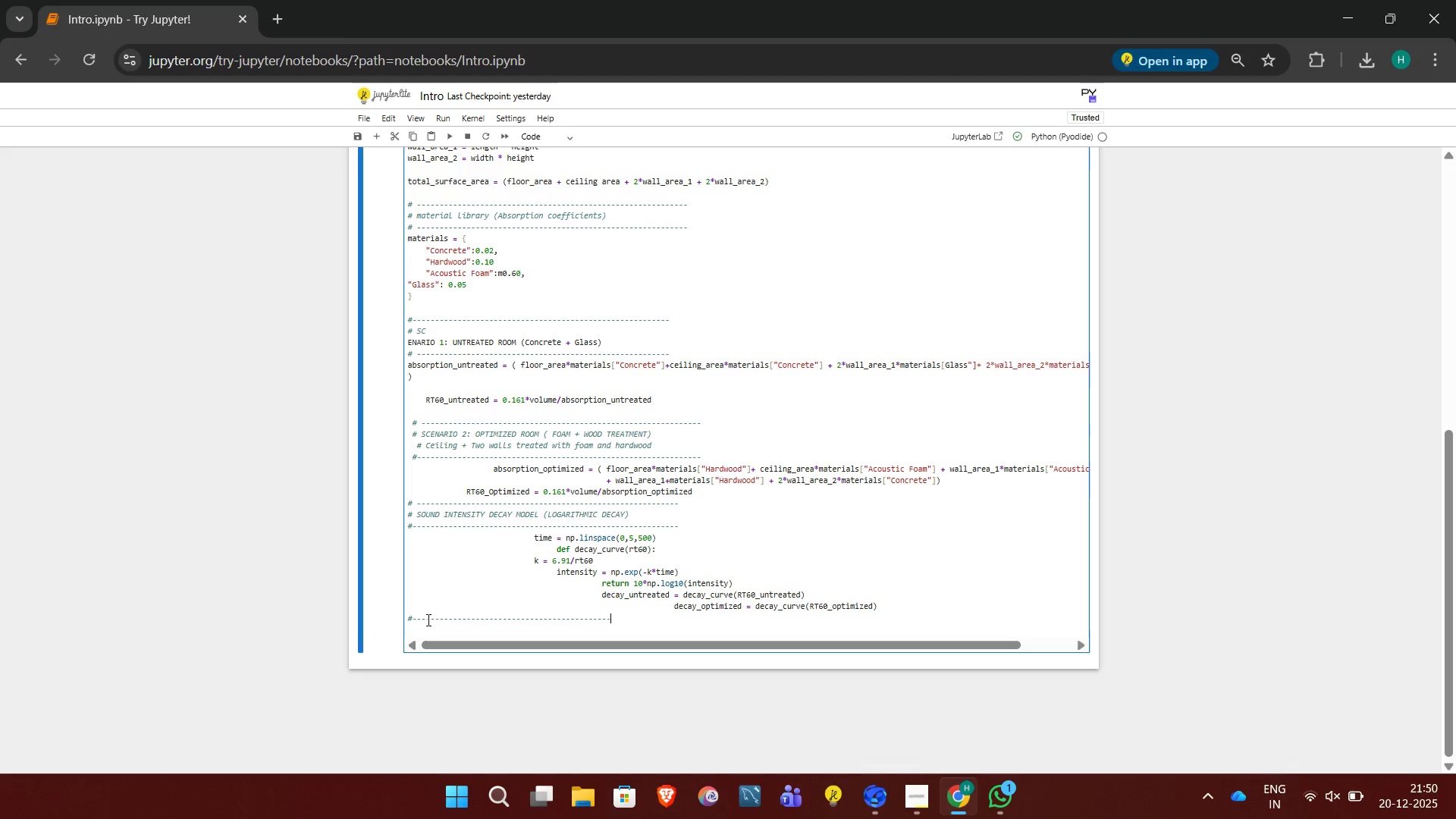 
key(Minus)
 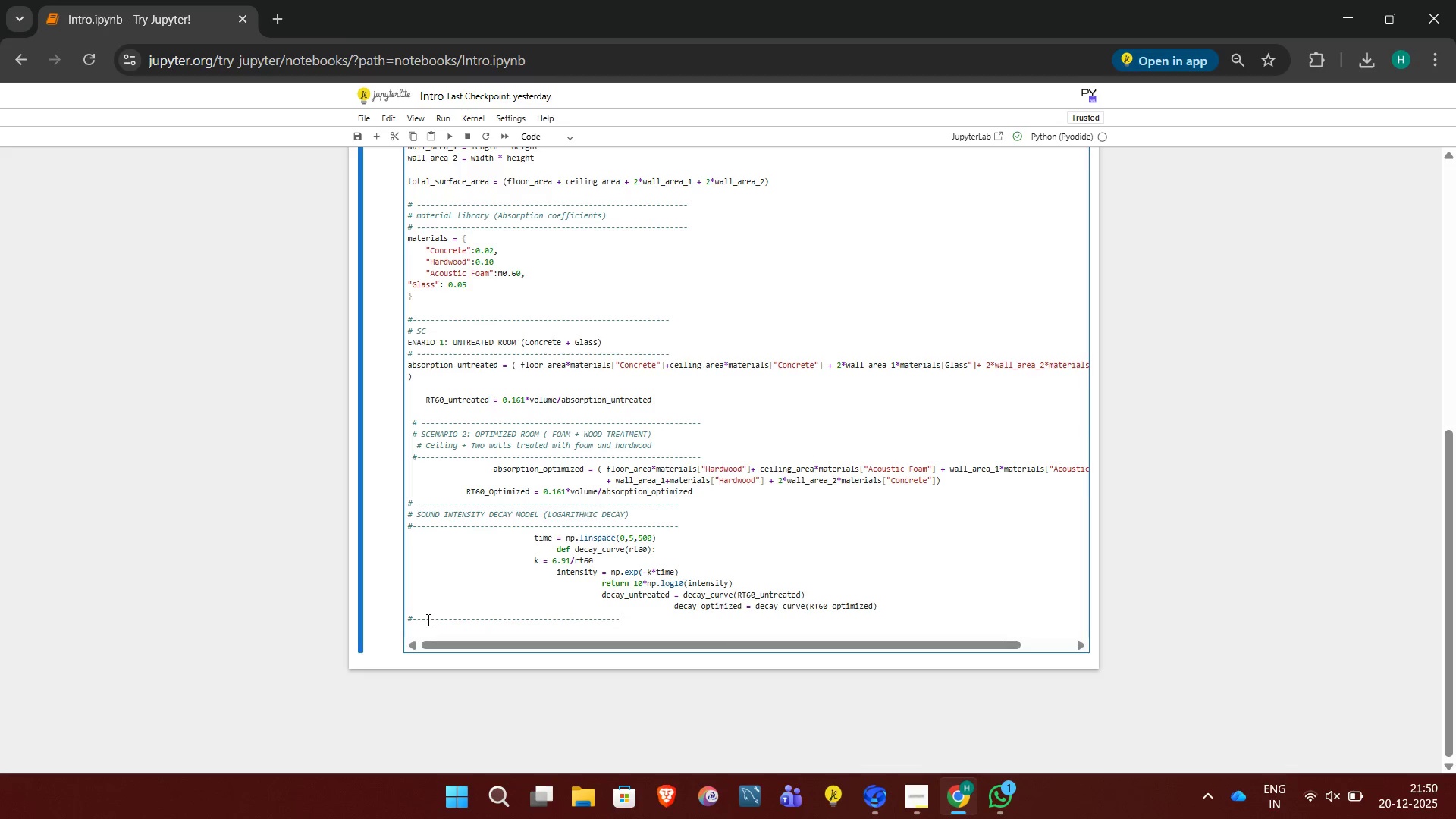 
key(Minus)
 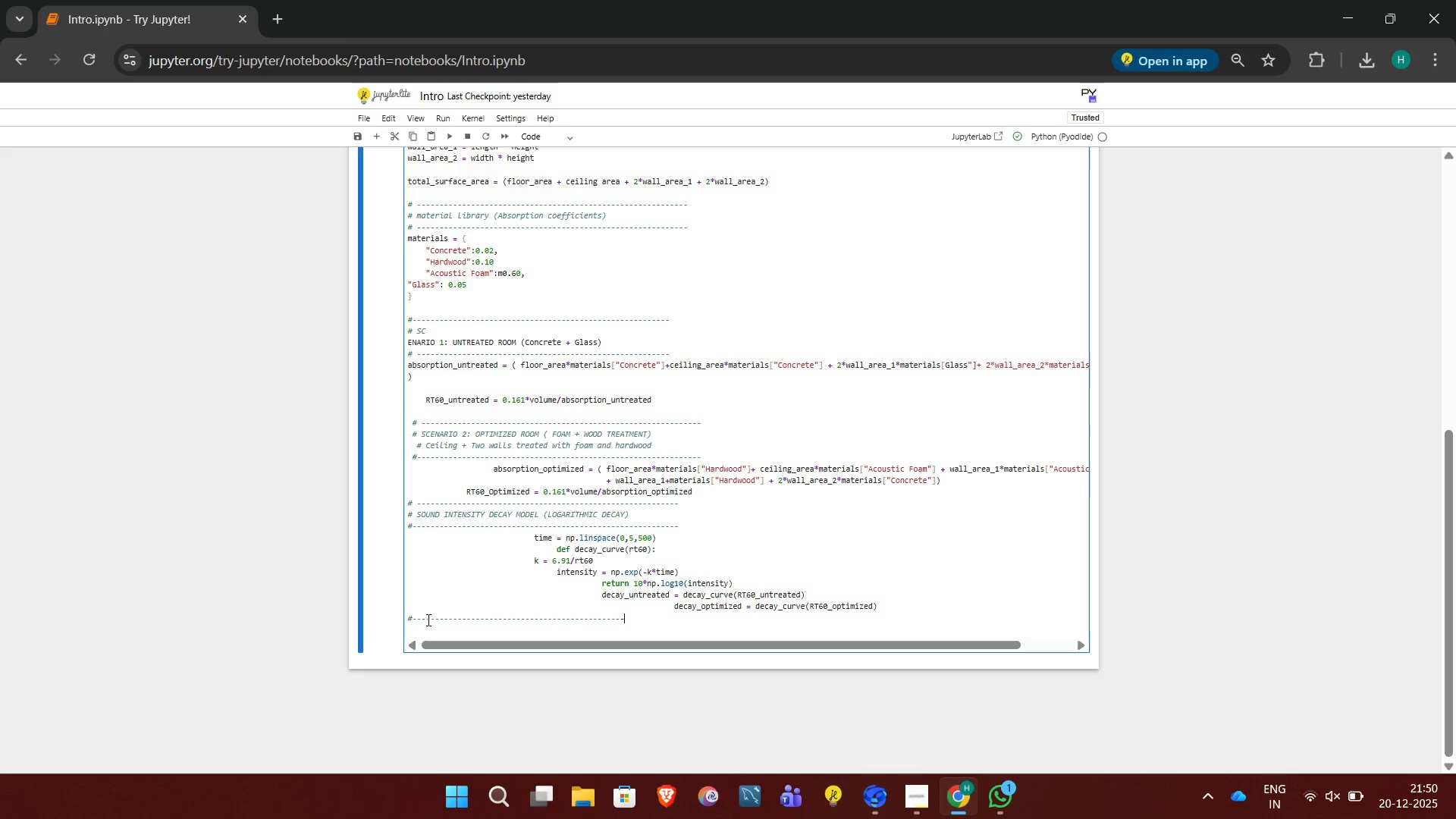 
key(Minus)
 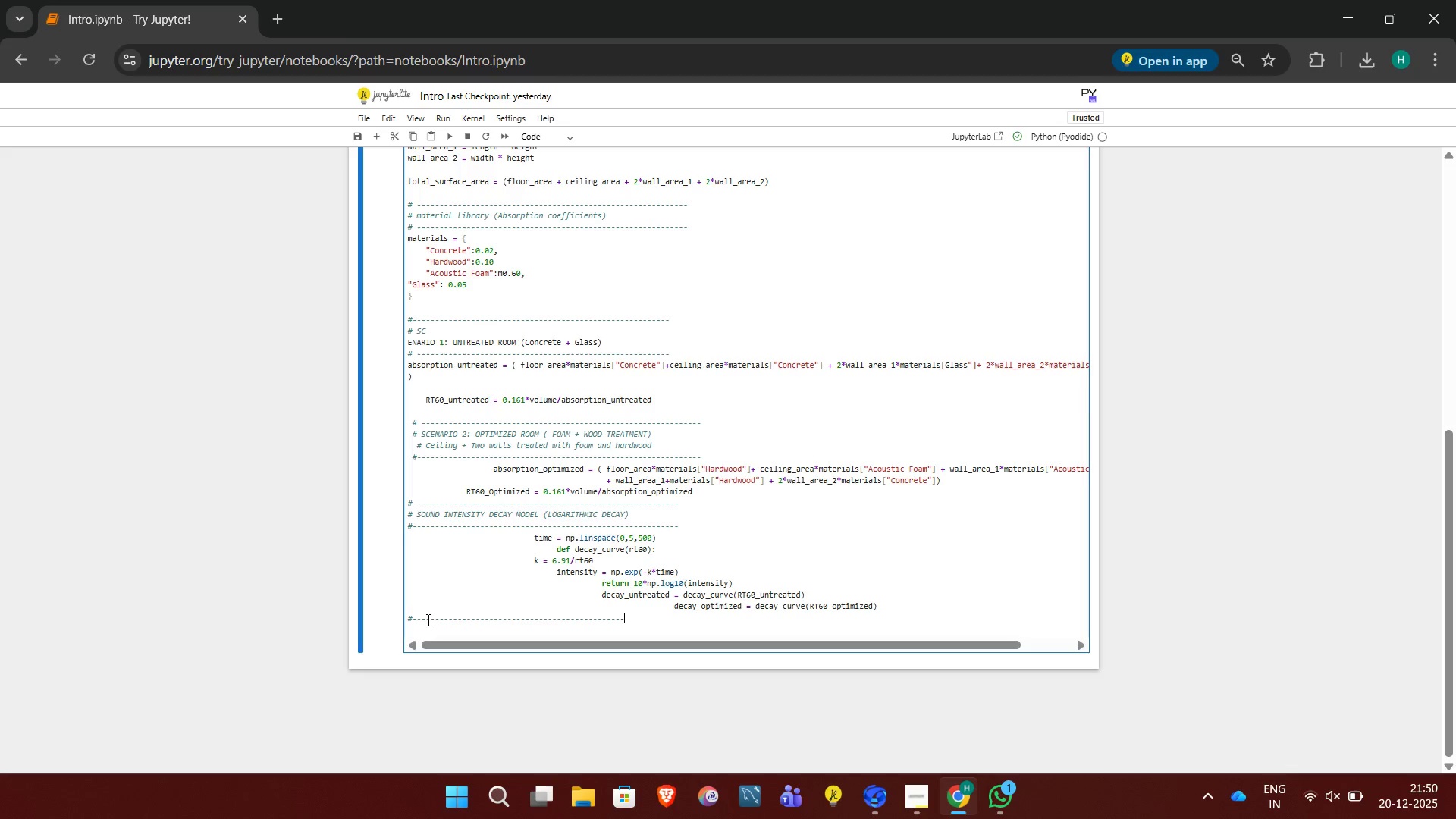 
key(Minus)
 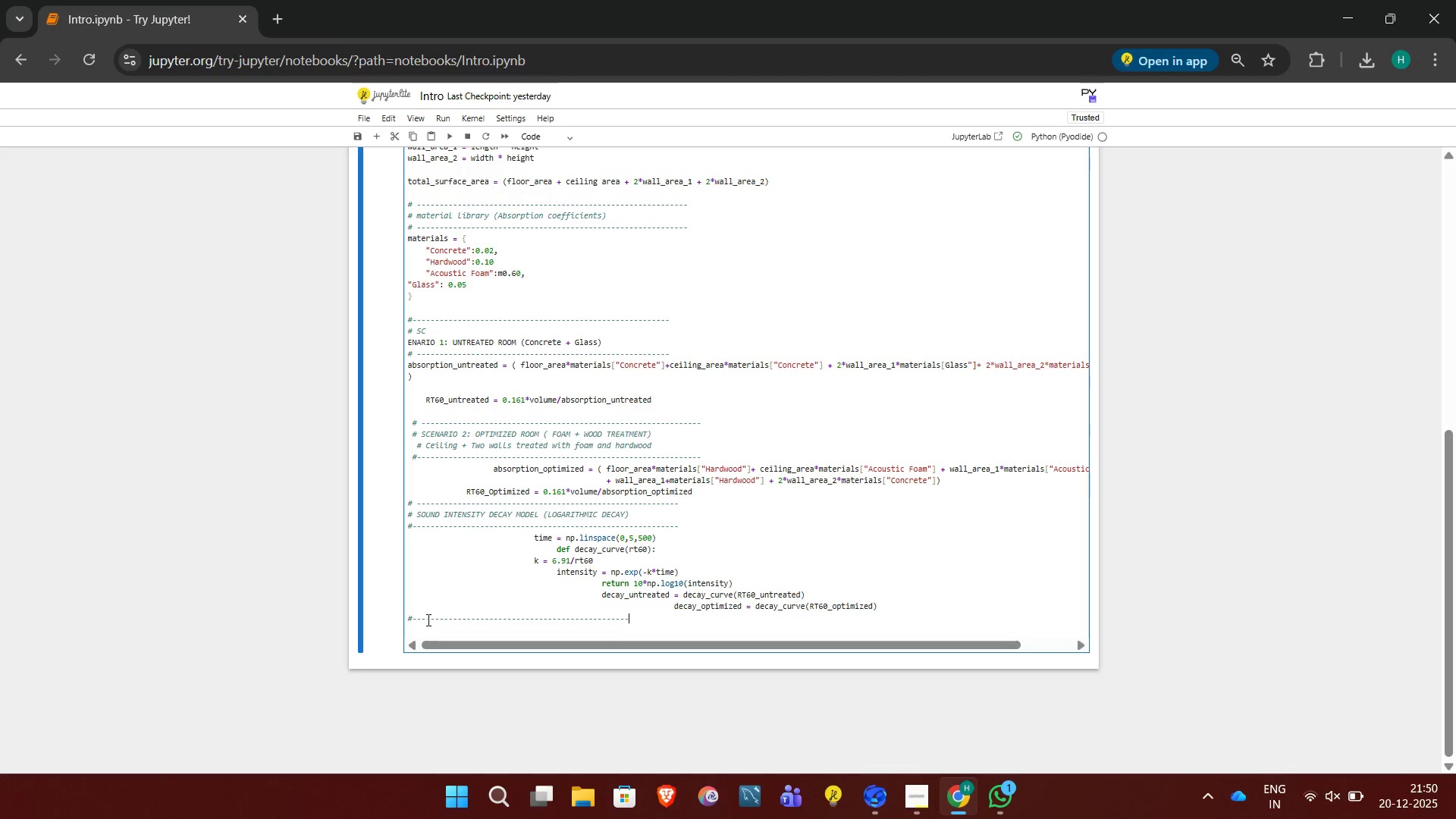 
key(Minus)
 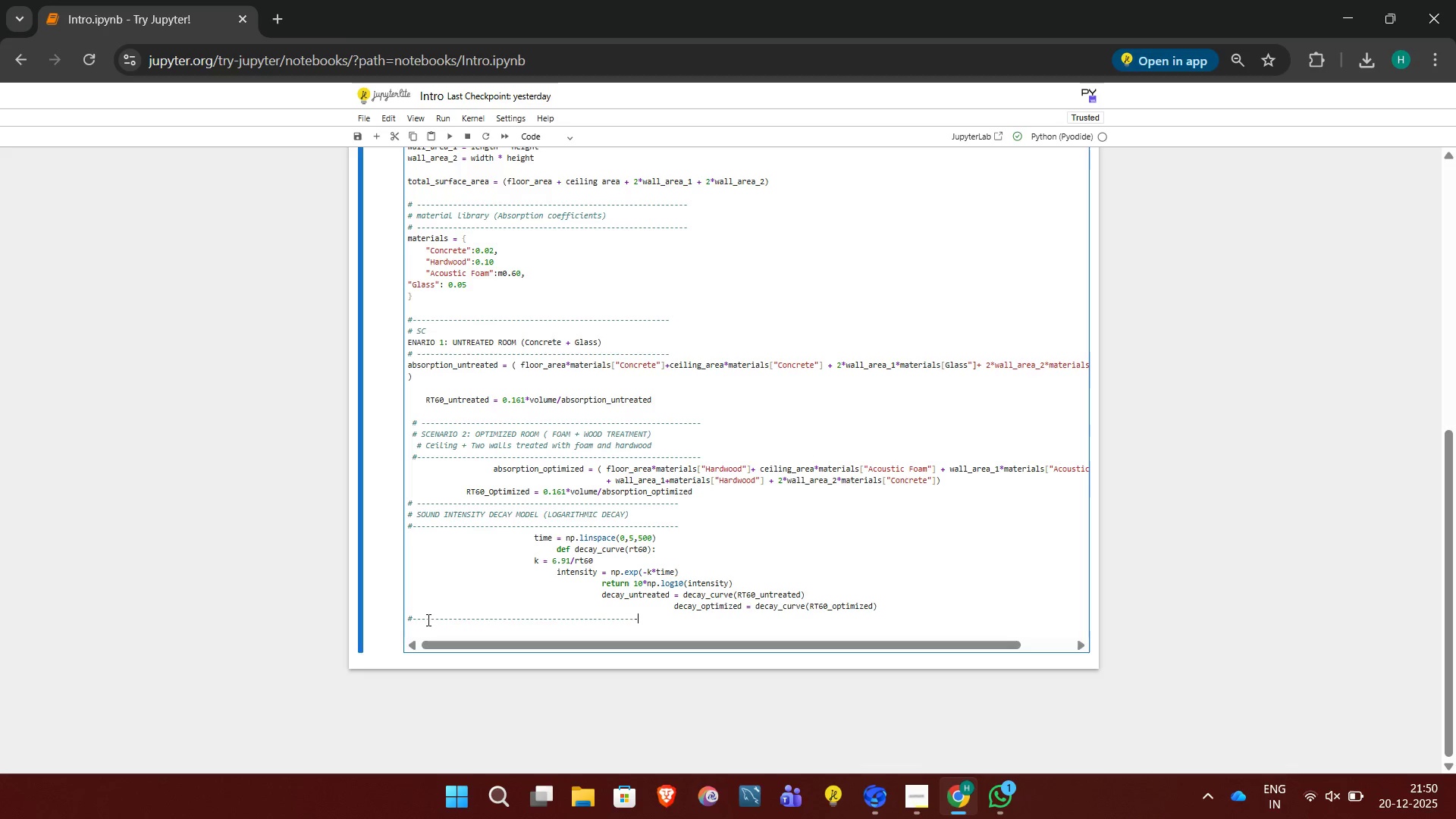 
key(Minus)
 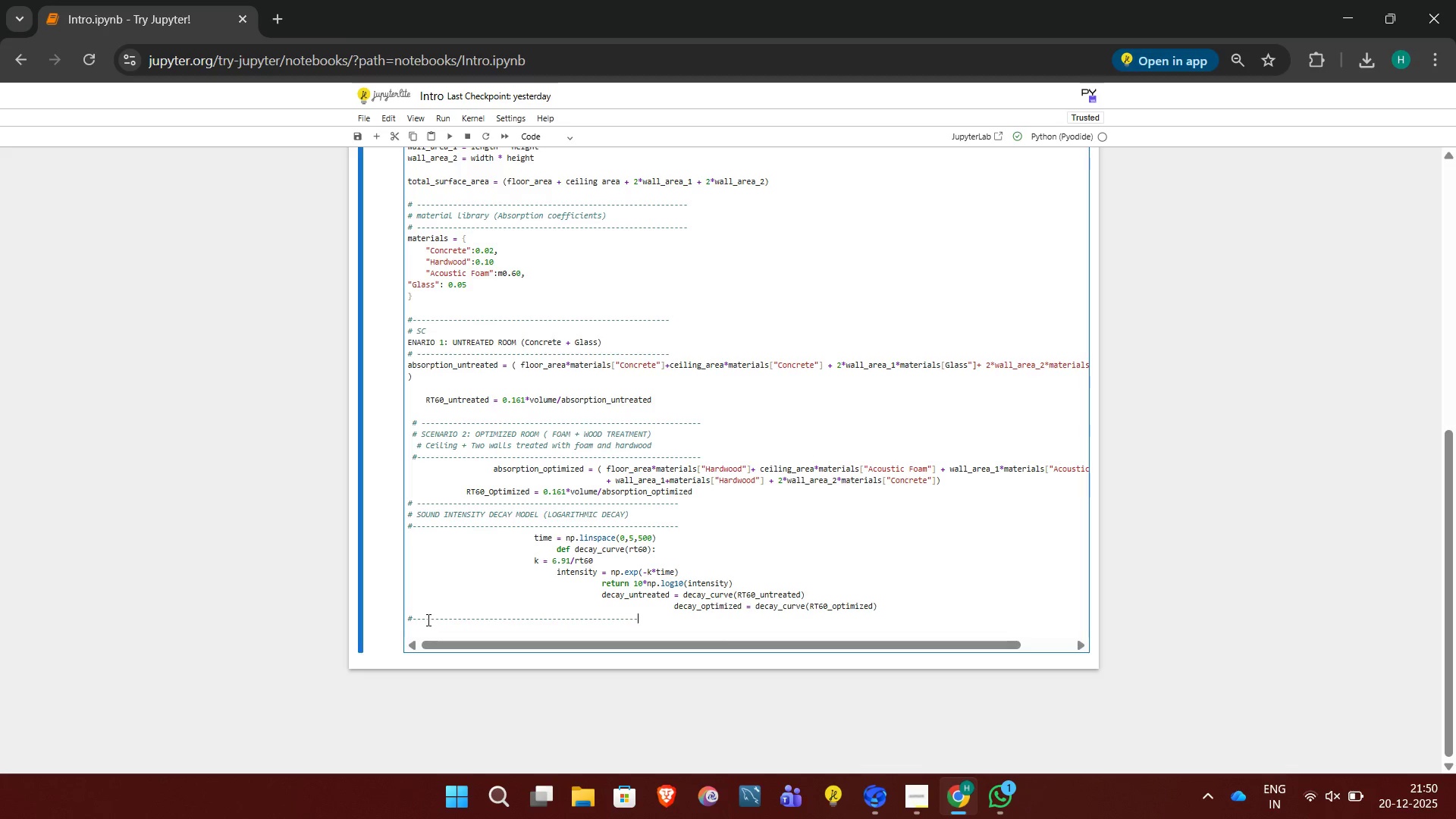 
key(Minus)
 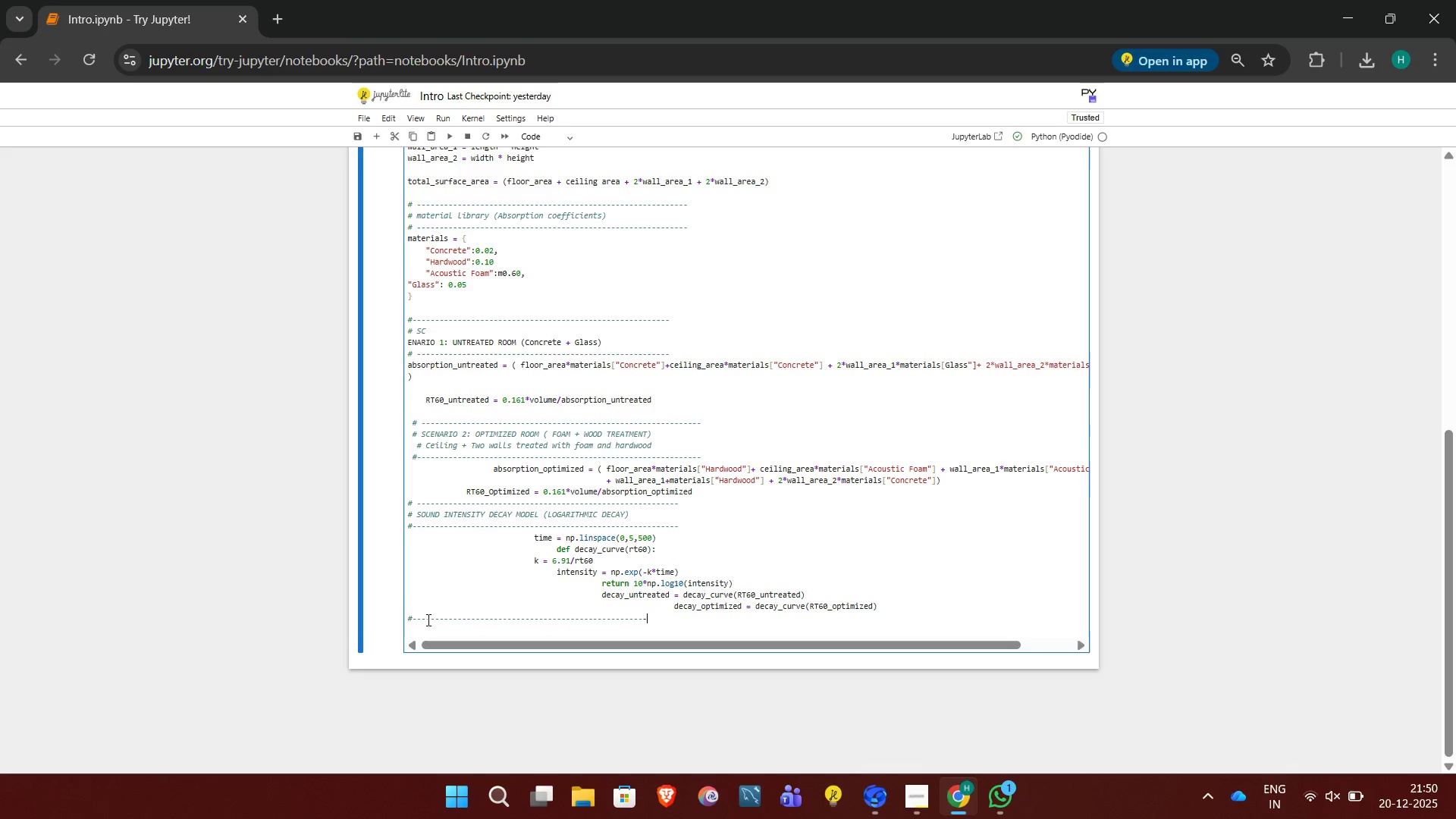 
key(Minus)
 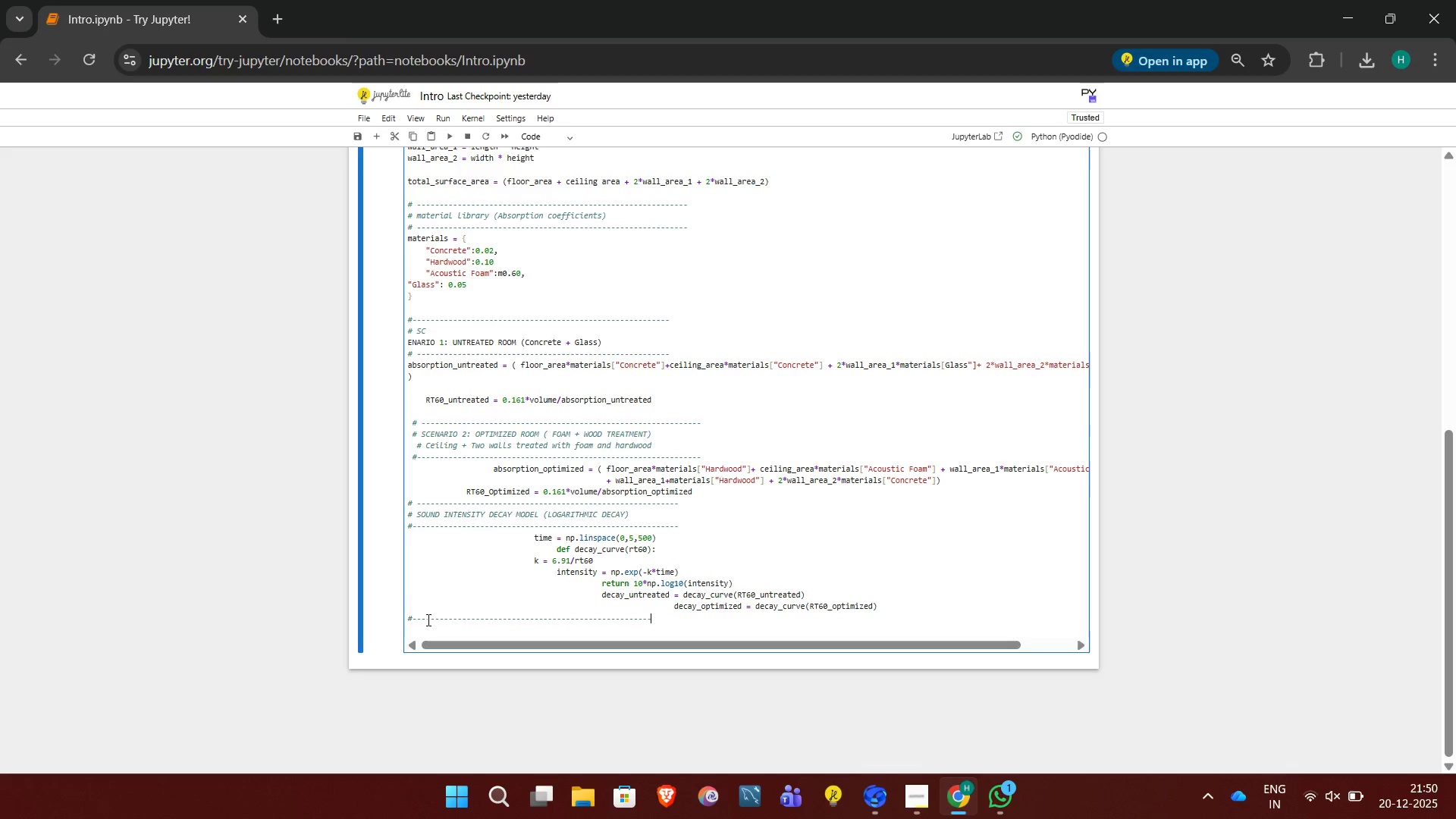 
key(Minus)
 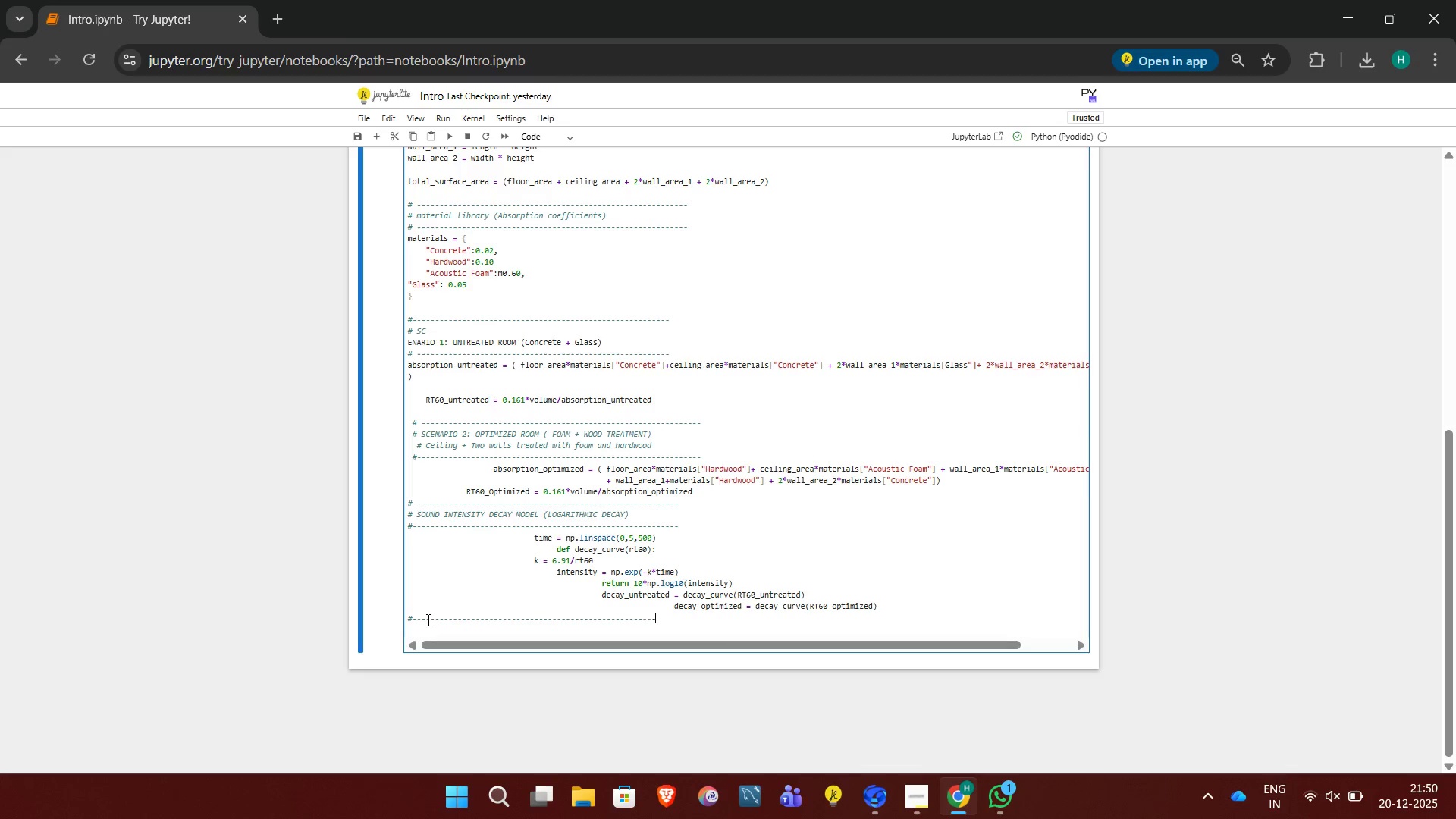 
key(Minus)
 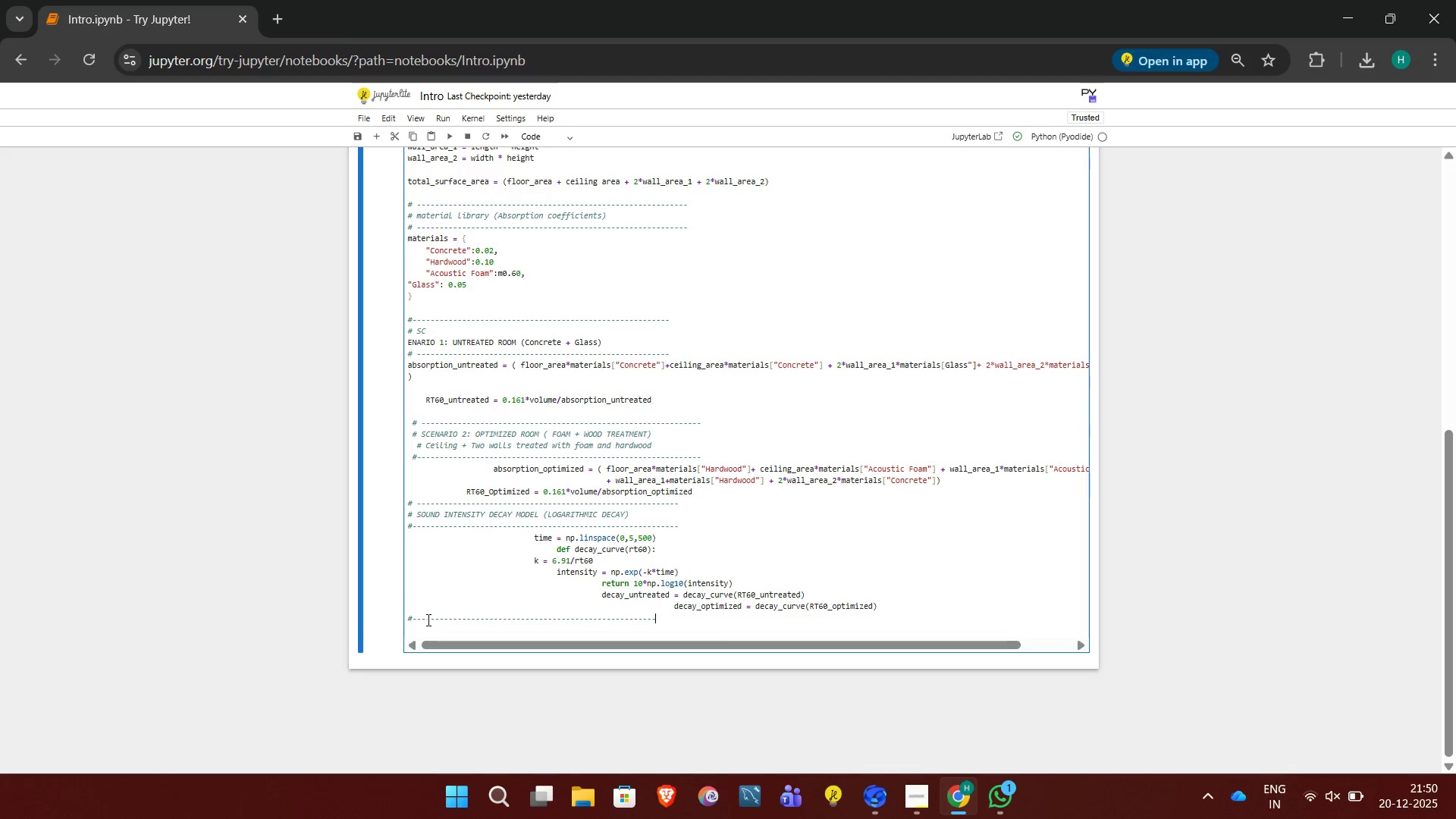 
key(Minus)
 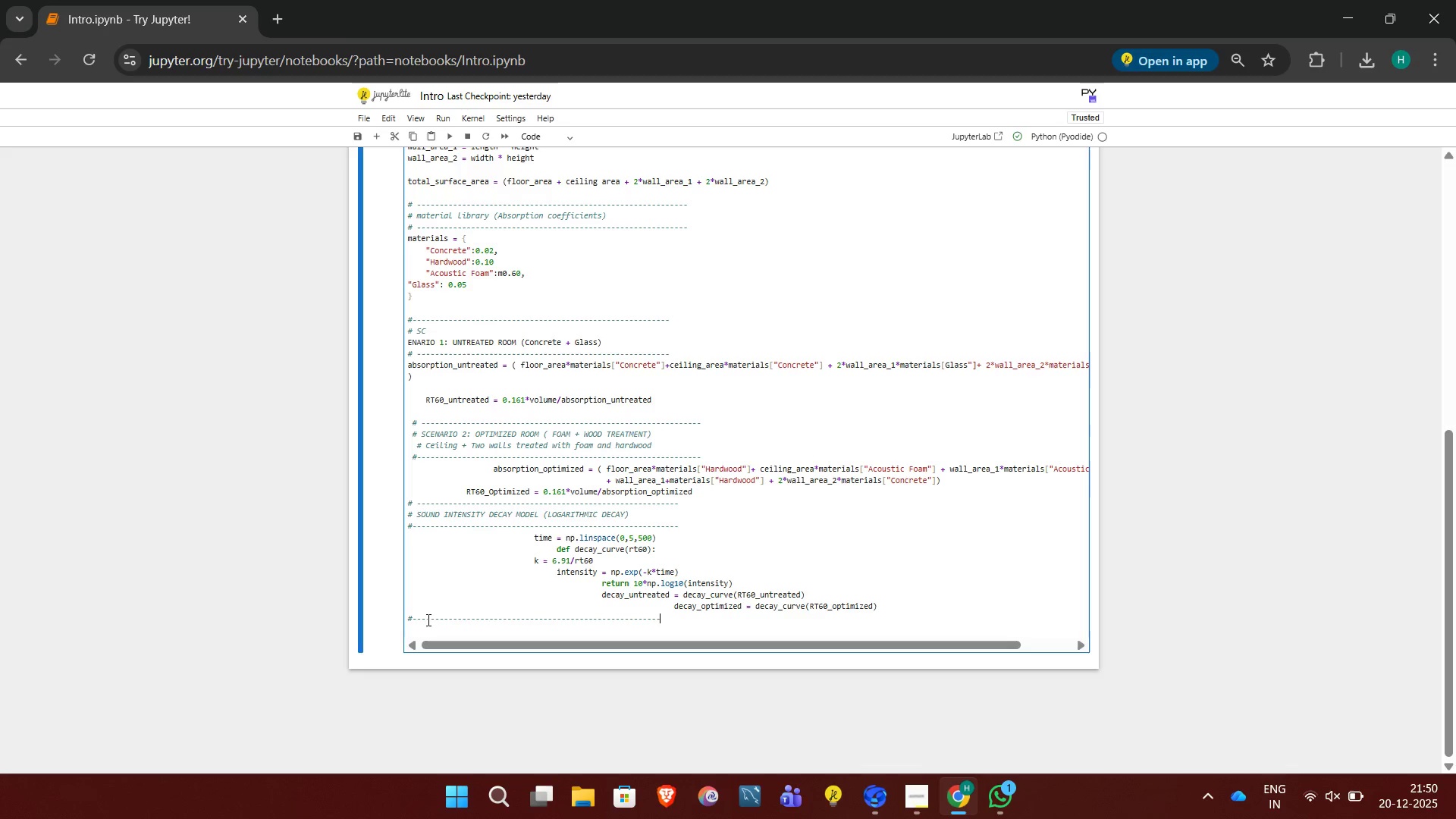 
key(Minus)
 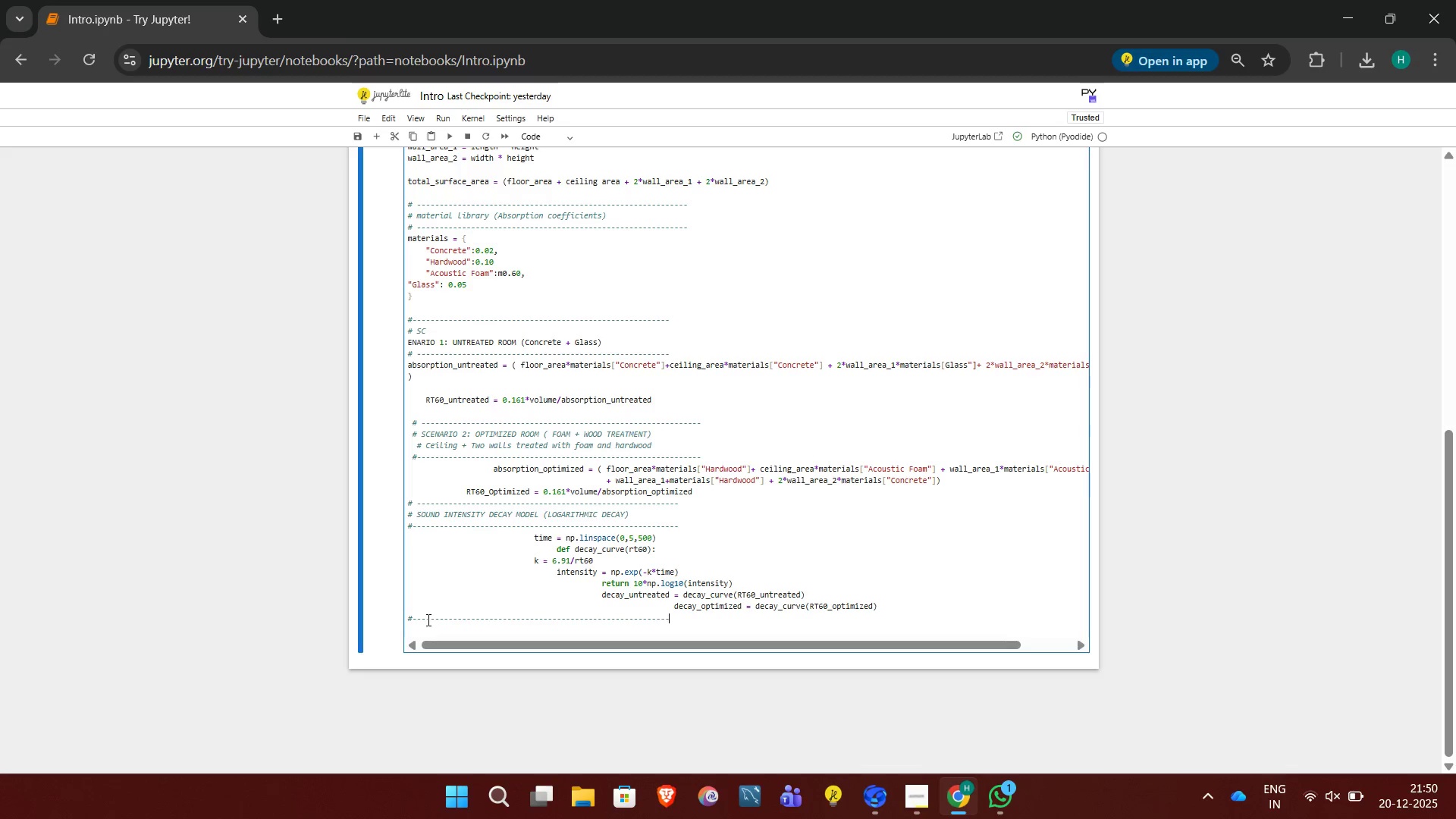 
key(Minus)
 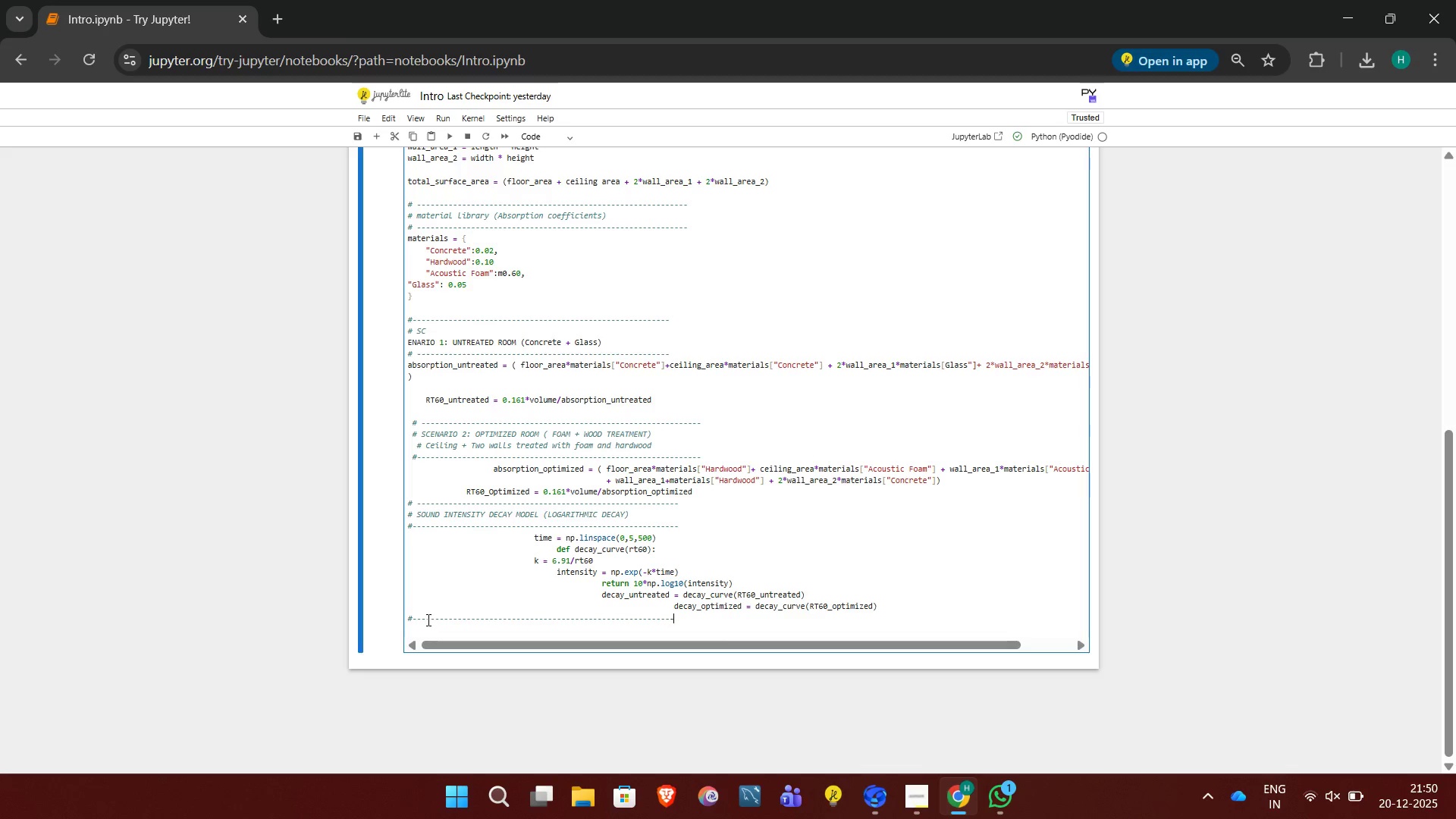 
key(Minus)
 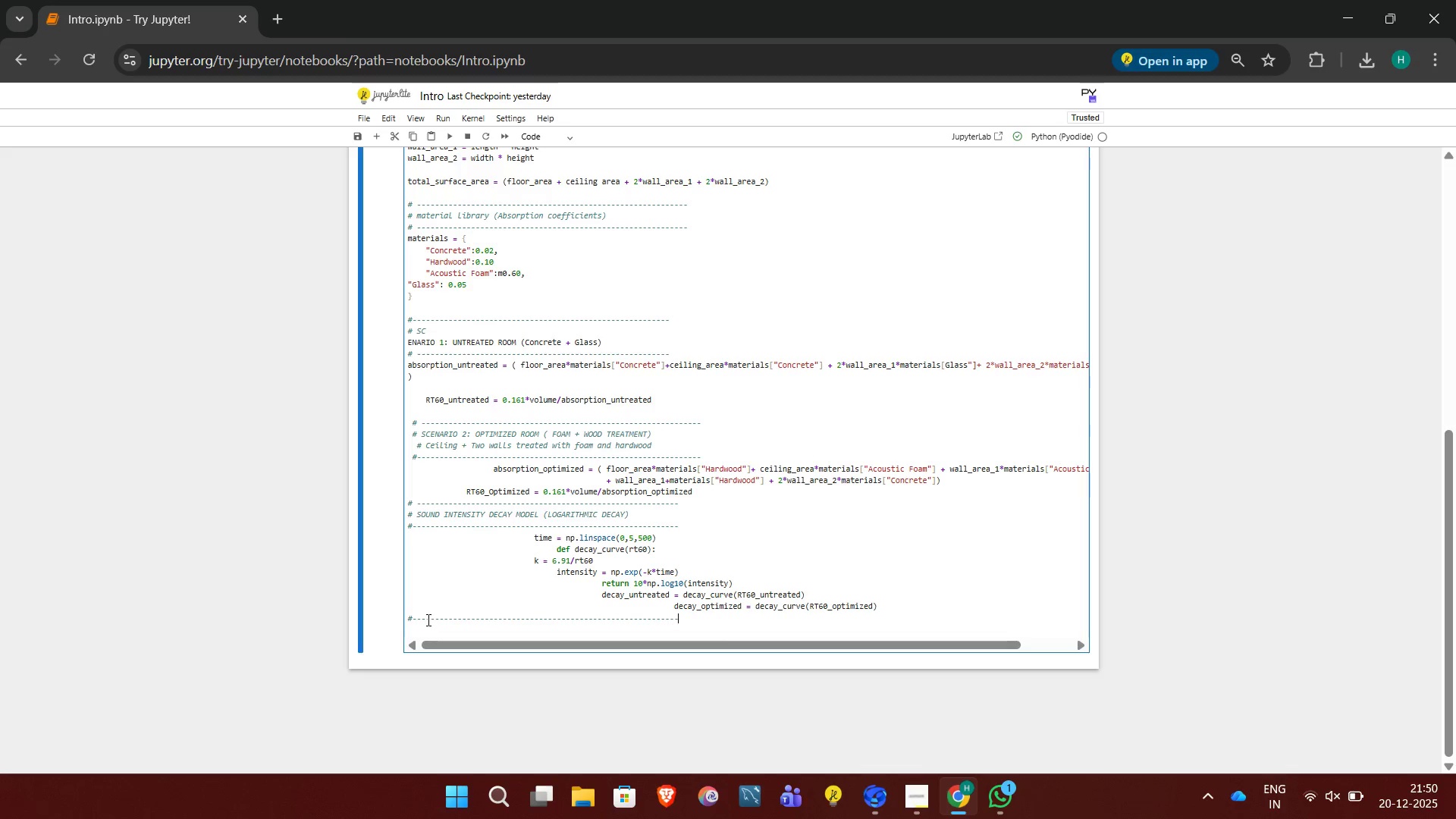 
key(Minus)
 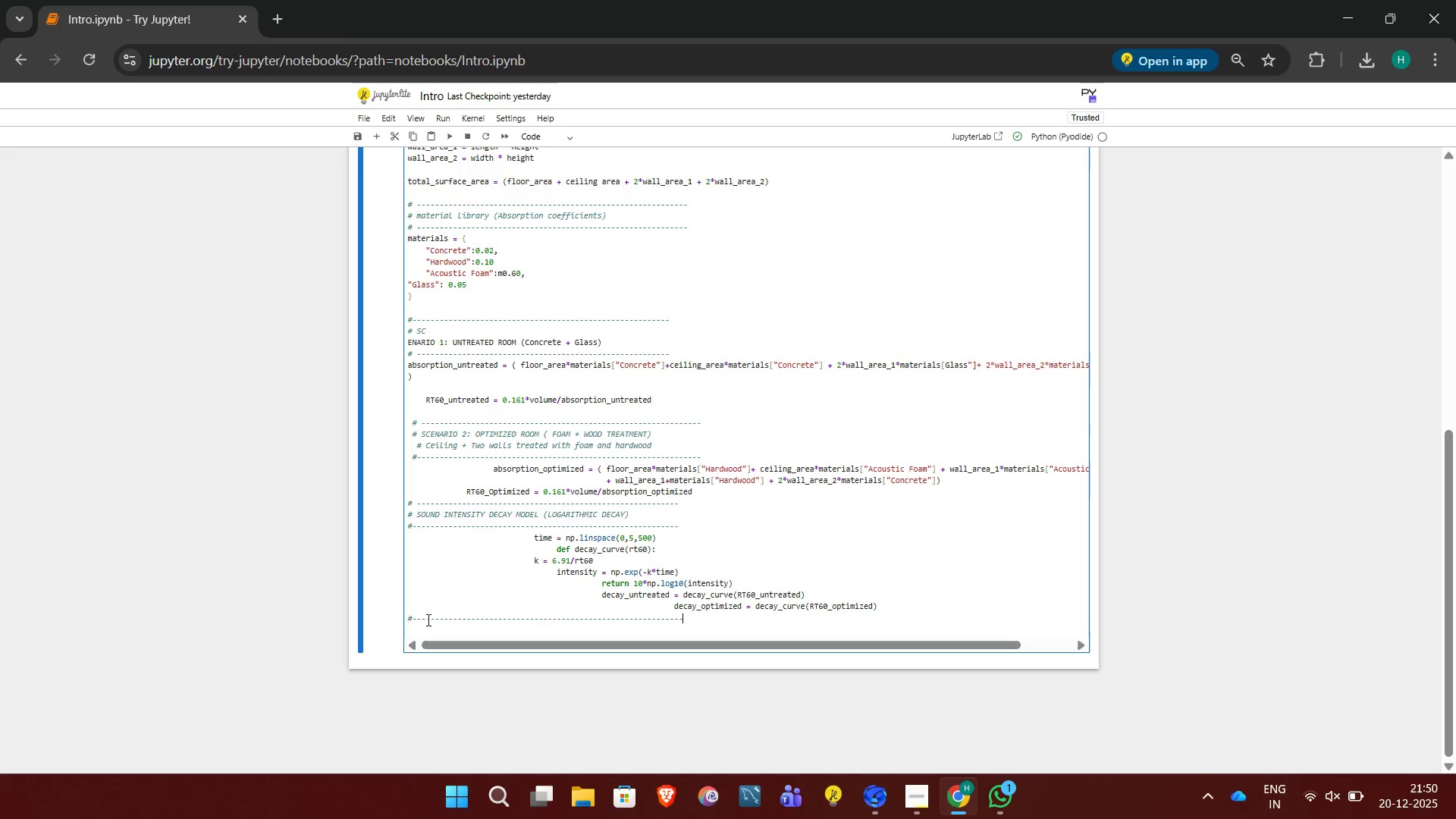 
key(Minus)
 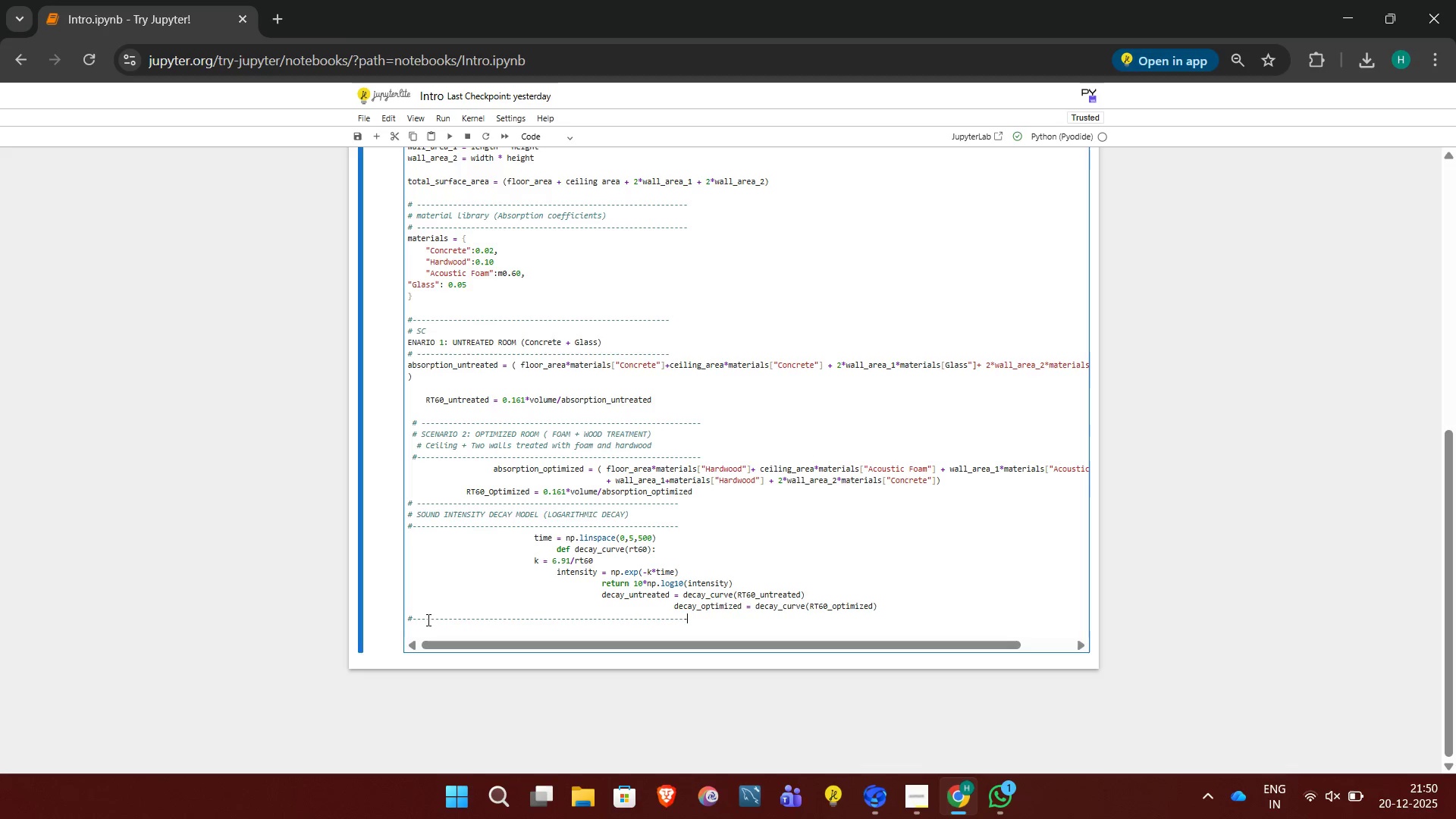 
key(Minus)
 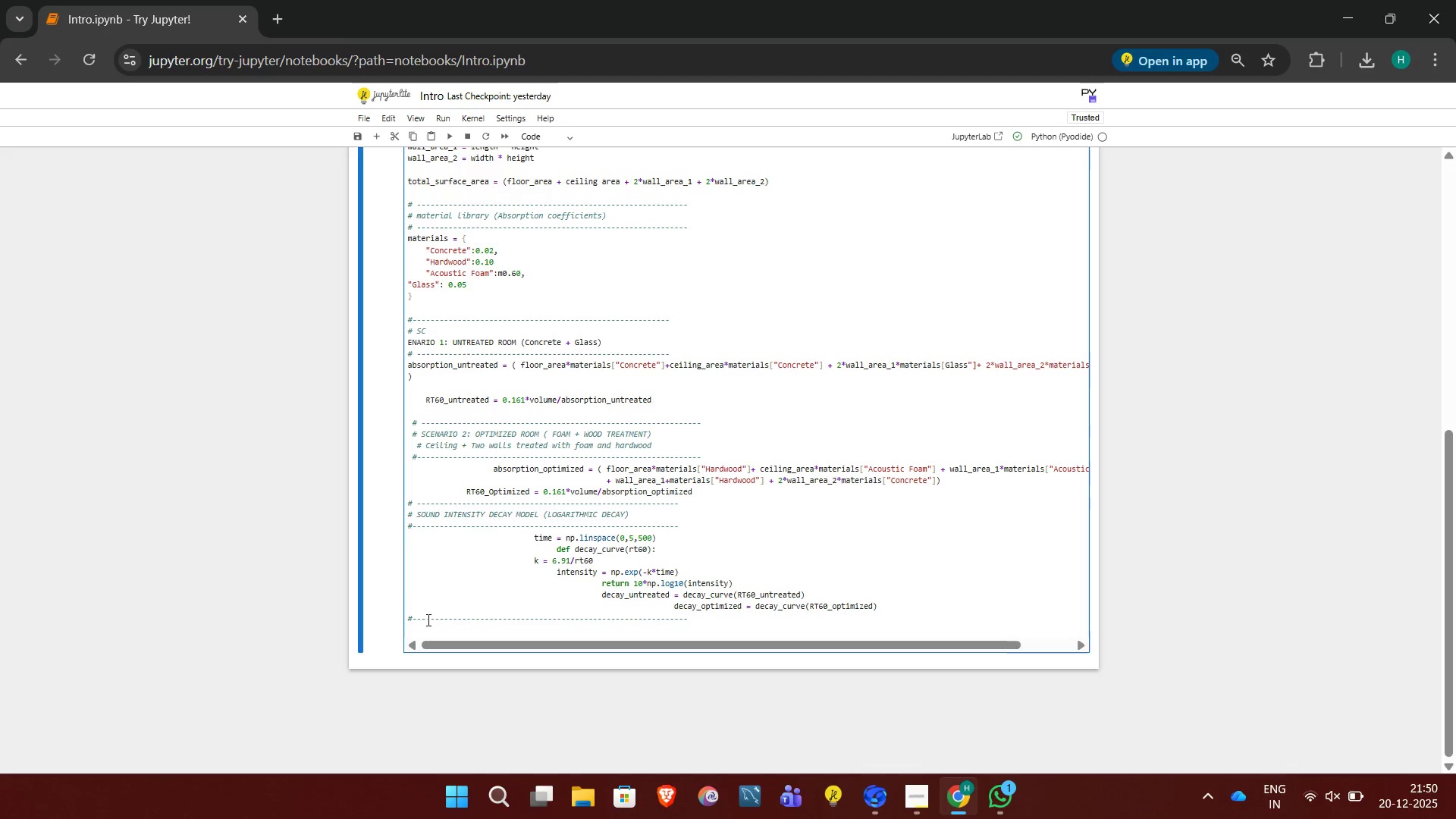 
key(Enter)
 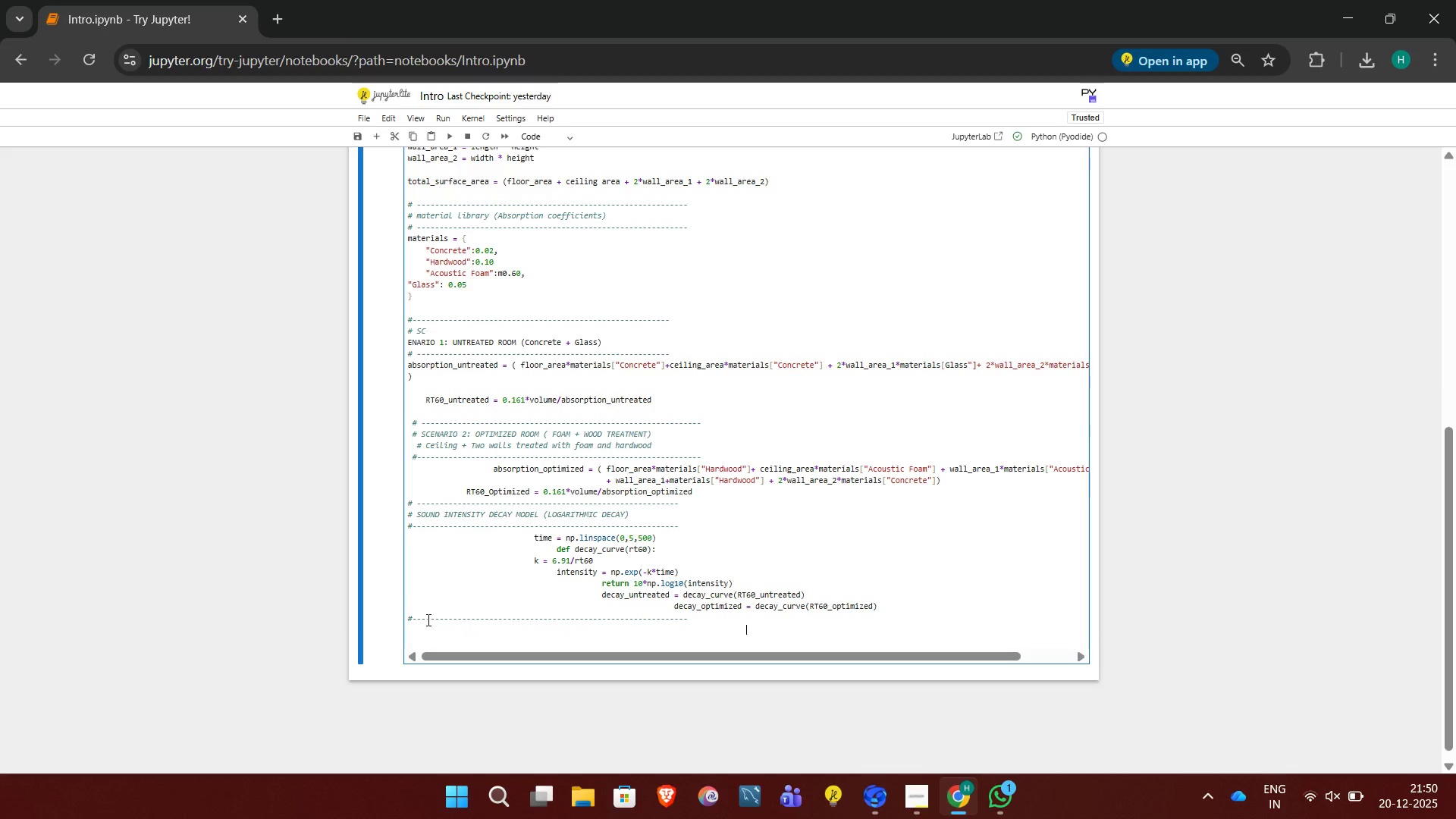 
key(Shift+3)
 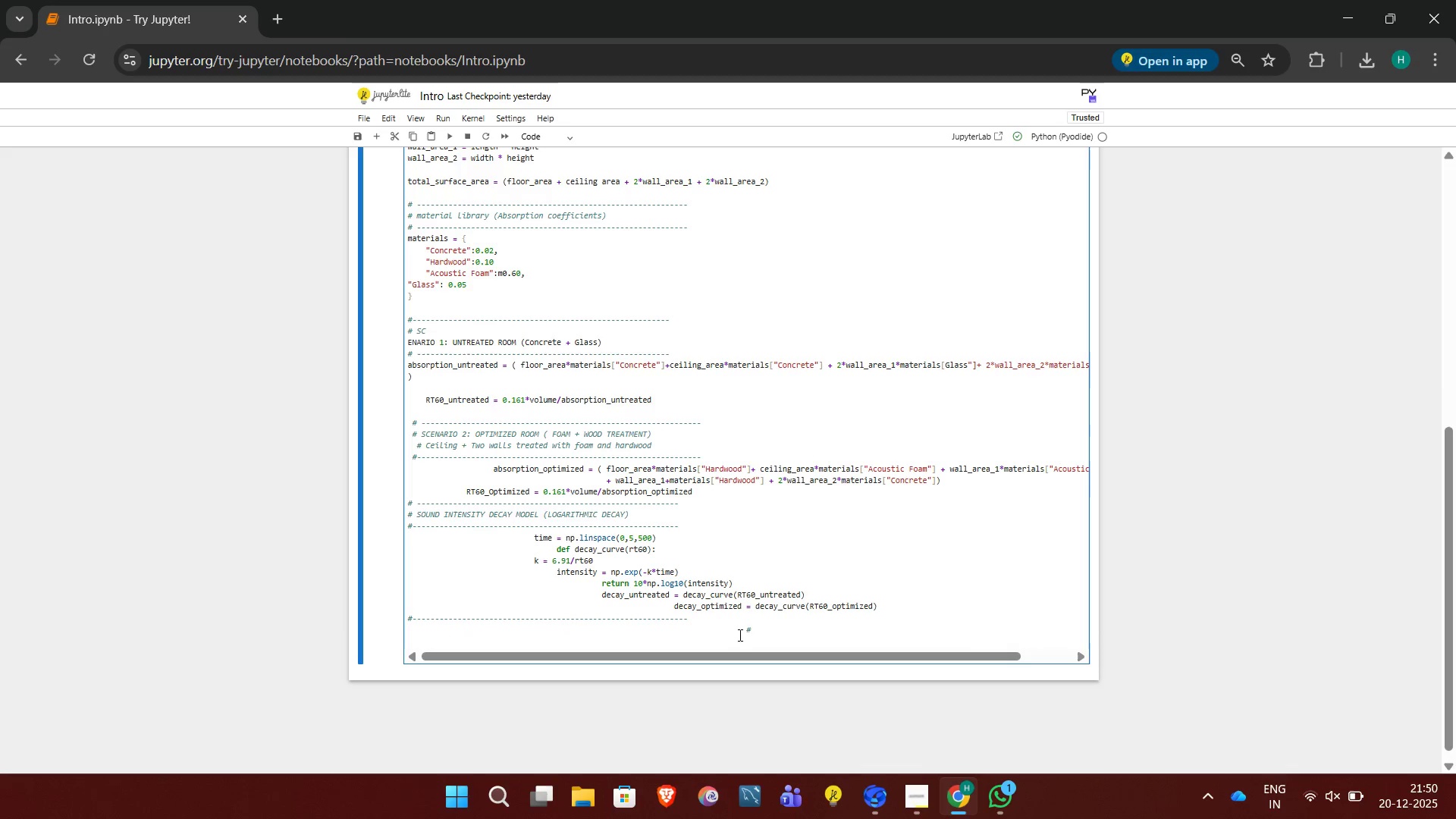 
left_click([748, 632])
 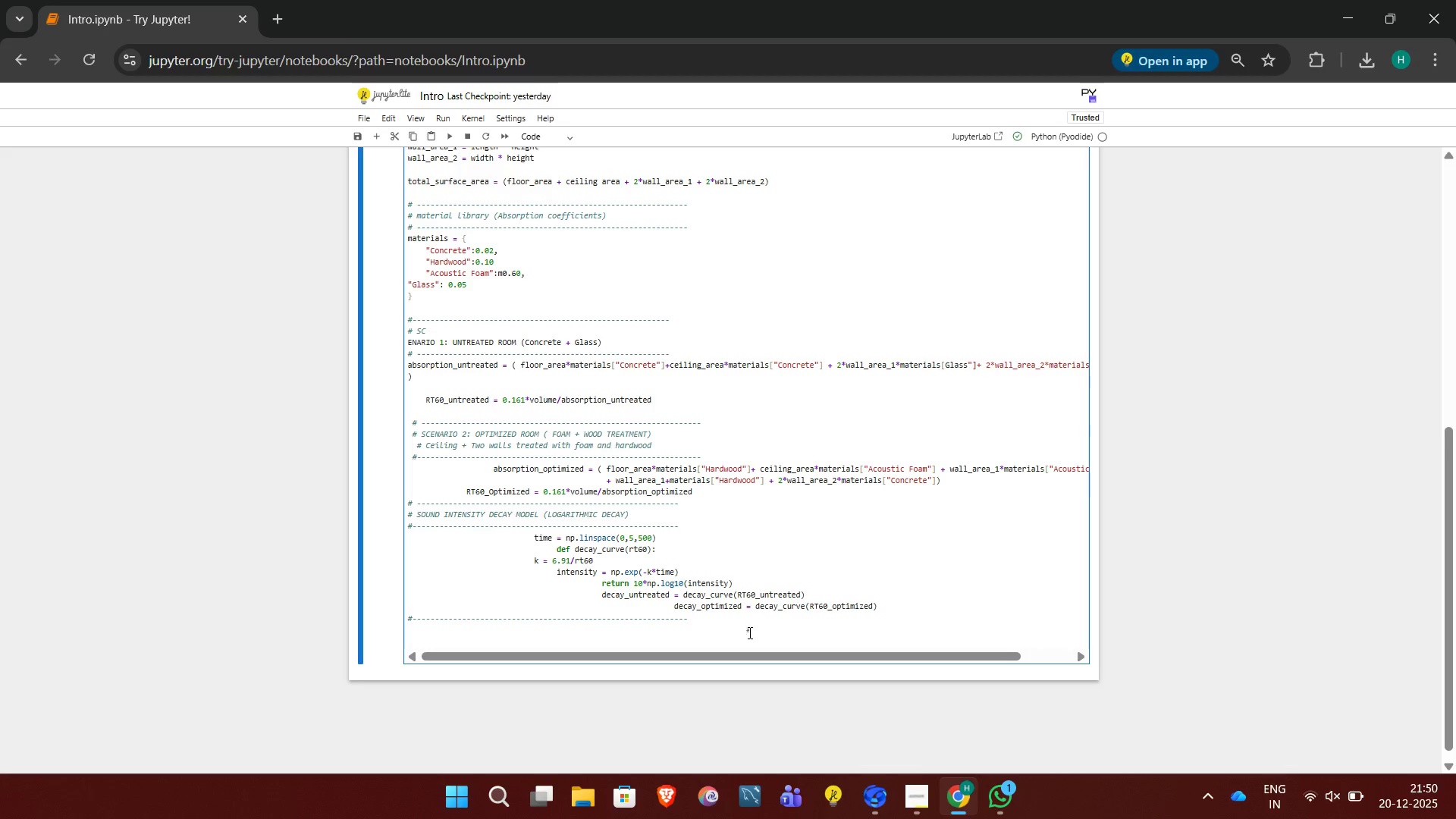 
key(Backspace)
 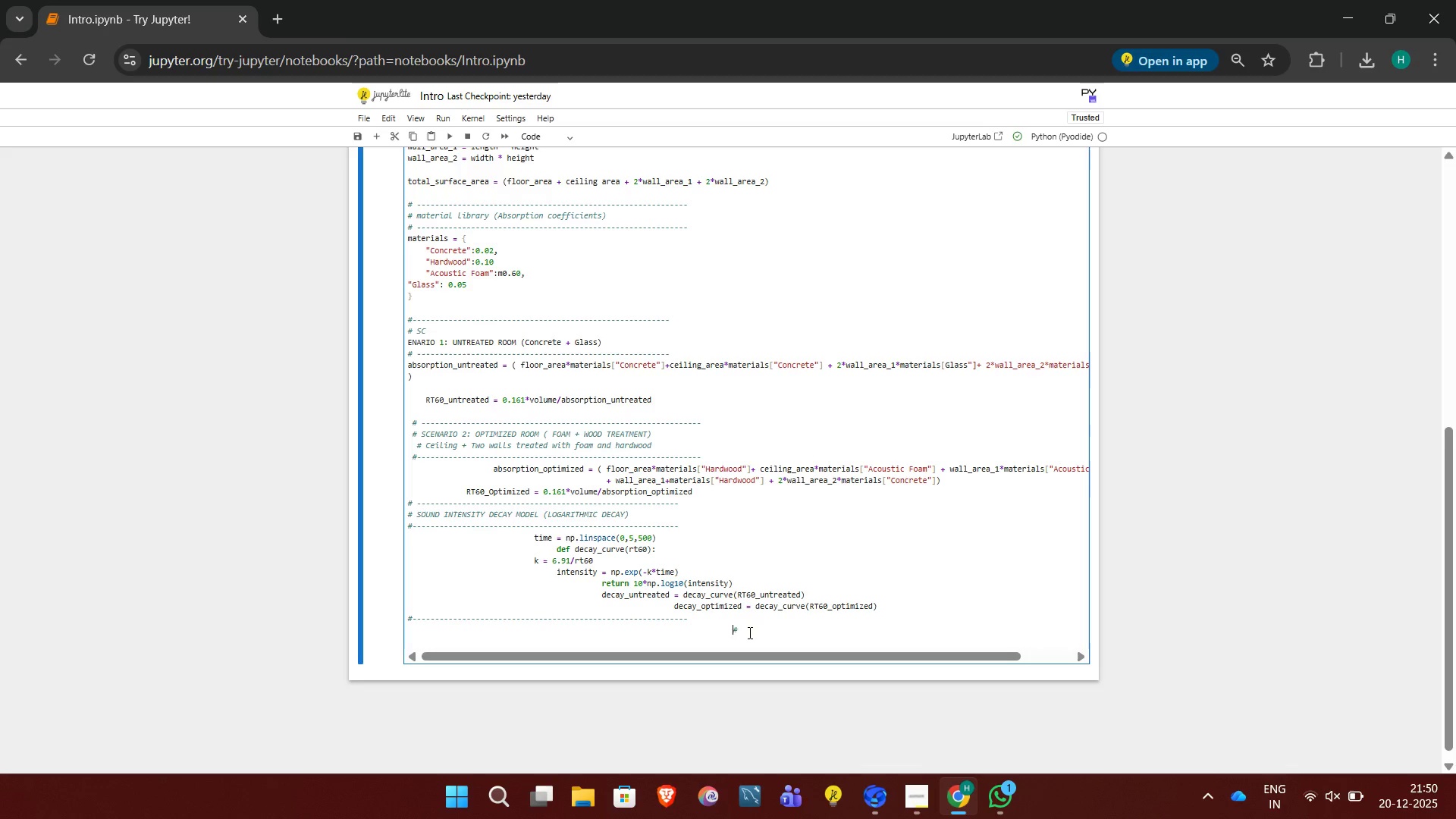 
key(Backspace)
 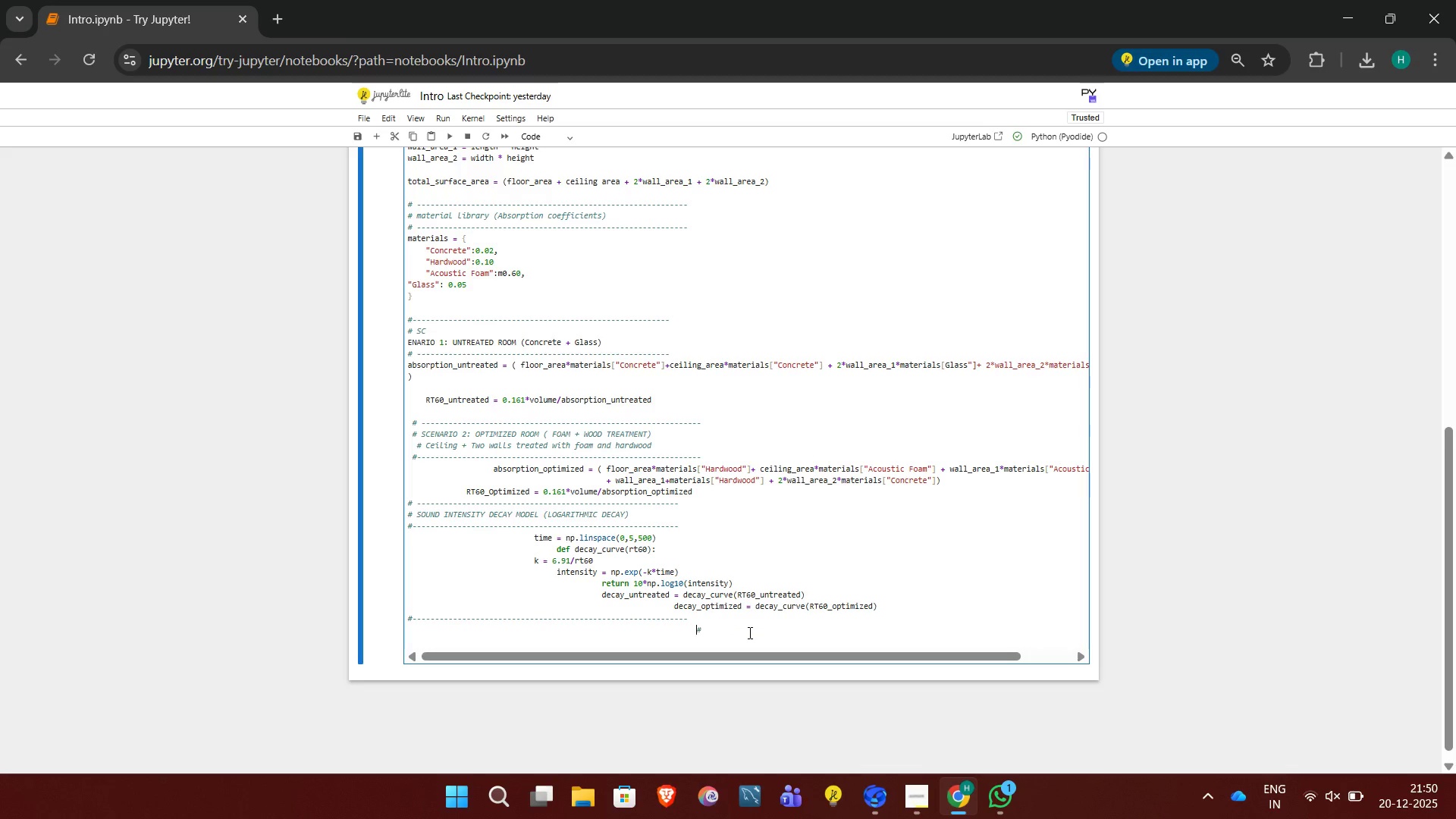 
key(Backspace)
 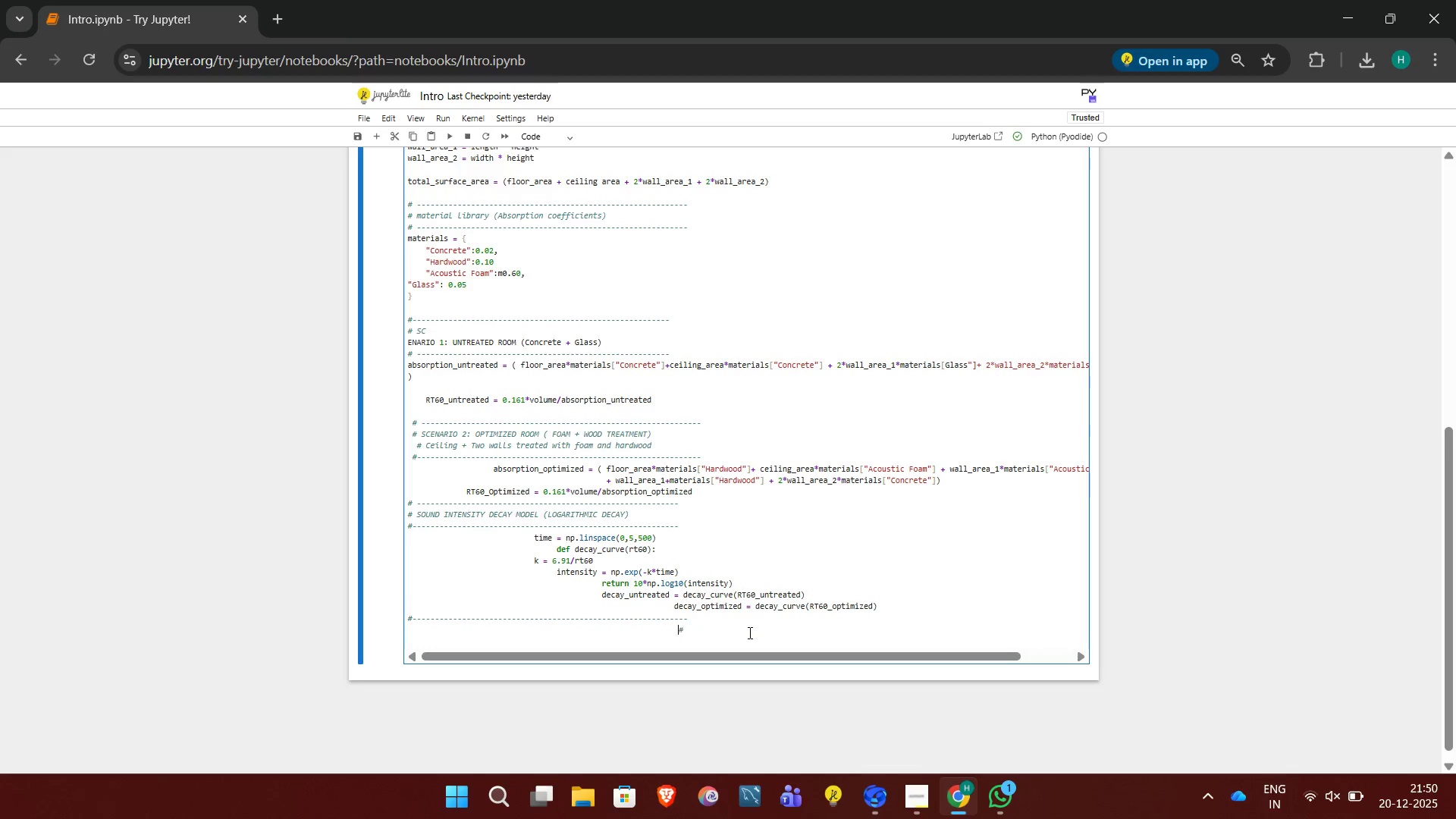 
key(Backspace)
 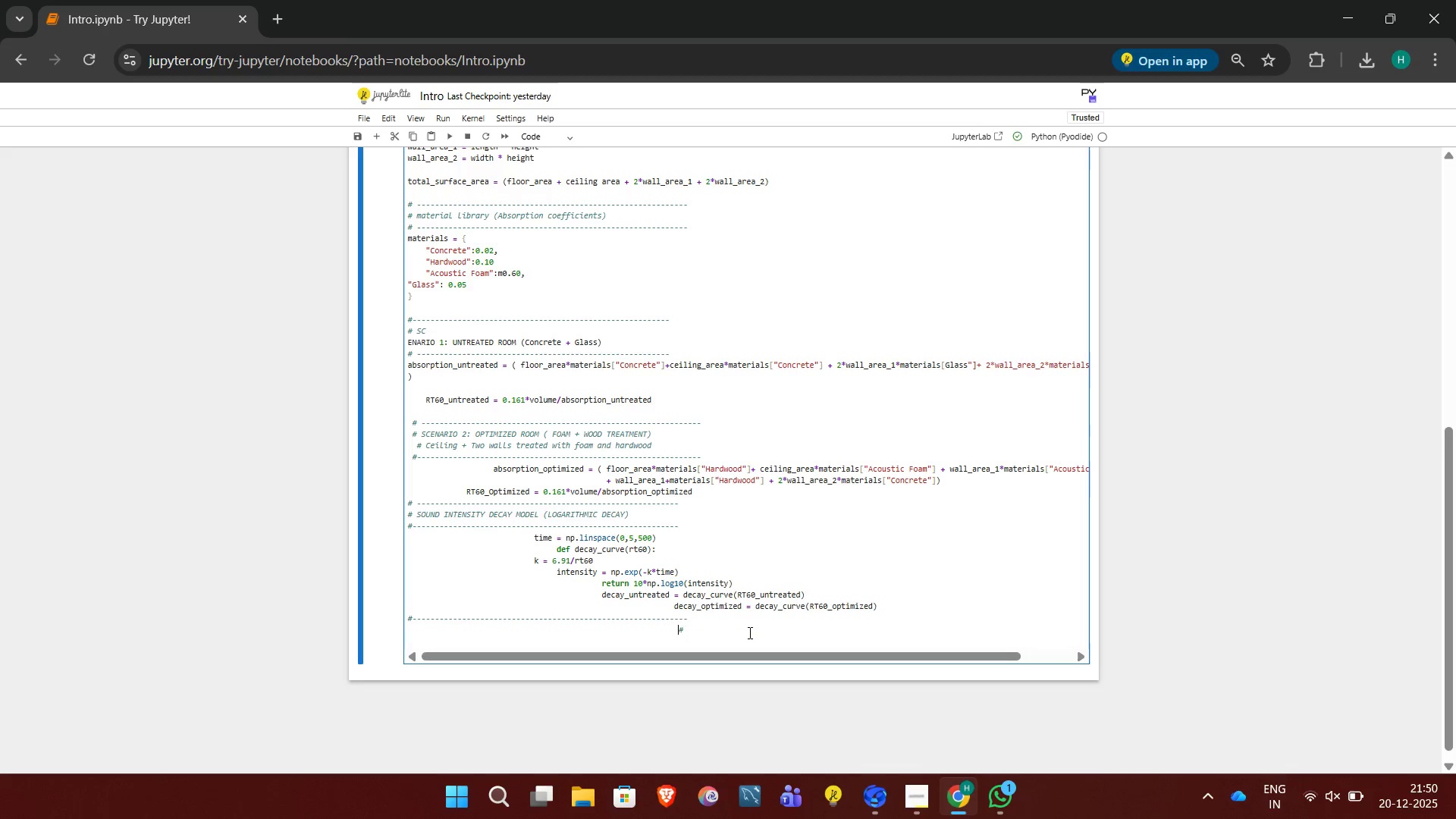 
key(Backspace)
 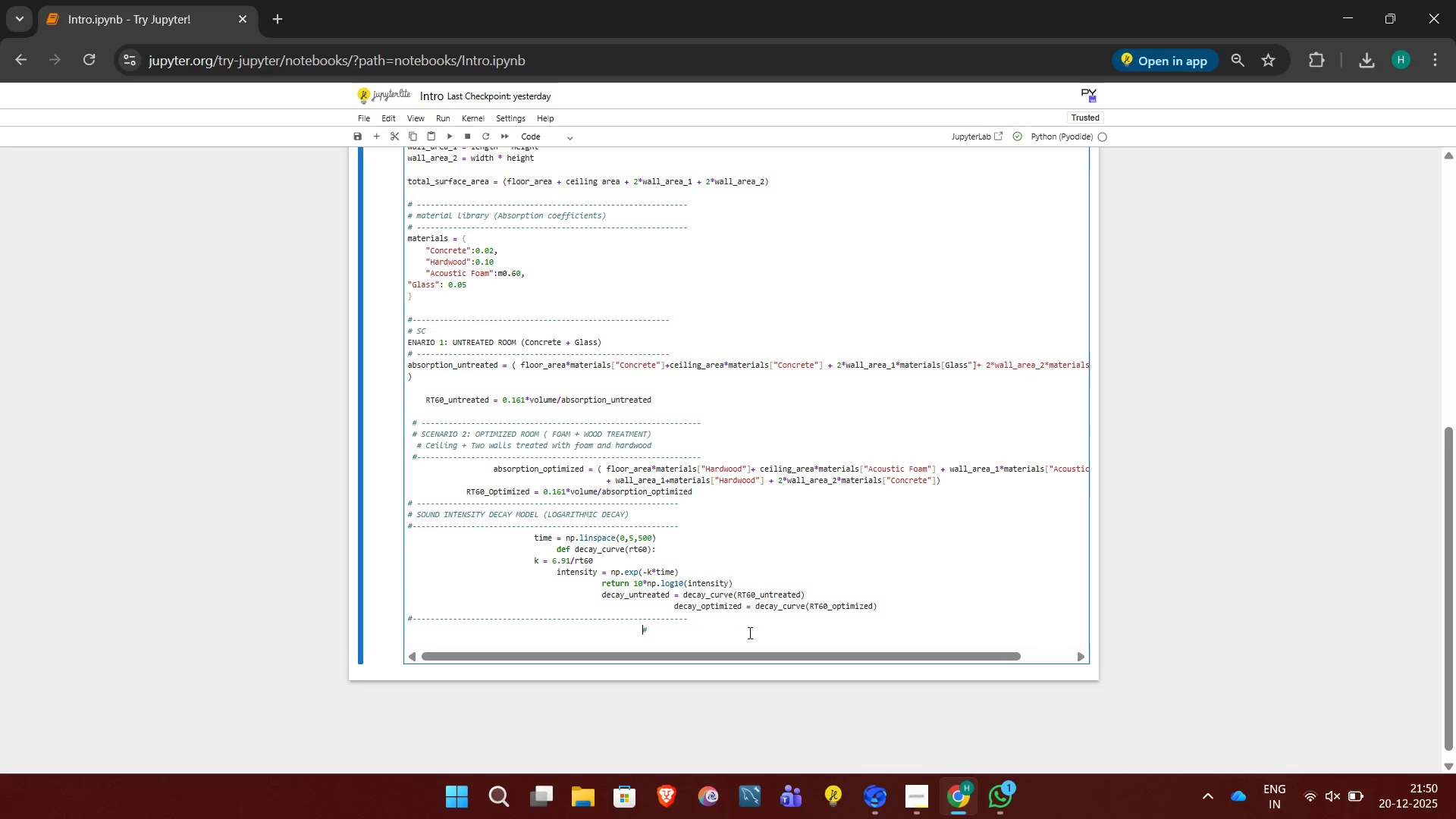 
key(Backspace)
 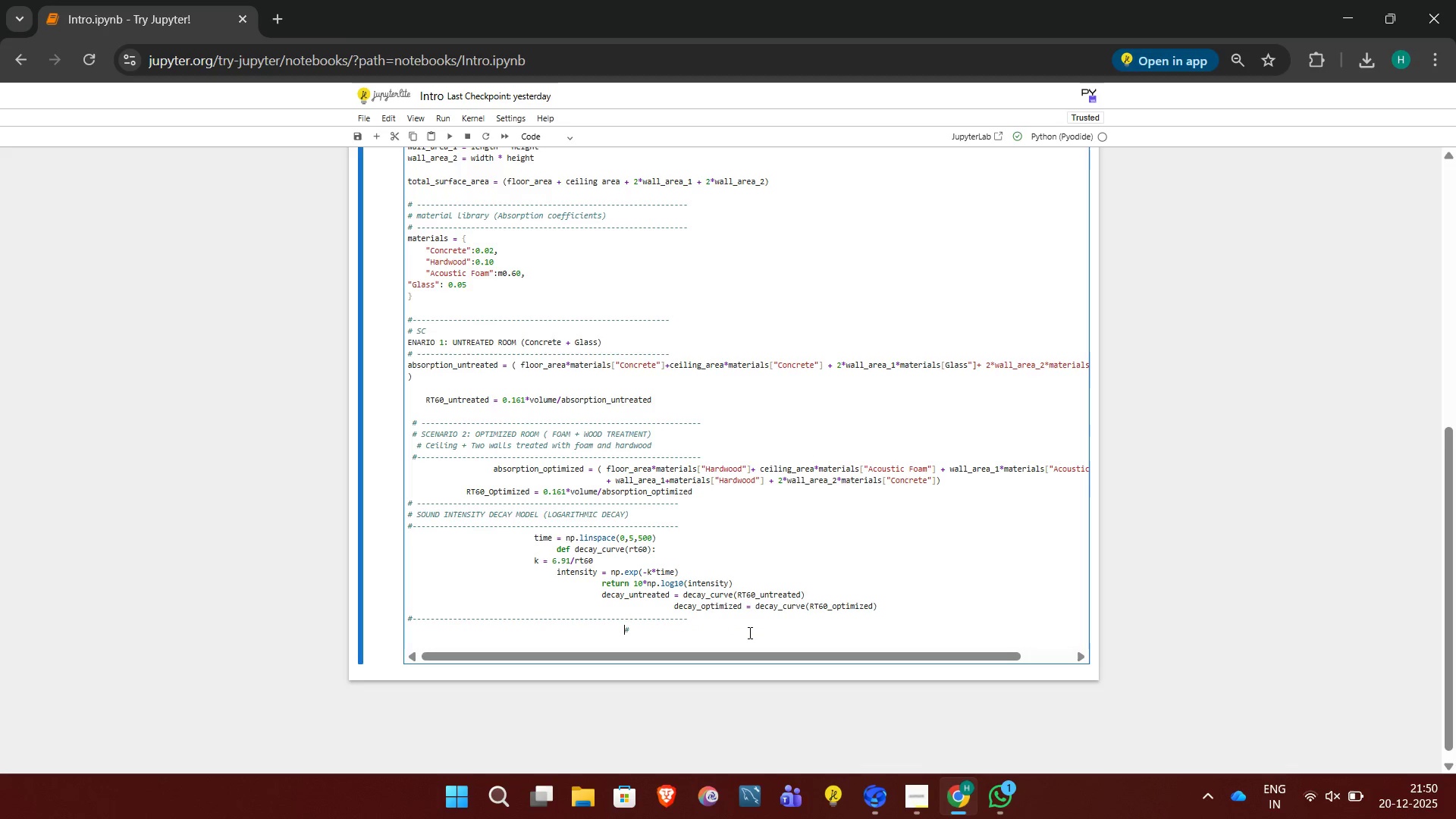 
key(Backspace)
 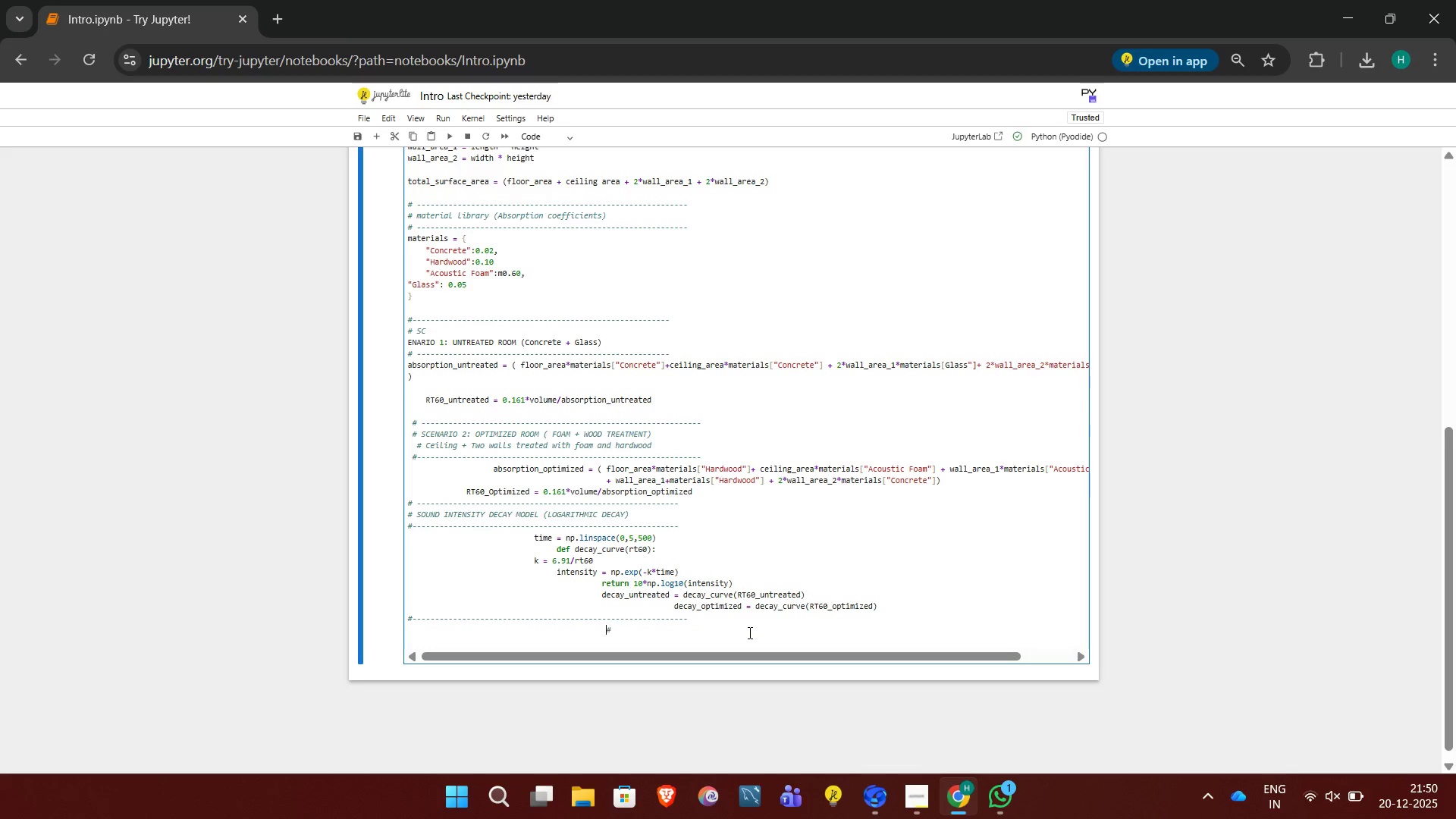 
key(Backspace)
 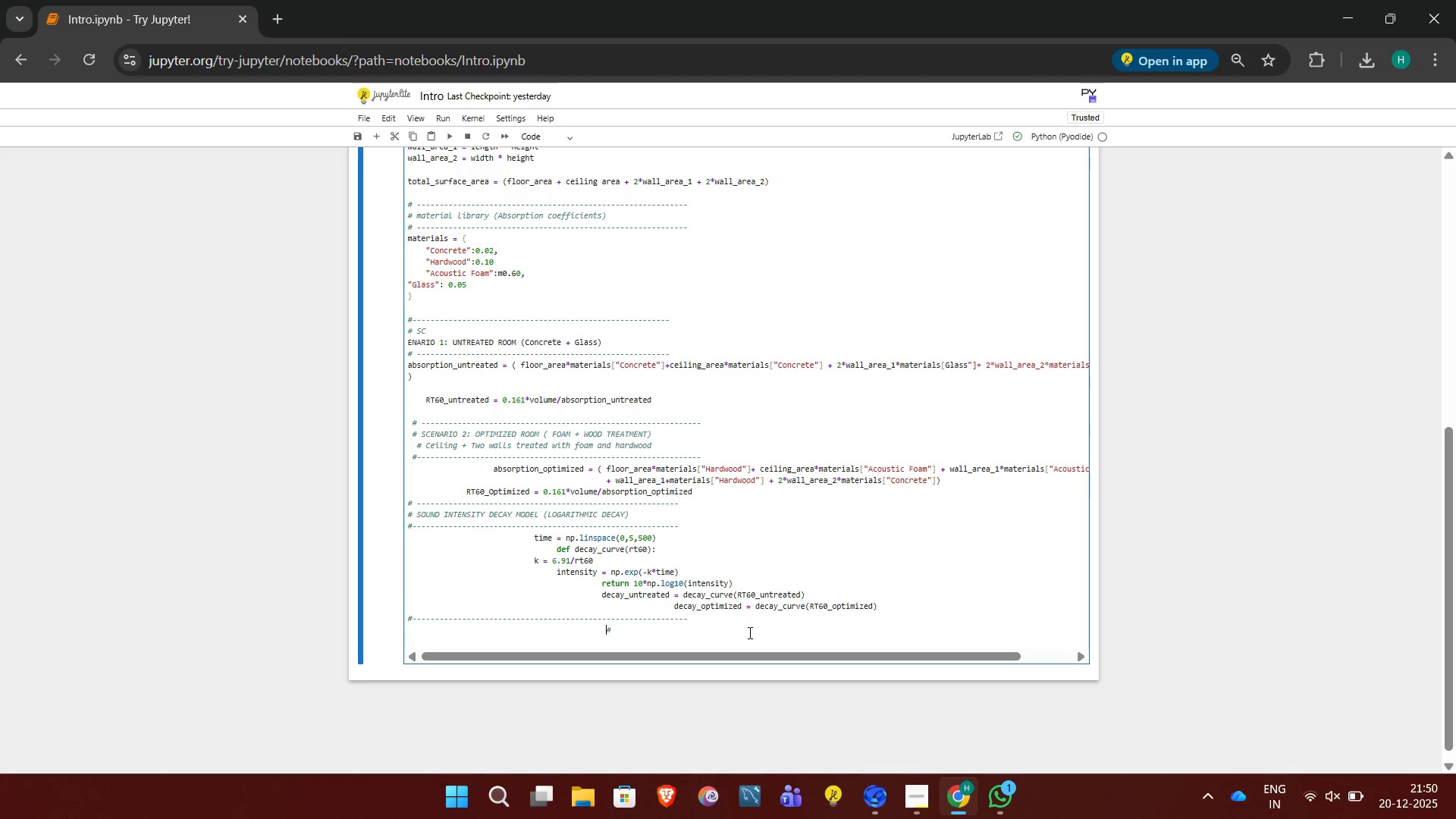 
key(Backspace)
 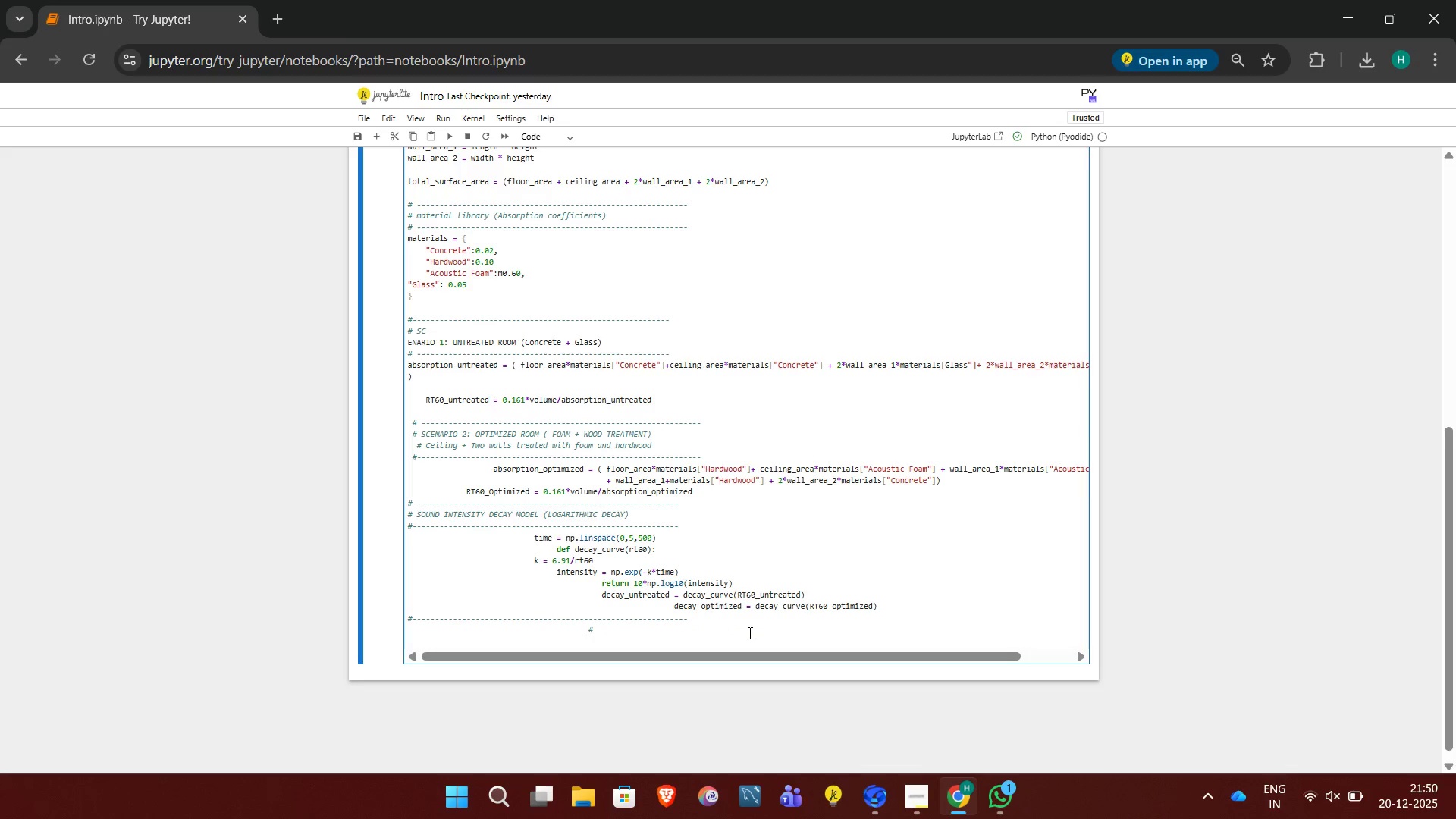 
key(Backspace)
 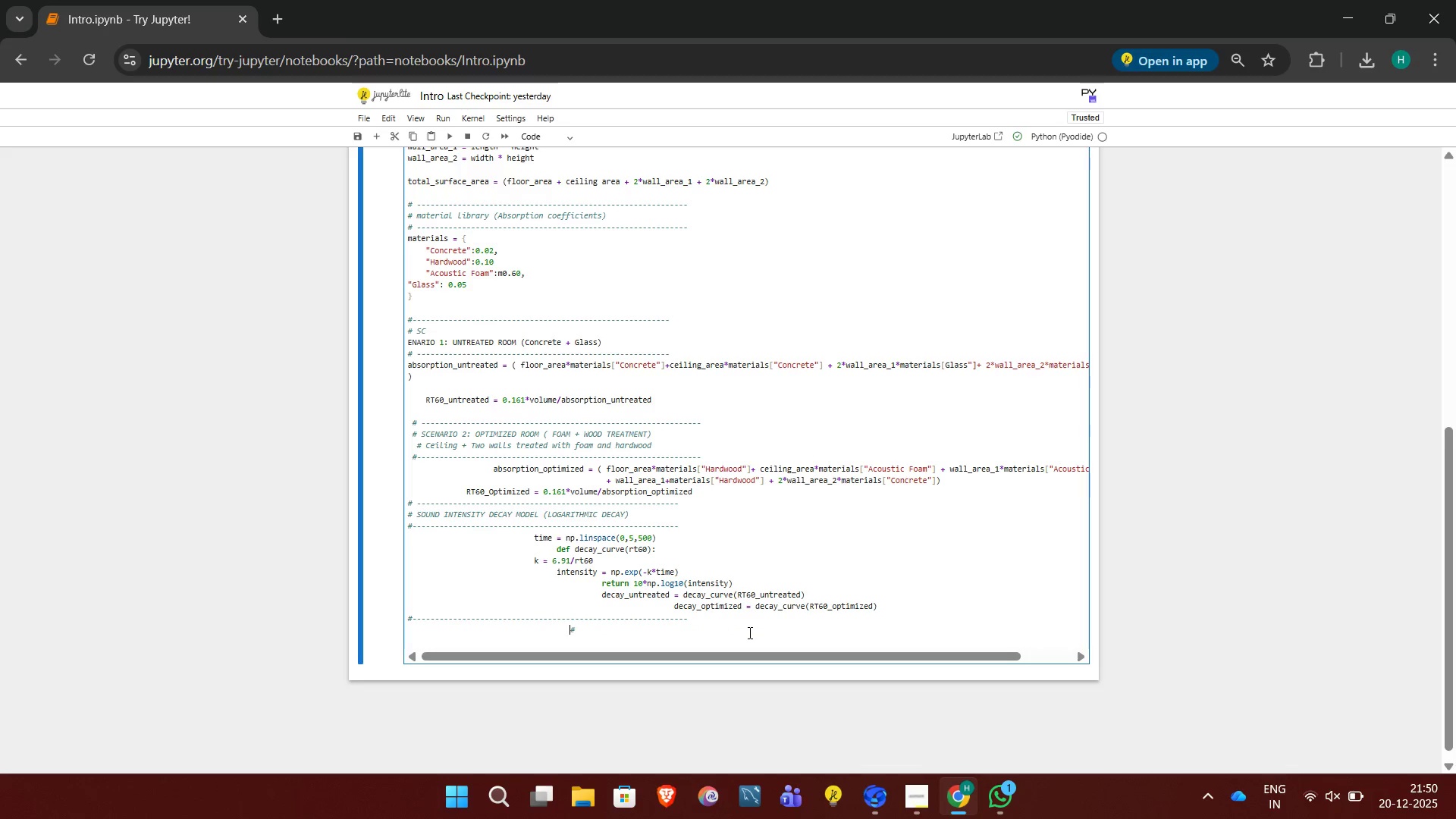 
key(Backspace)
 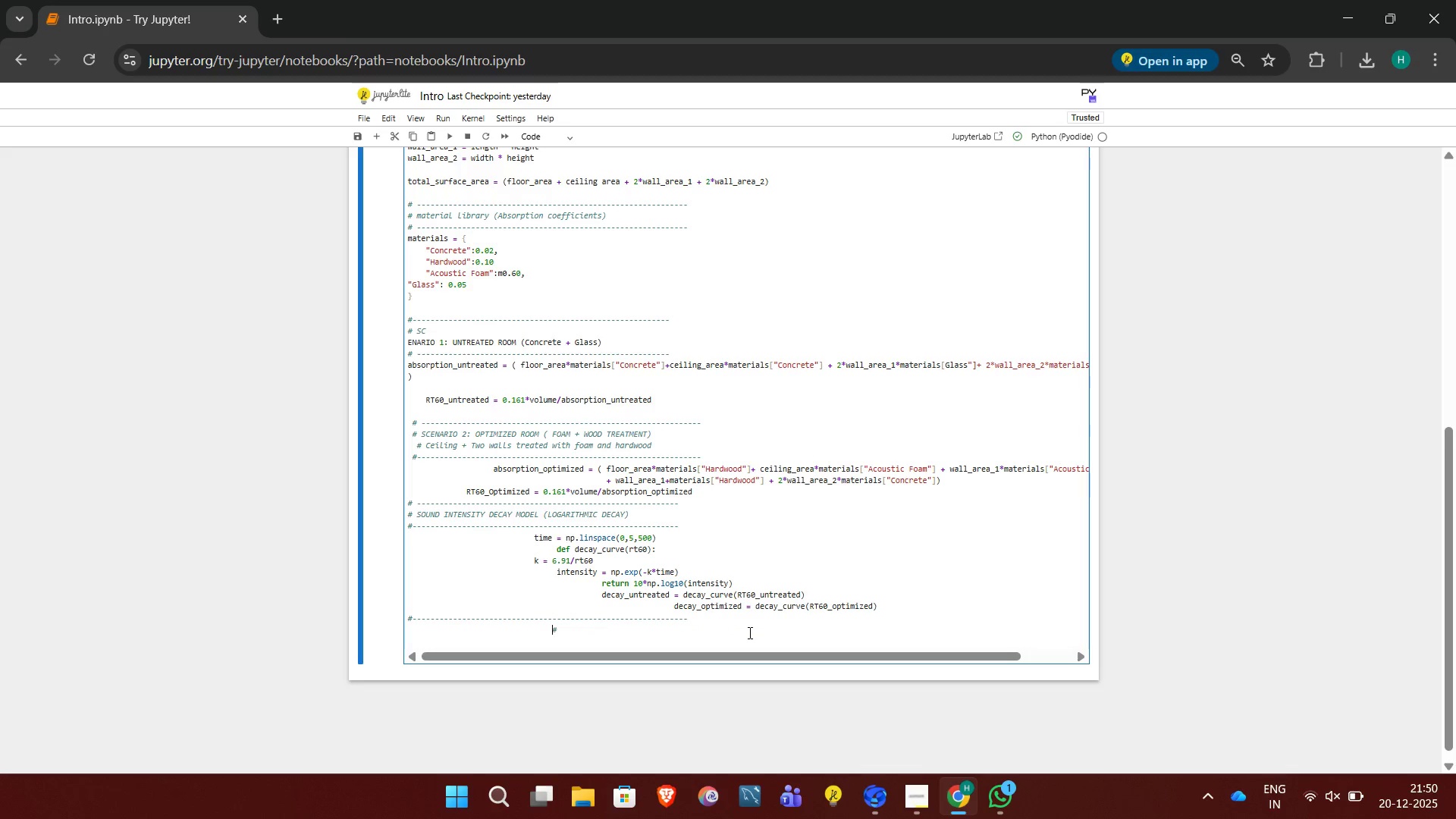 
key(Backspace)
 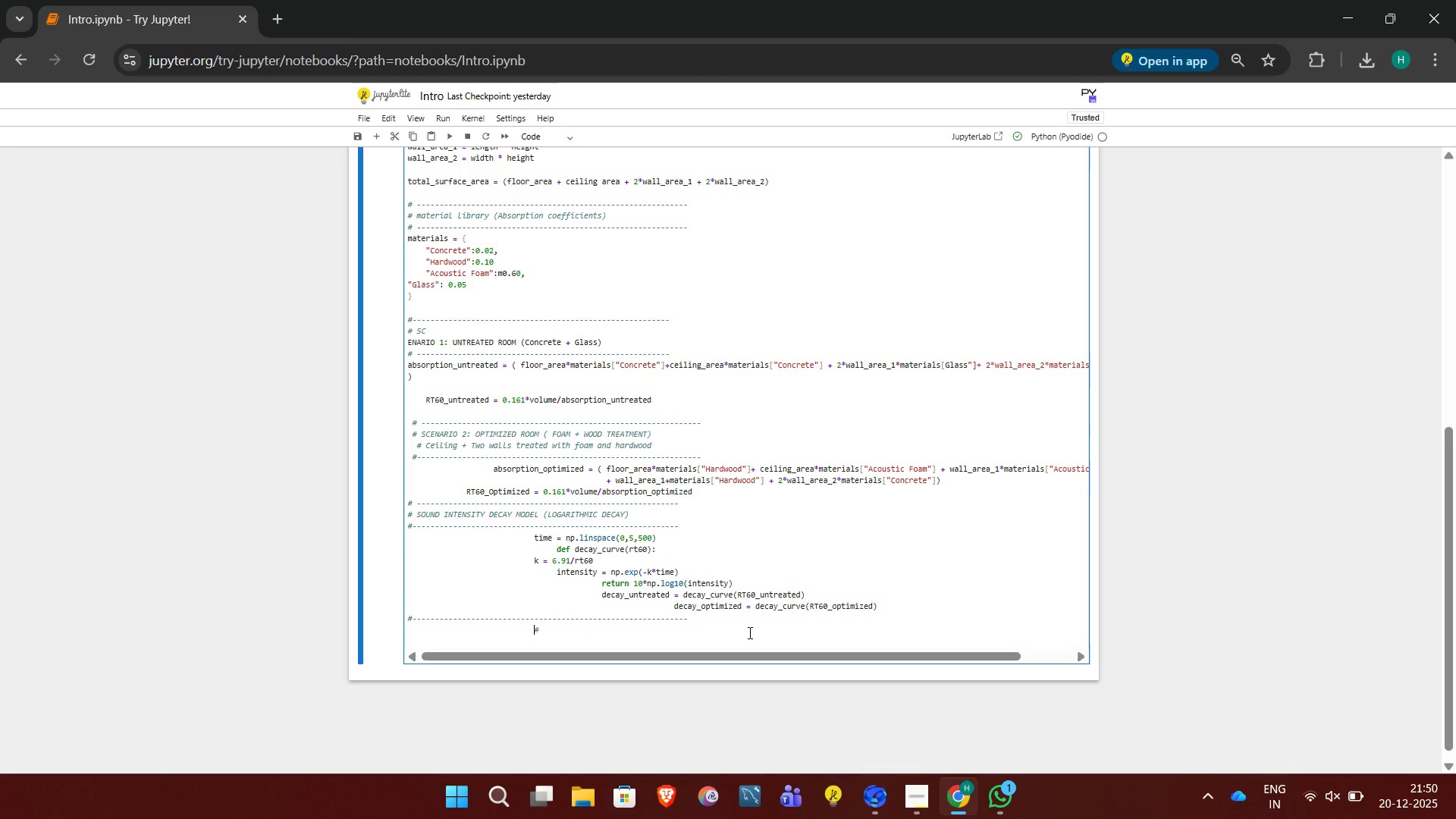 
key(Backspace)
 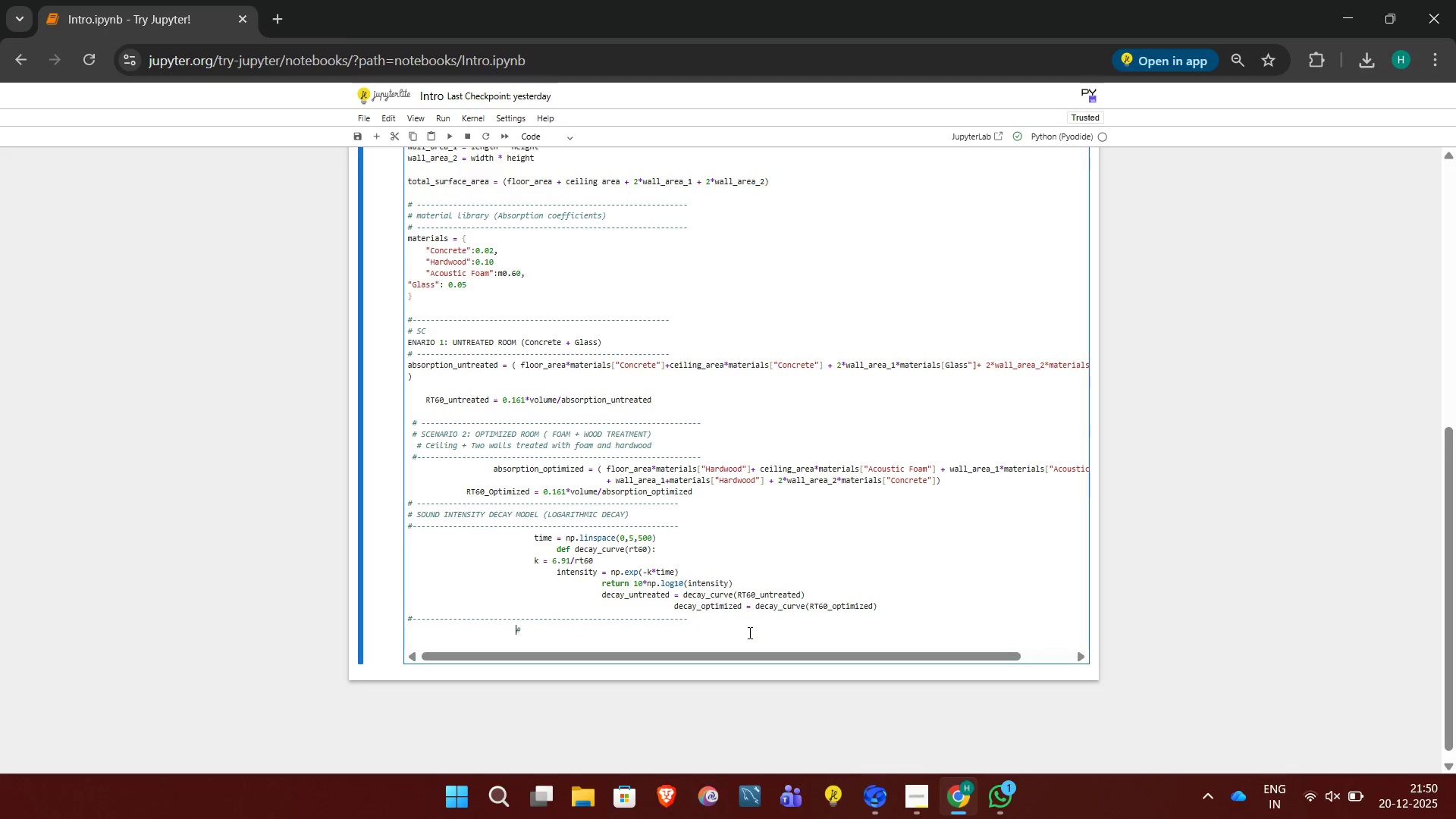 
key(Backspace)
 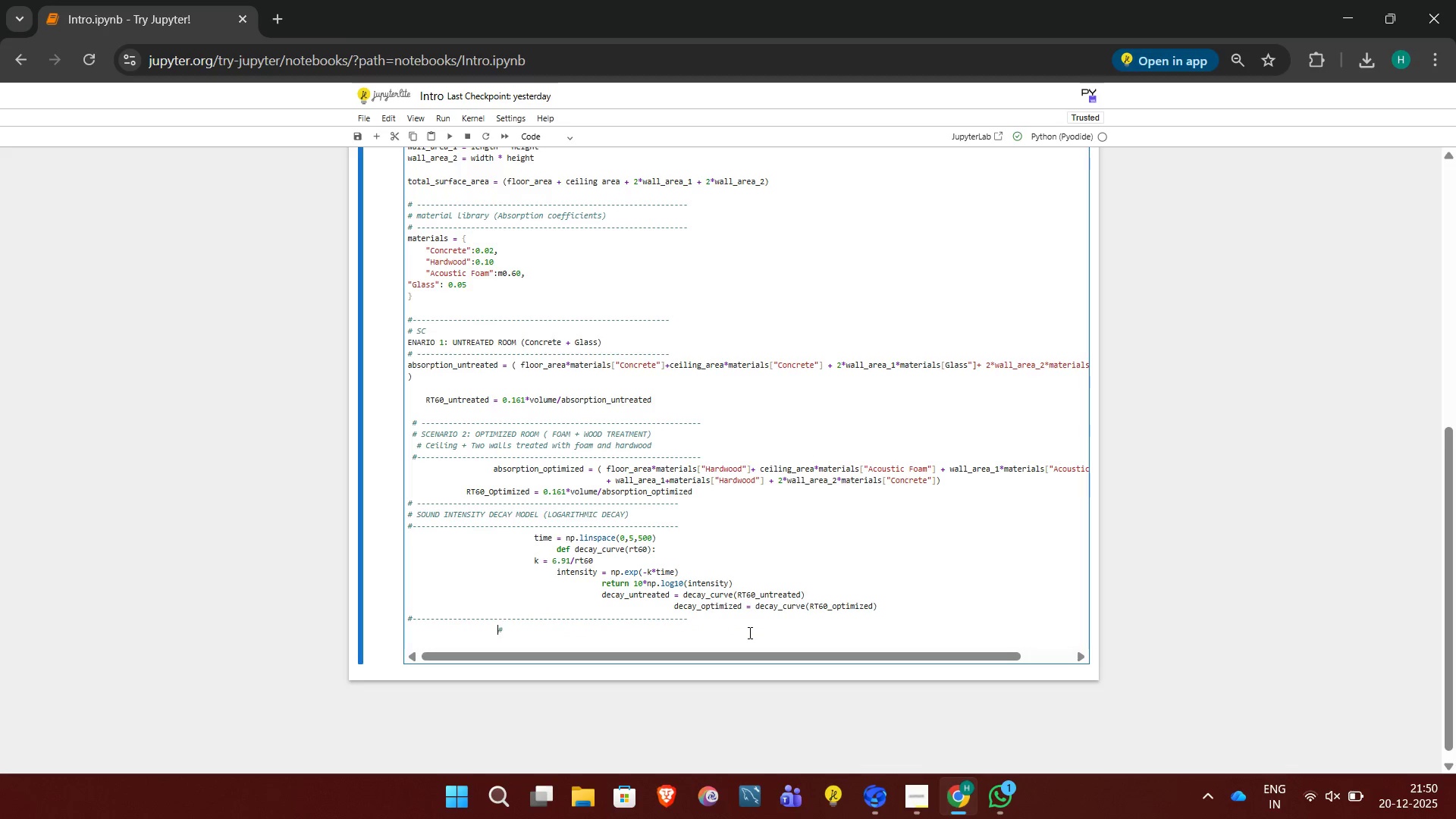 
key(Backspace)
 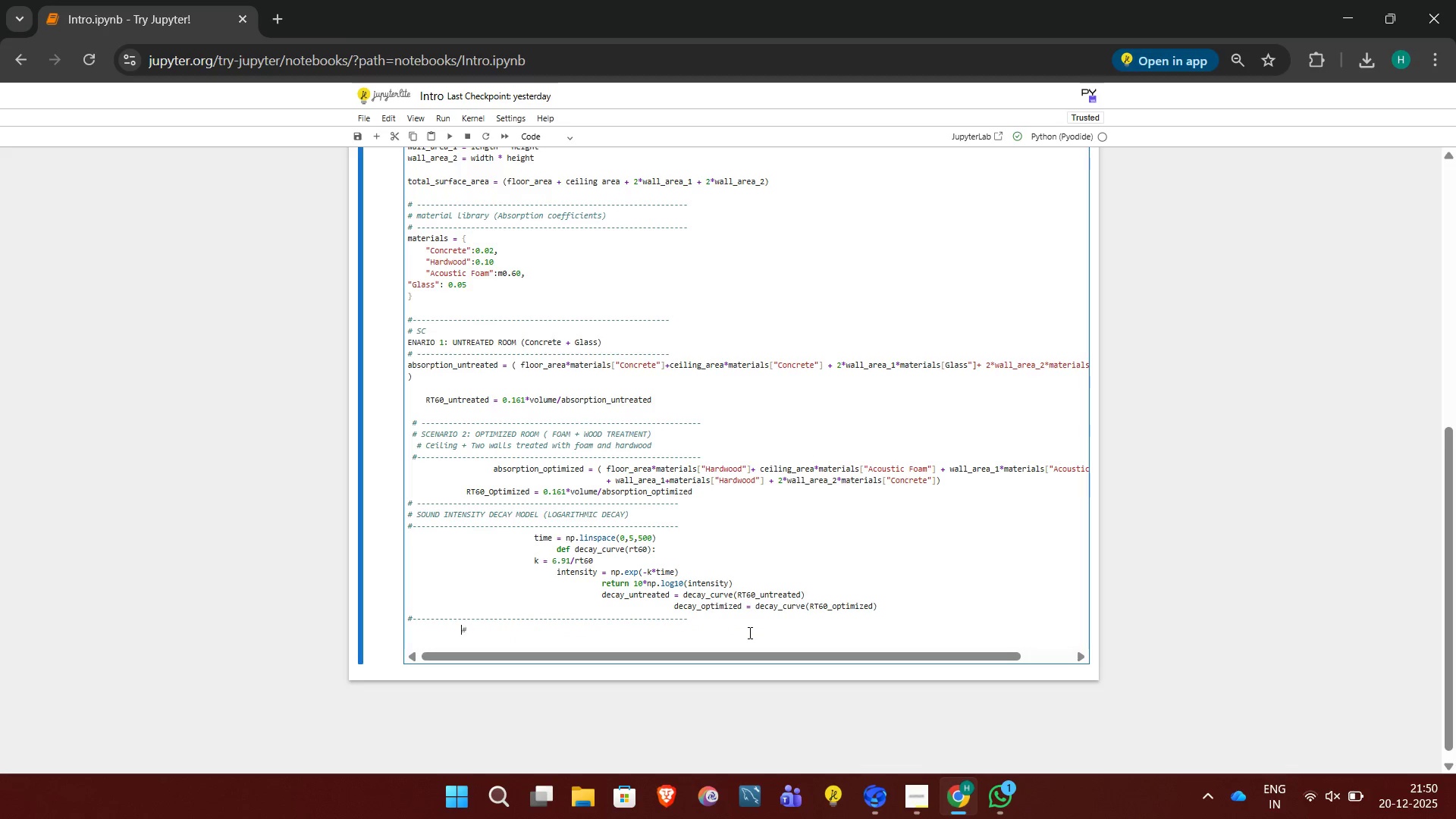 
key(Backspace)
 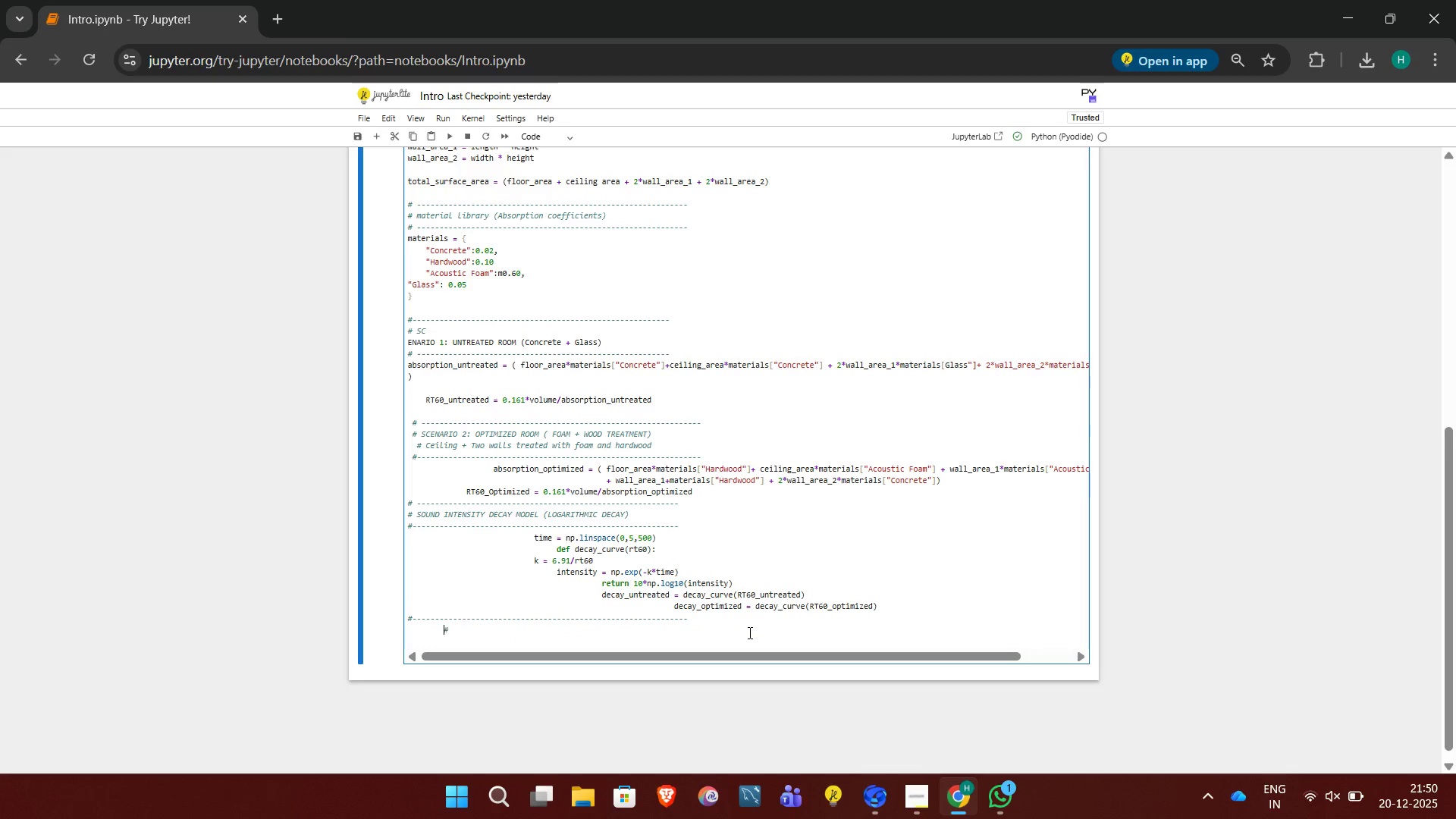 
key(Backspace)
 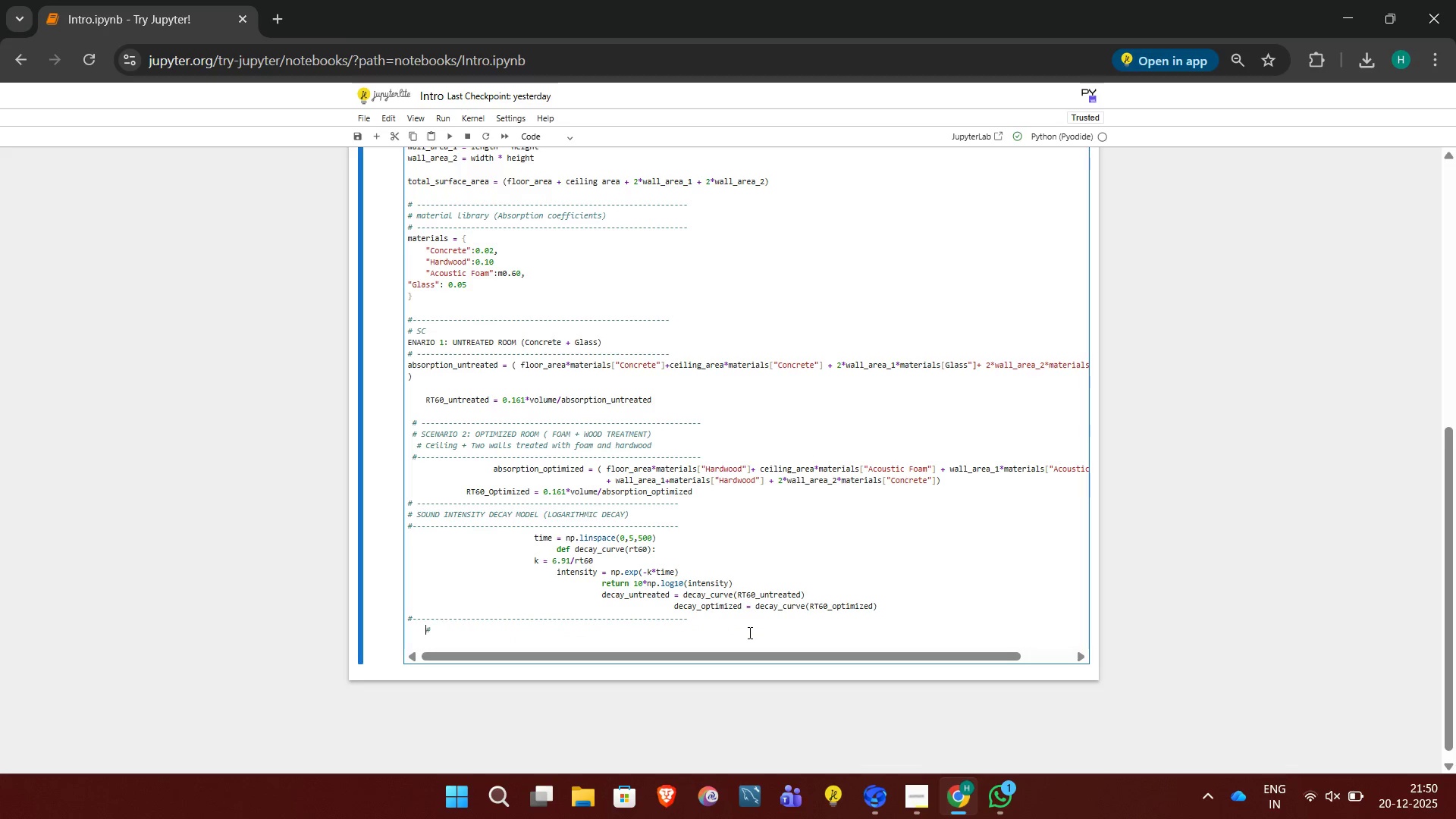 
key(Backspace)
 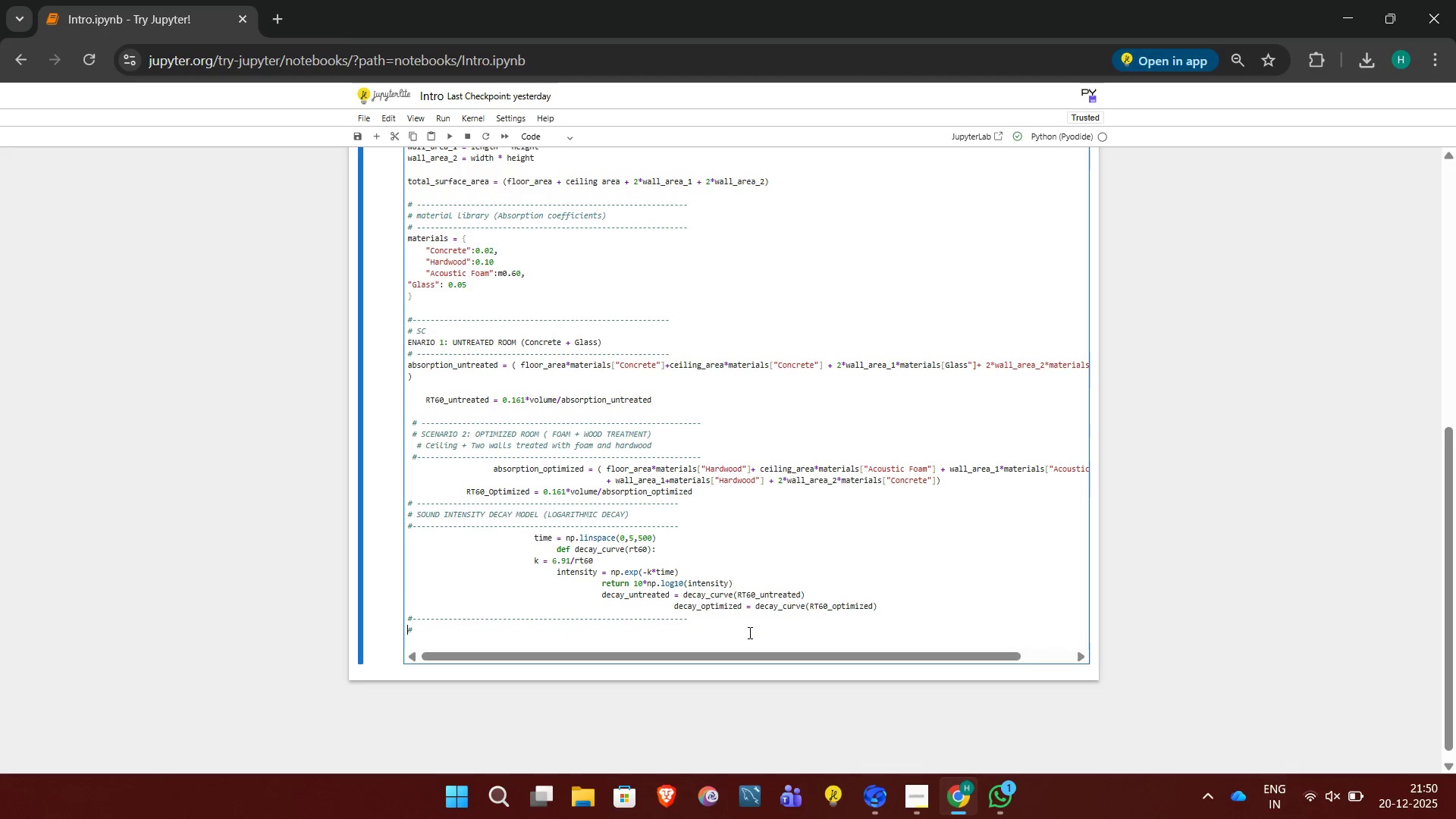 
key(Backspace)
 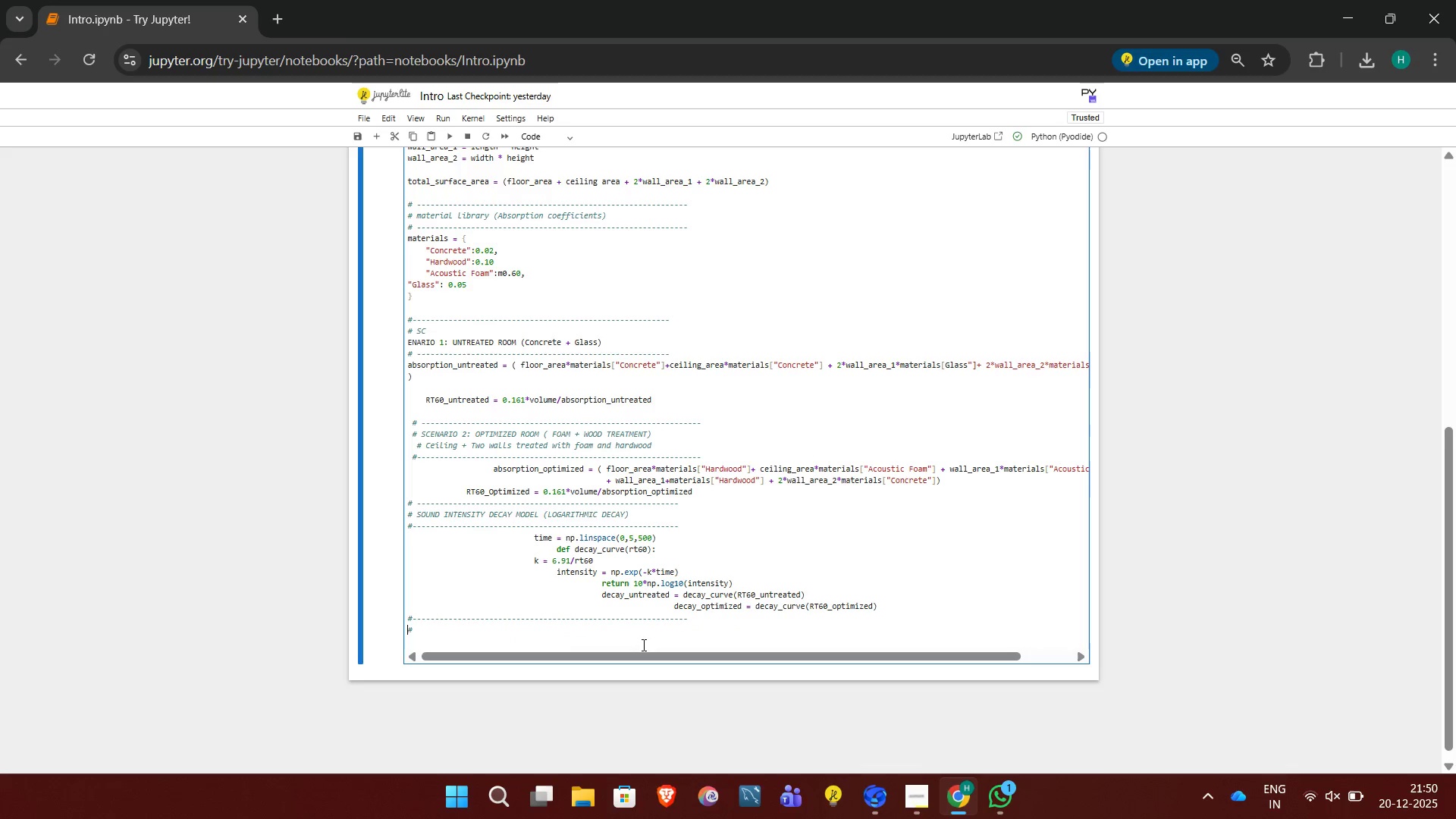 
left_click([634, 637])
 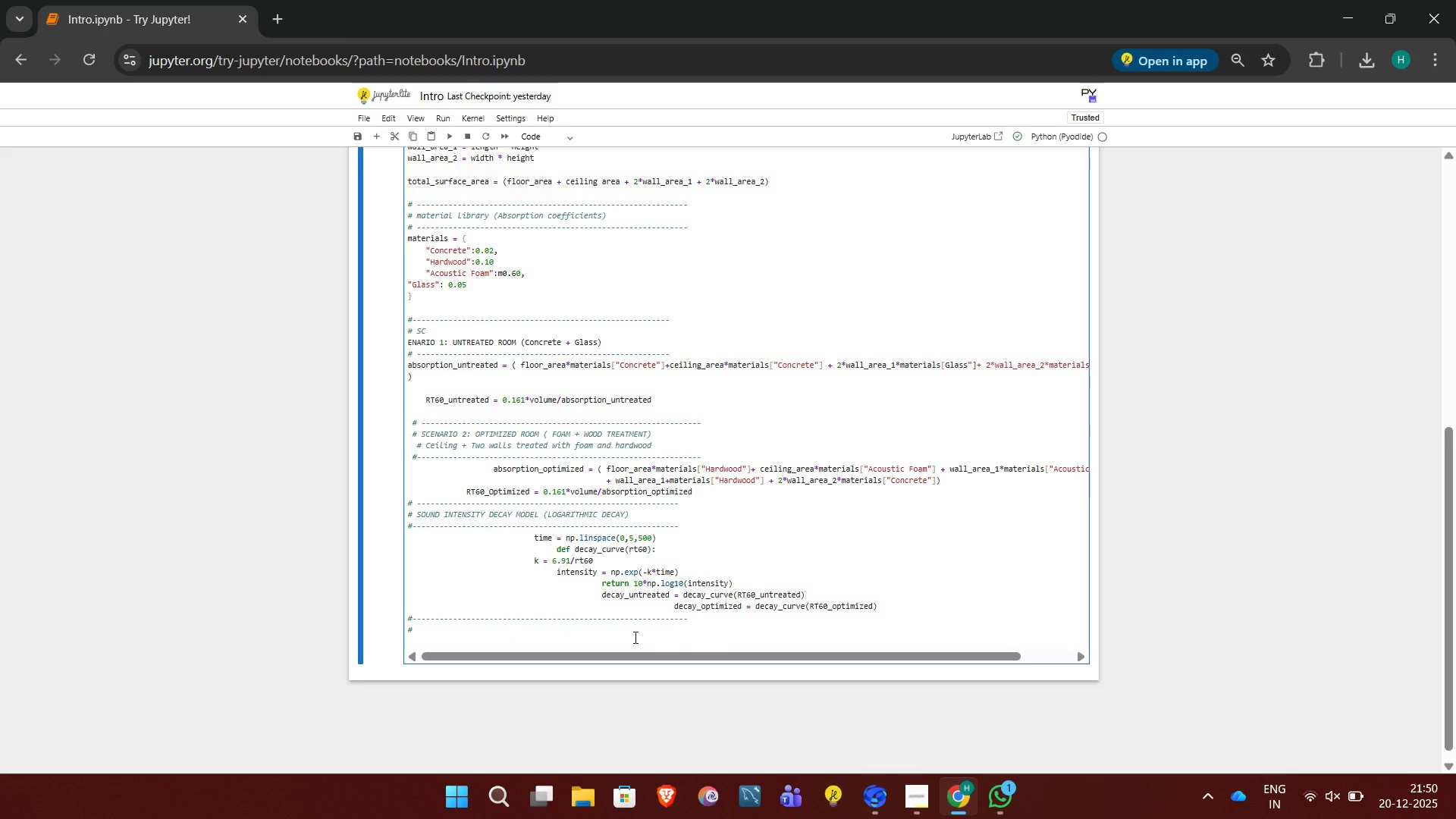 
left_click([604, 621])
 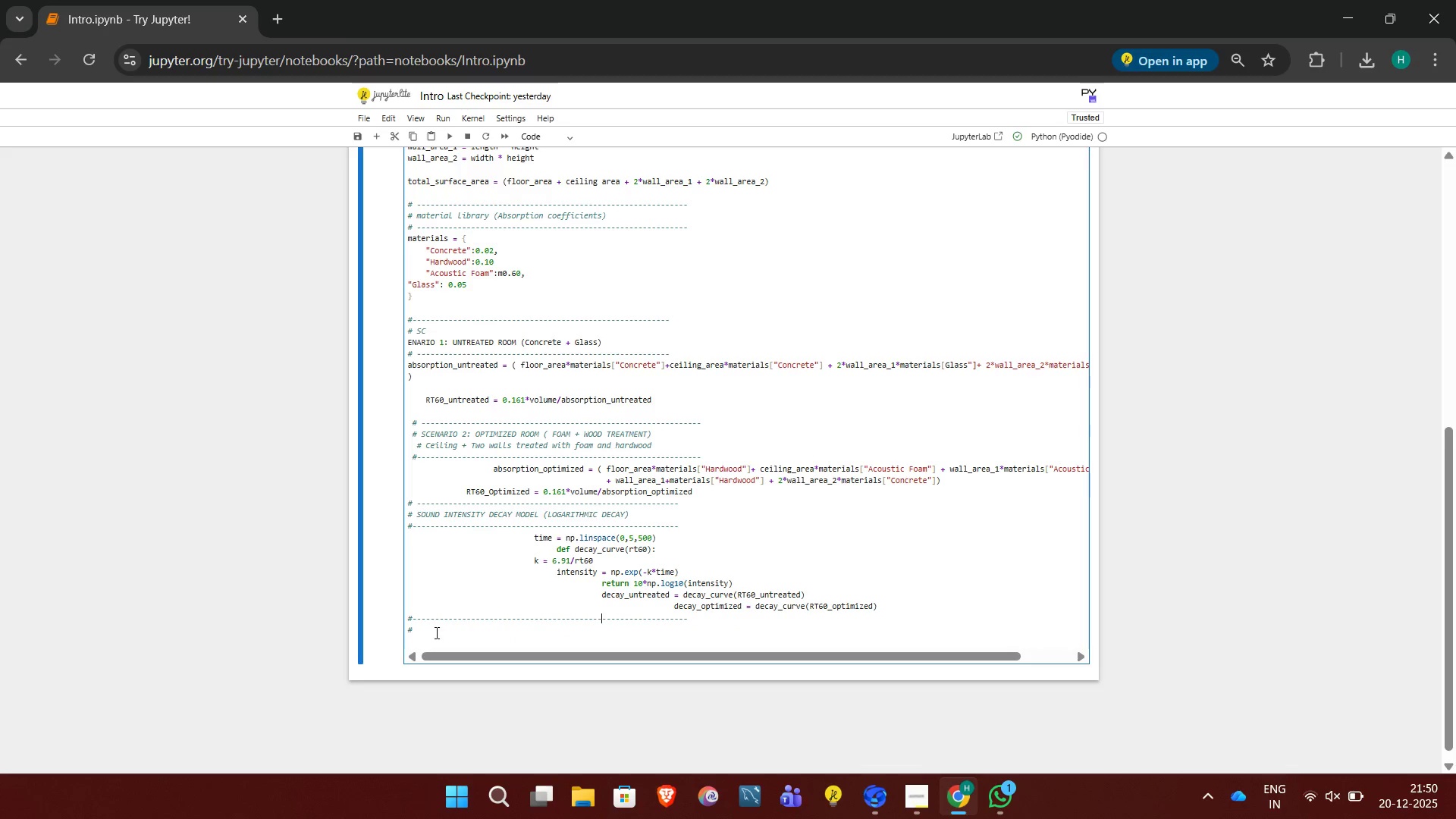 
left_click([433, 634])
 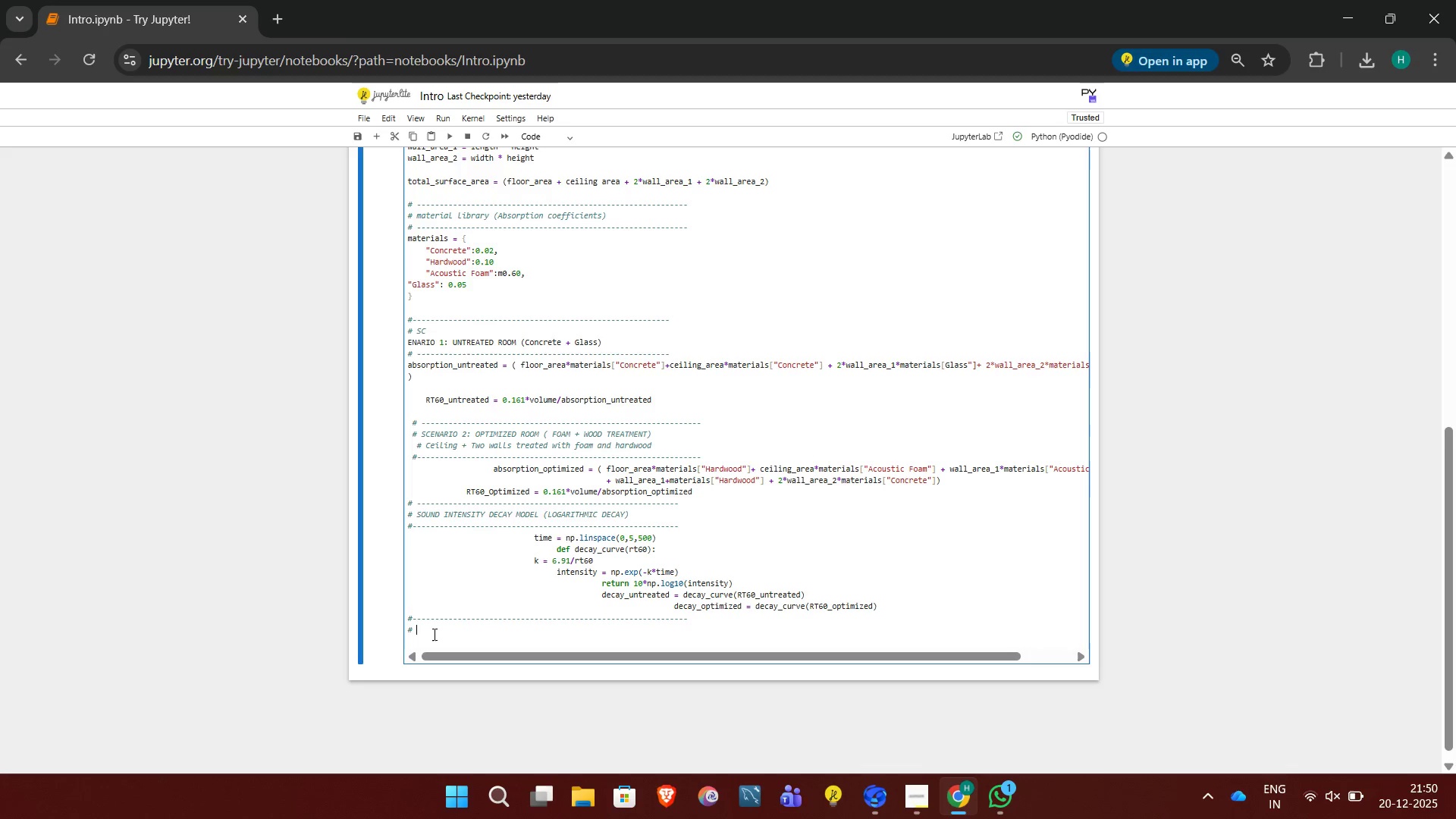 
type( VISUALIX)
key(Backspace)
type(ZATION 1 : SOUND INTENSITY DECAY CURVES)
 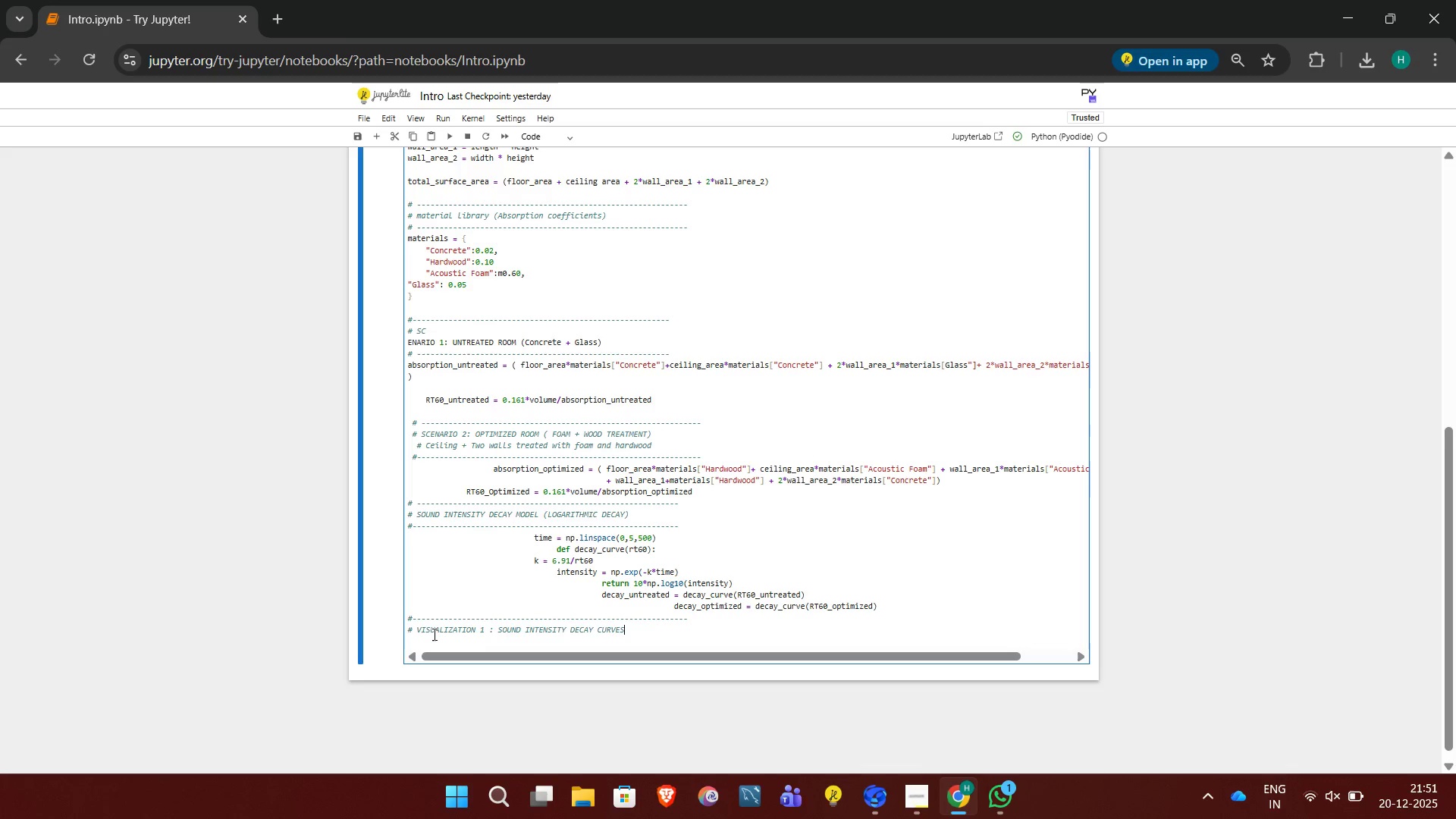 
key(Enter)
 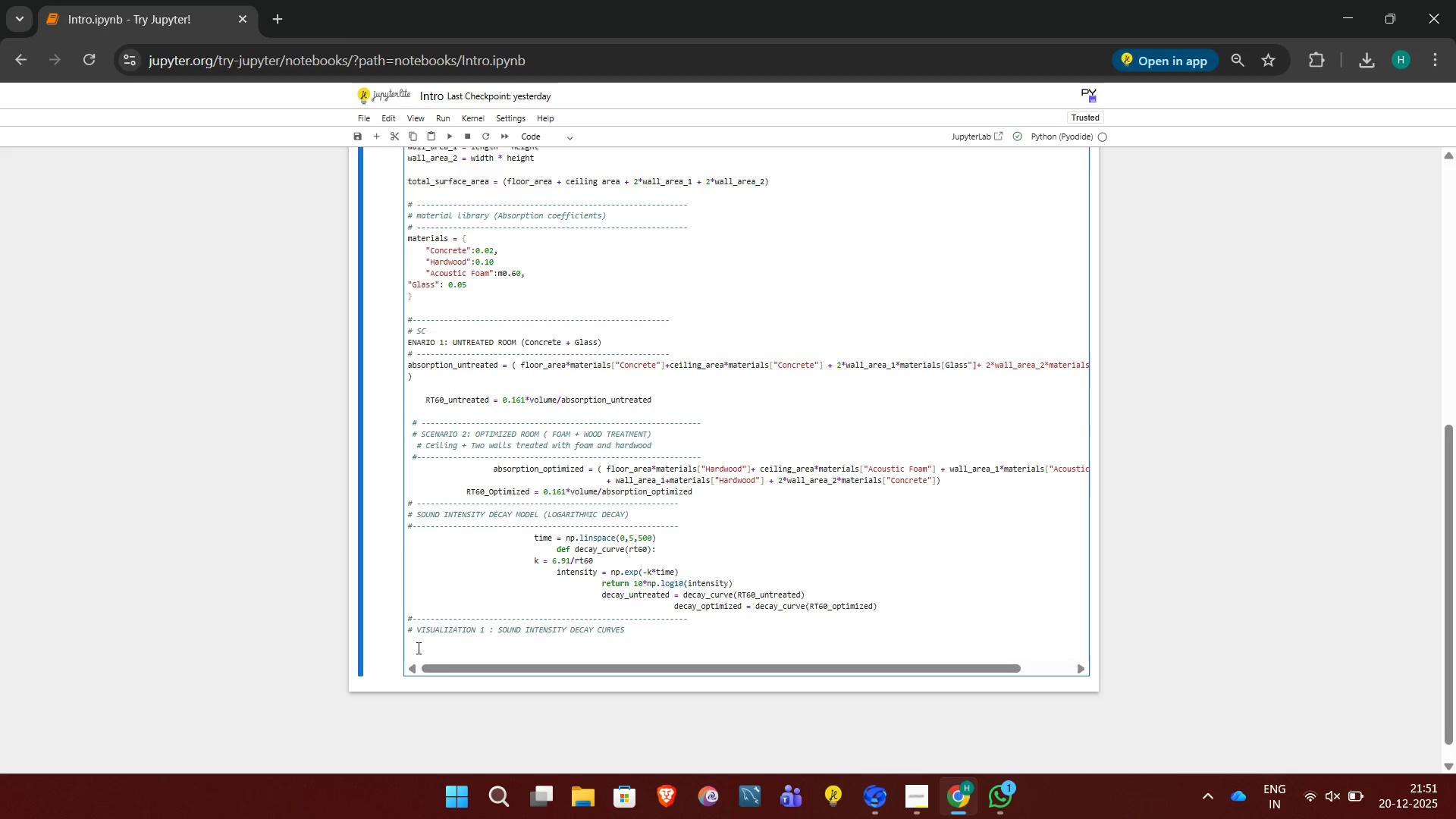 
left_click([410, 648])
 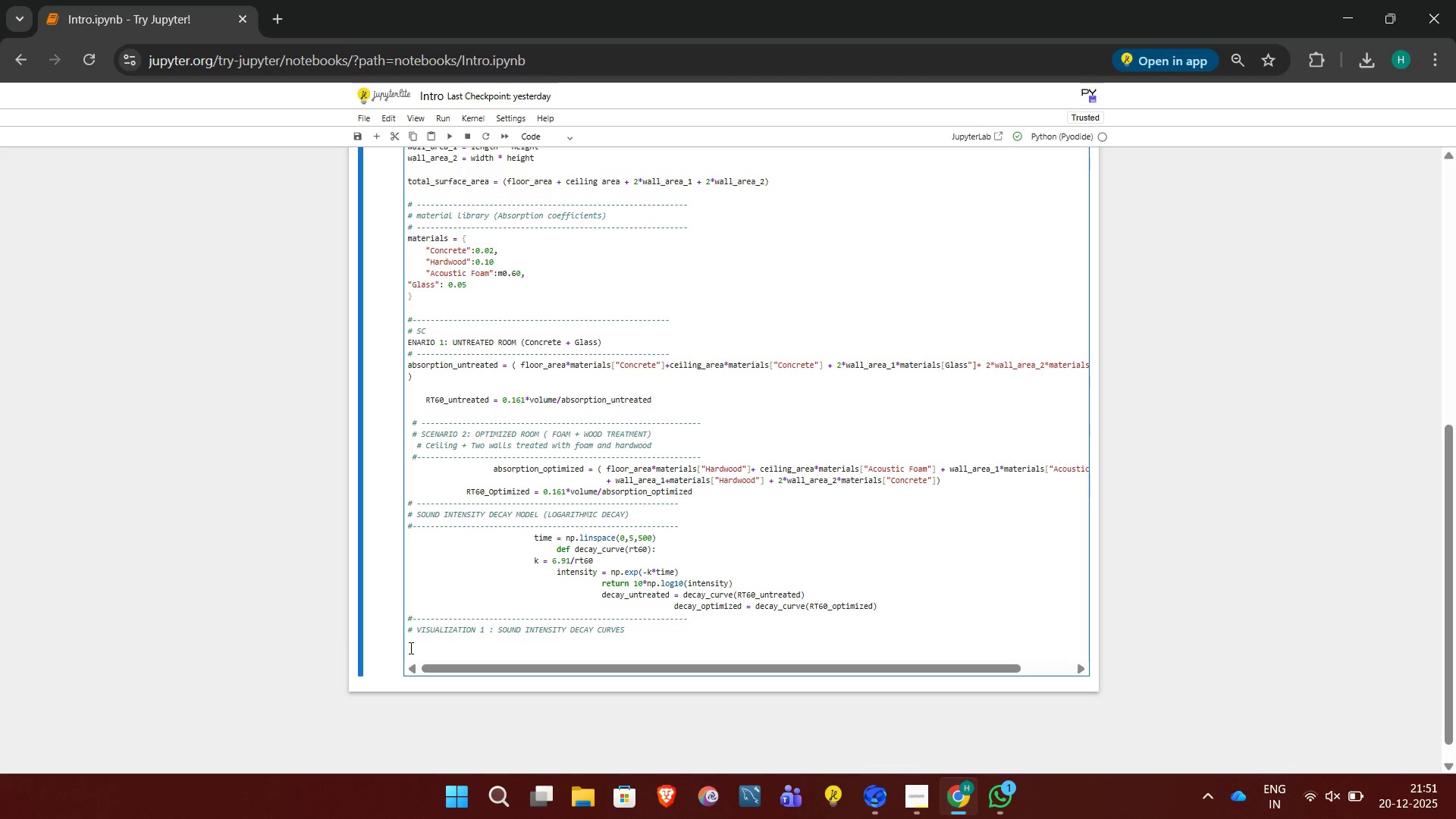 
key(Shift+3)
 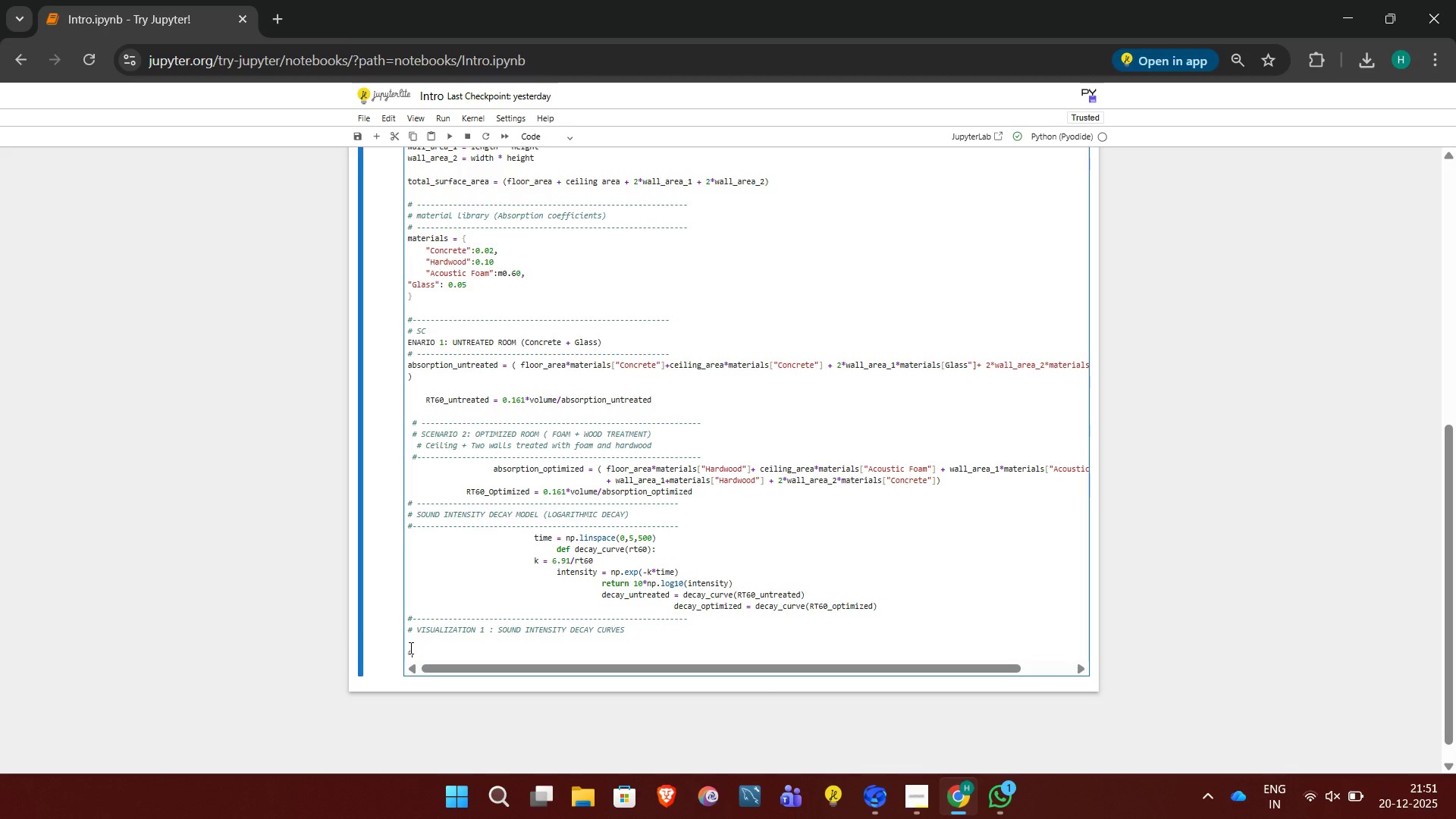 
key(Space)
 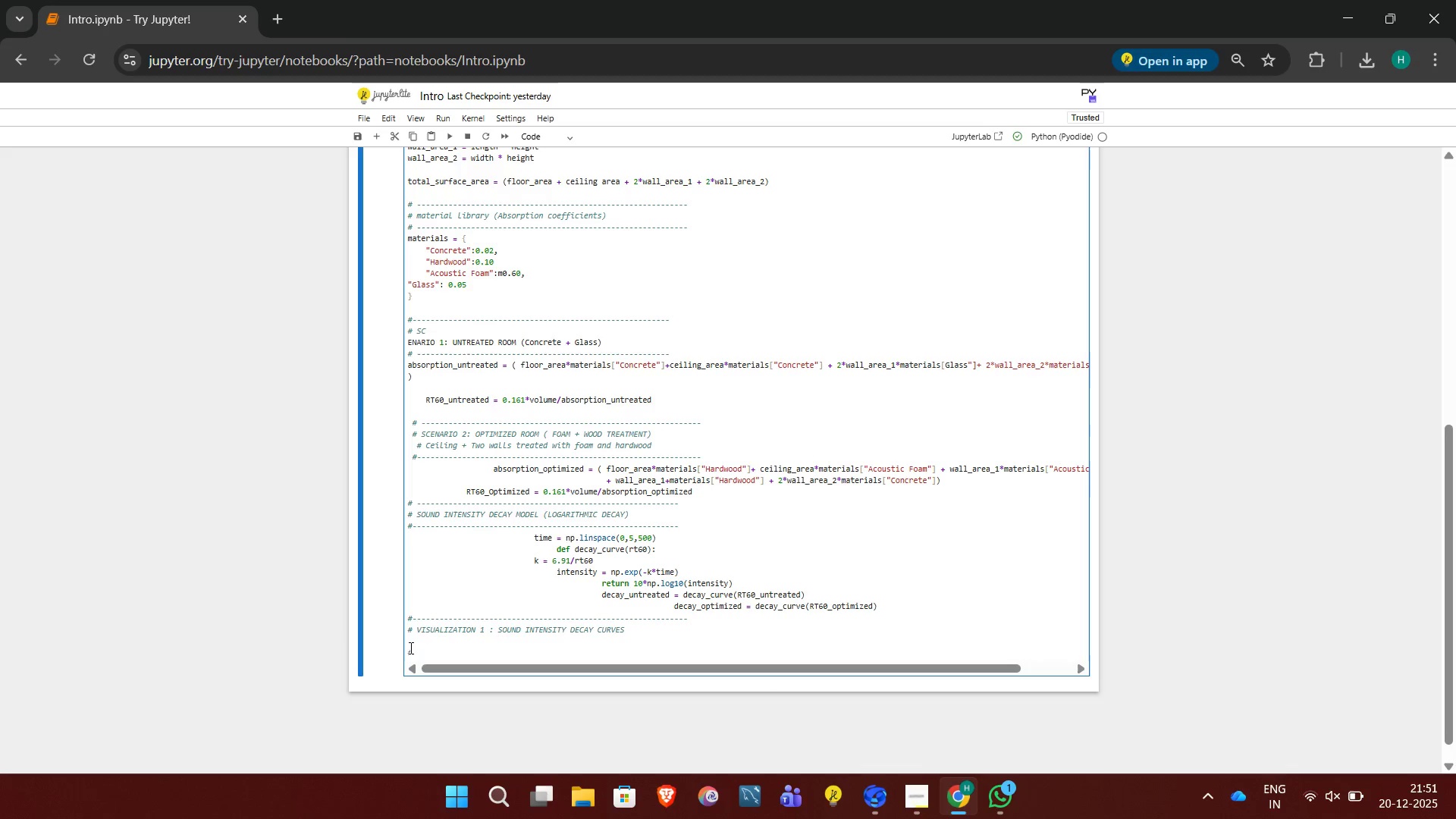 
key(Minus)
 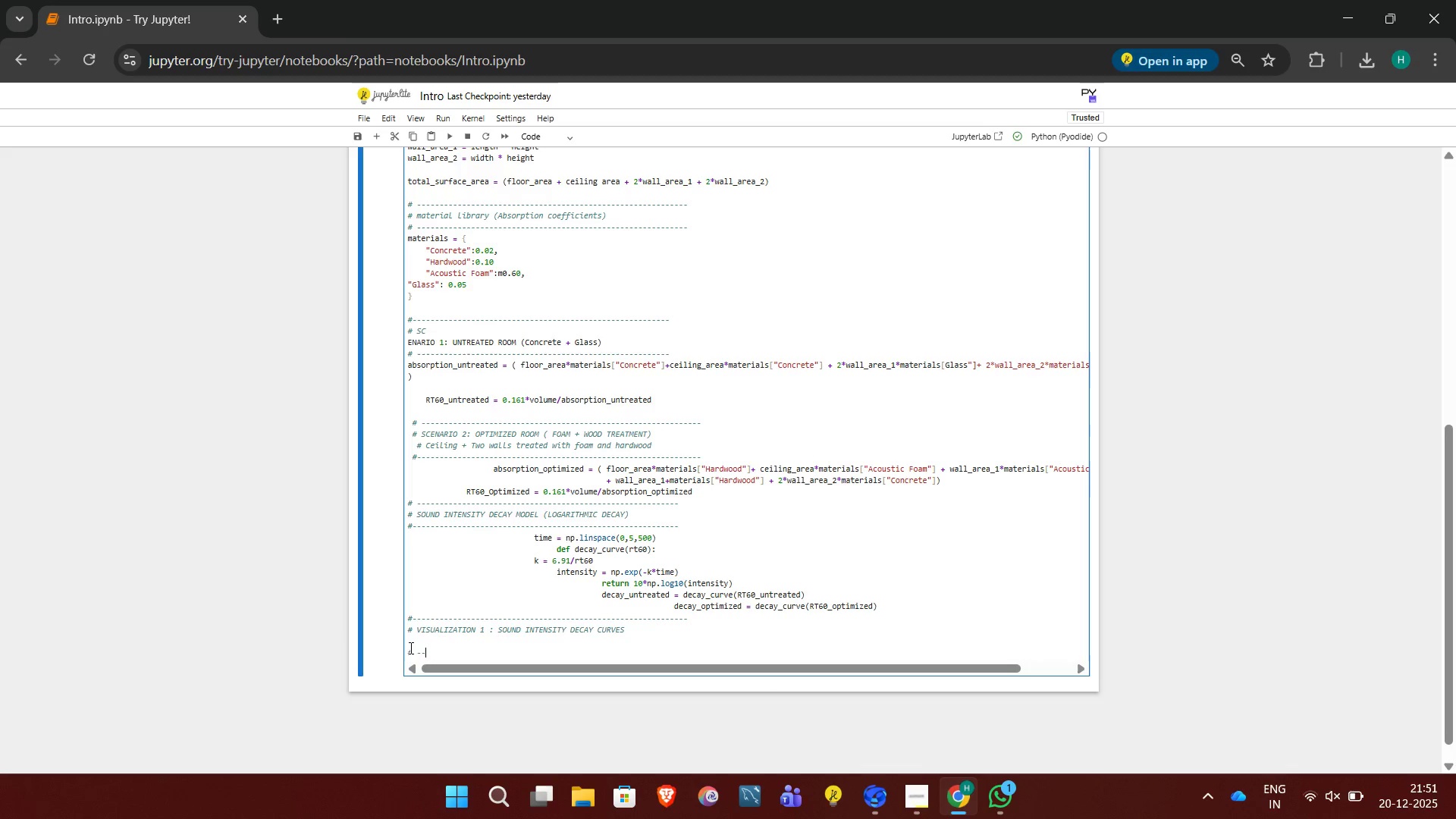 
key(Minus)
 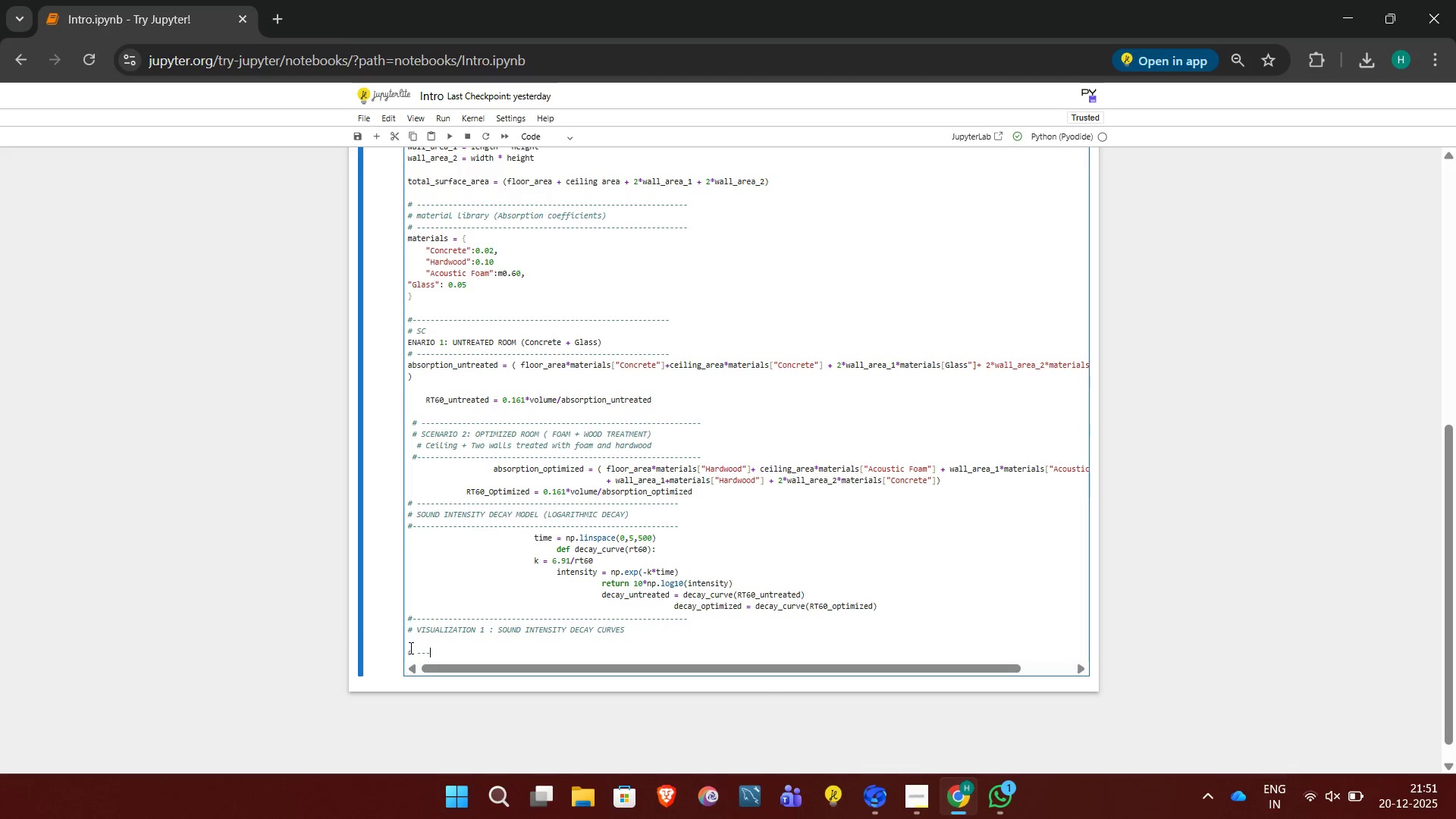 
key(Minus)
 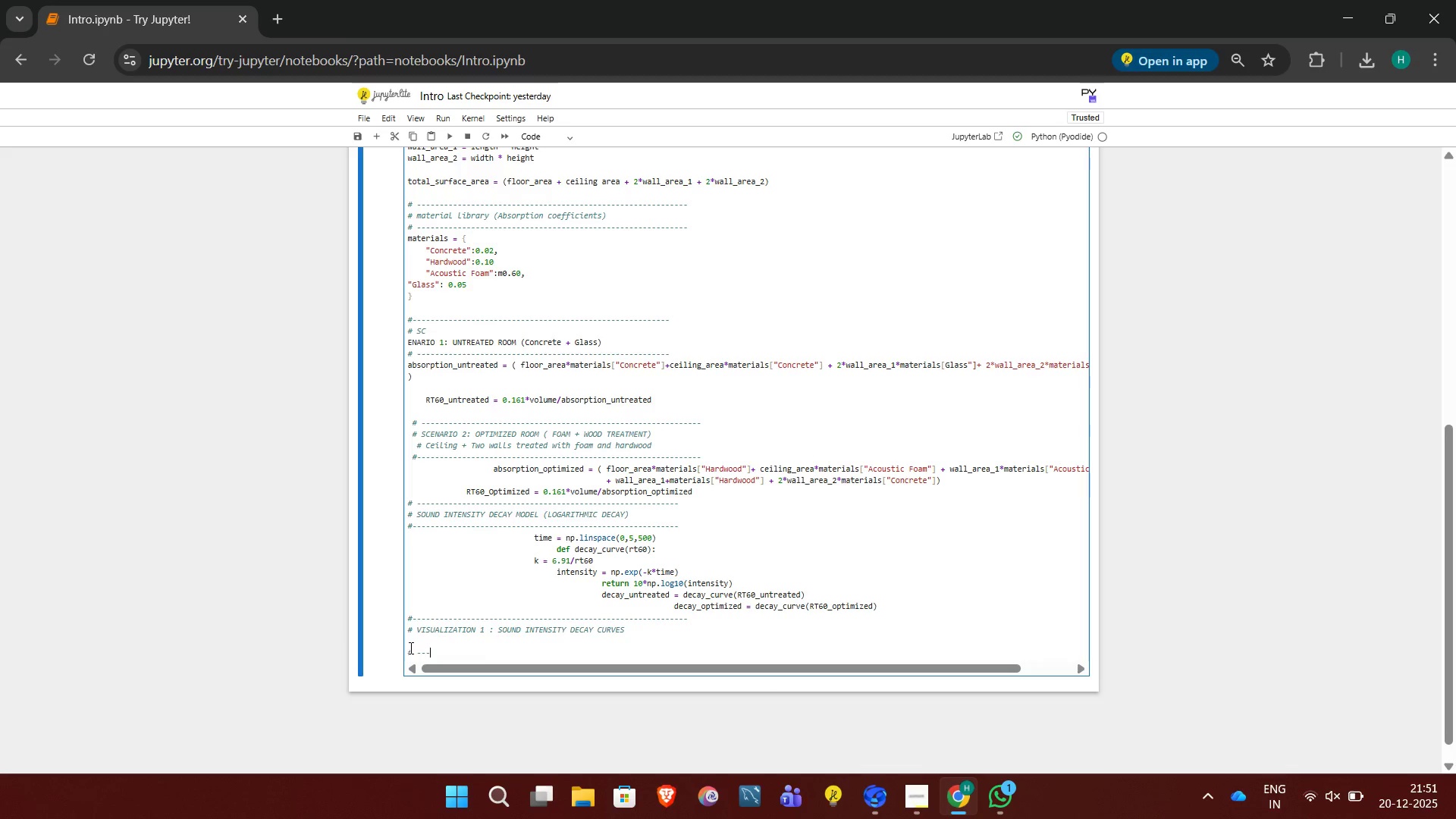 
key(Minus)
 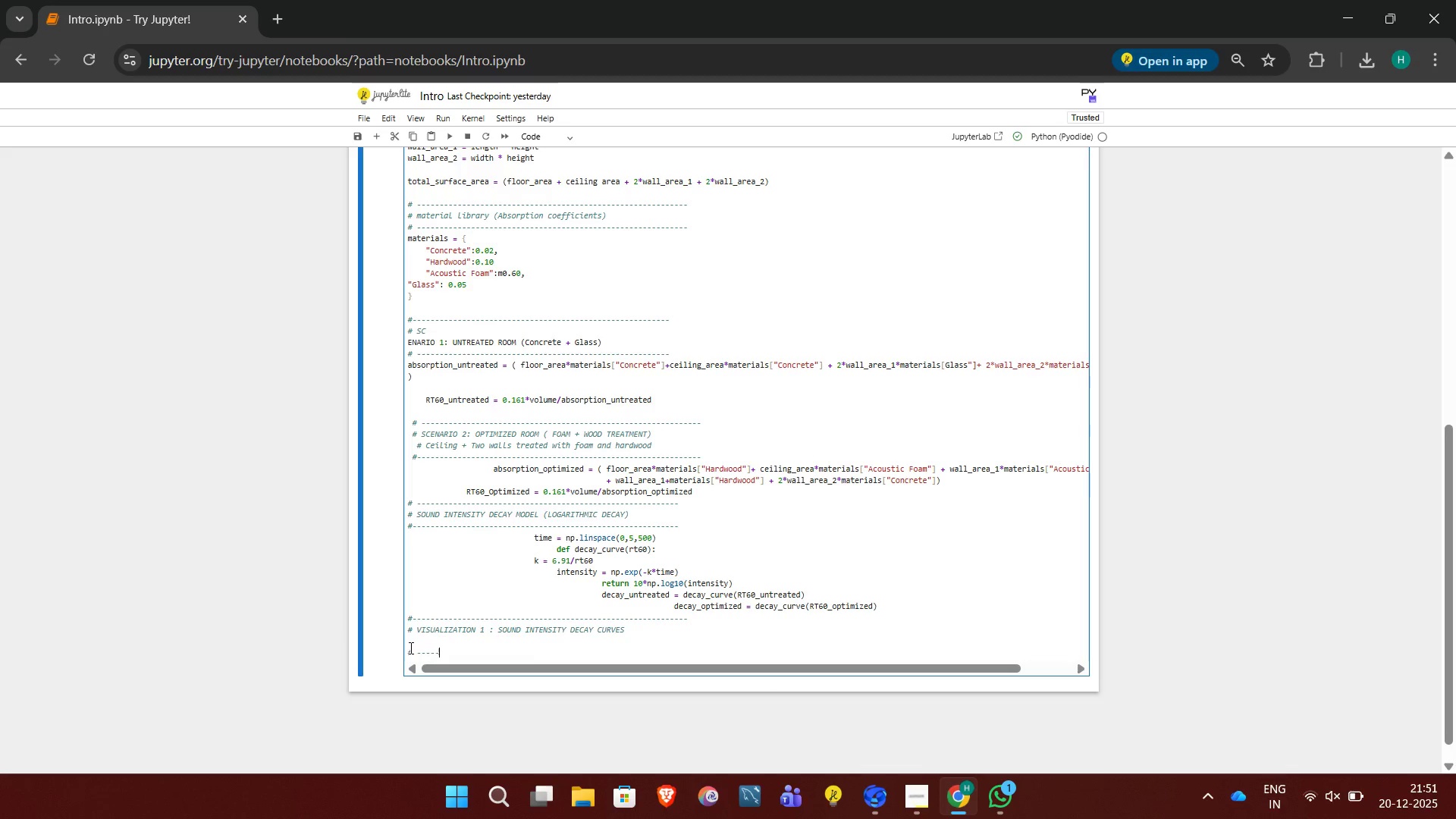 
key(Minus)
 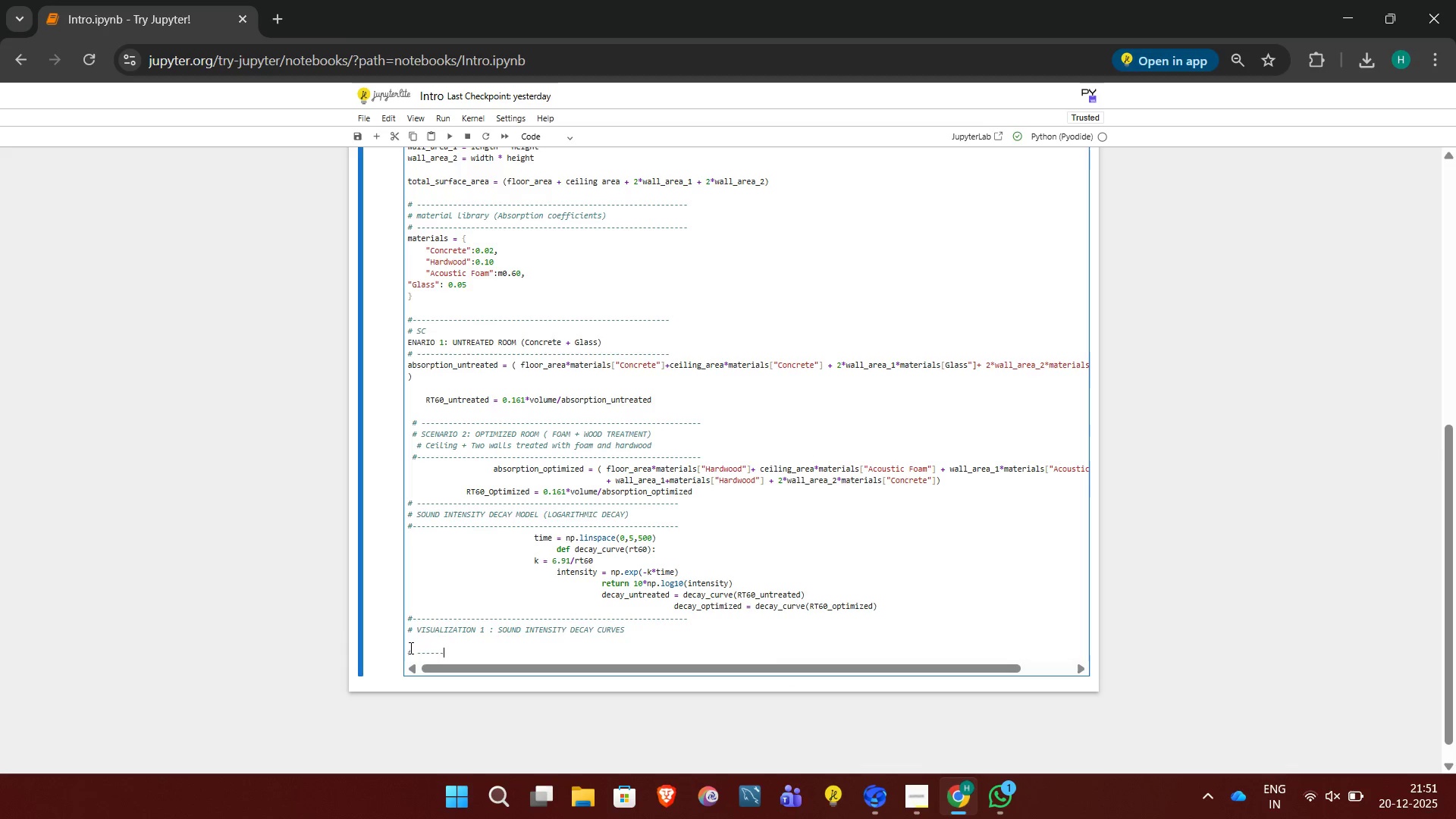 
key(Minus)
 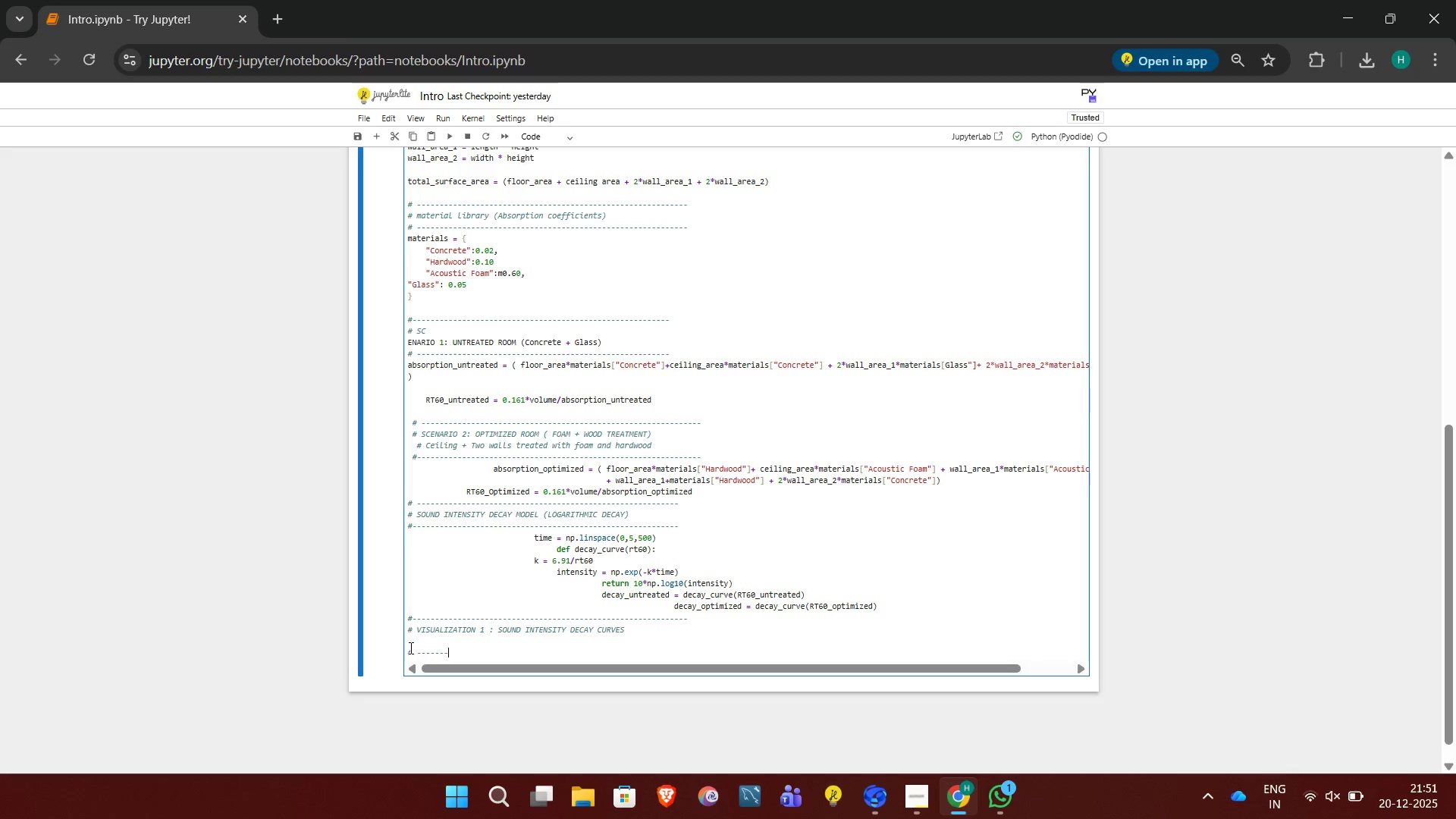 
key(Minus)
 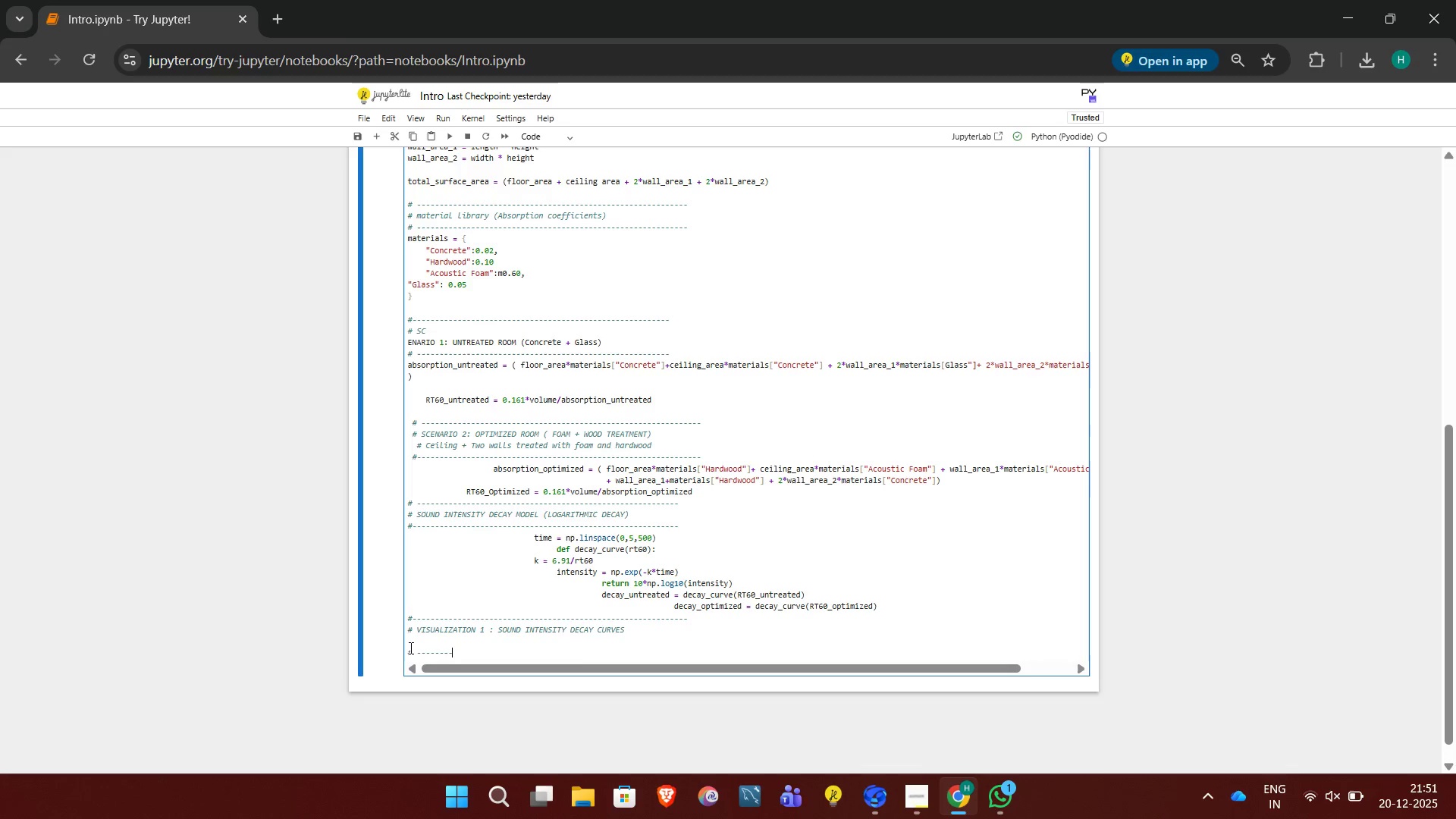 
key(Minus)
 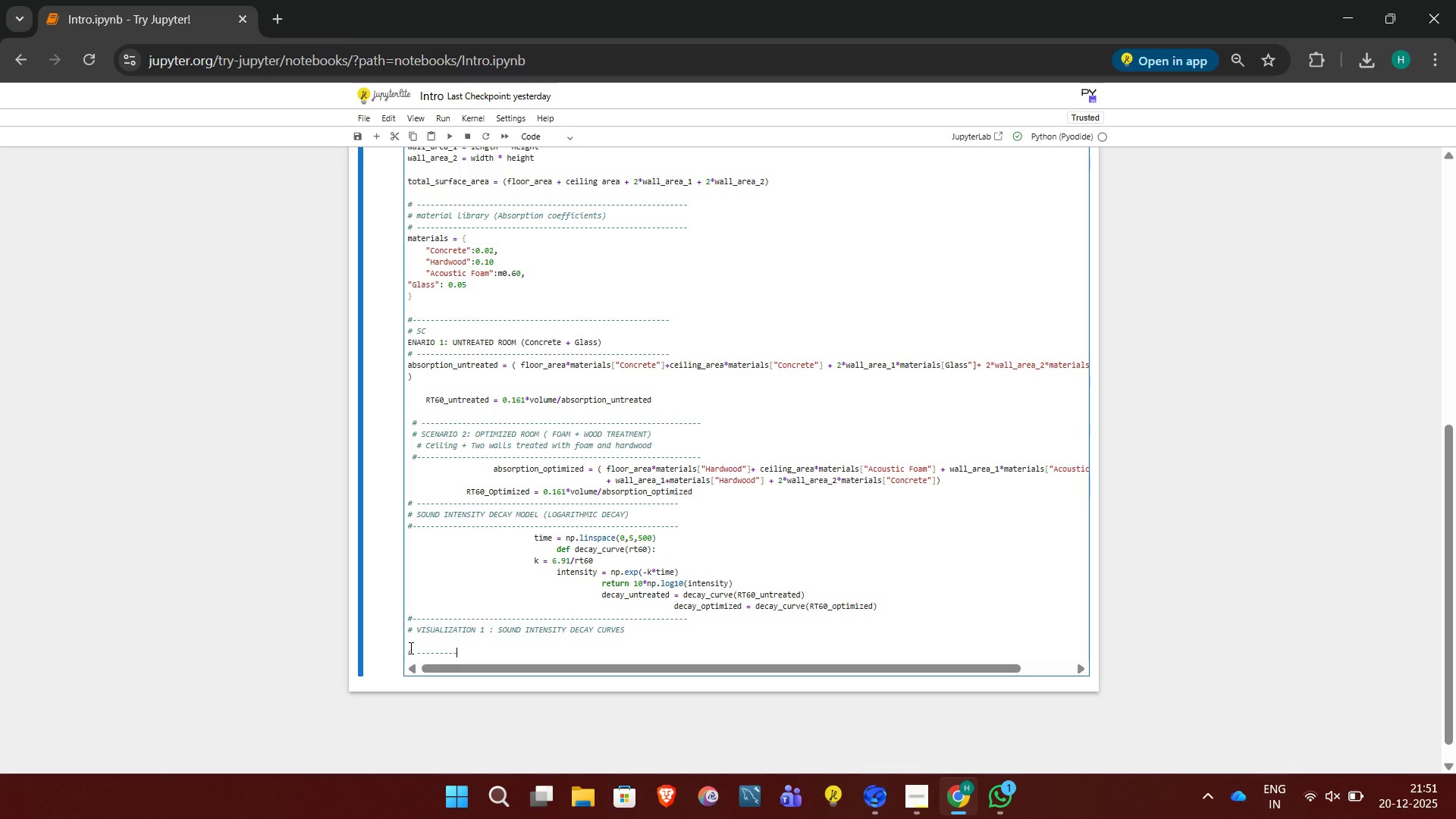 
key(Minus)
 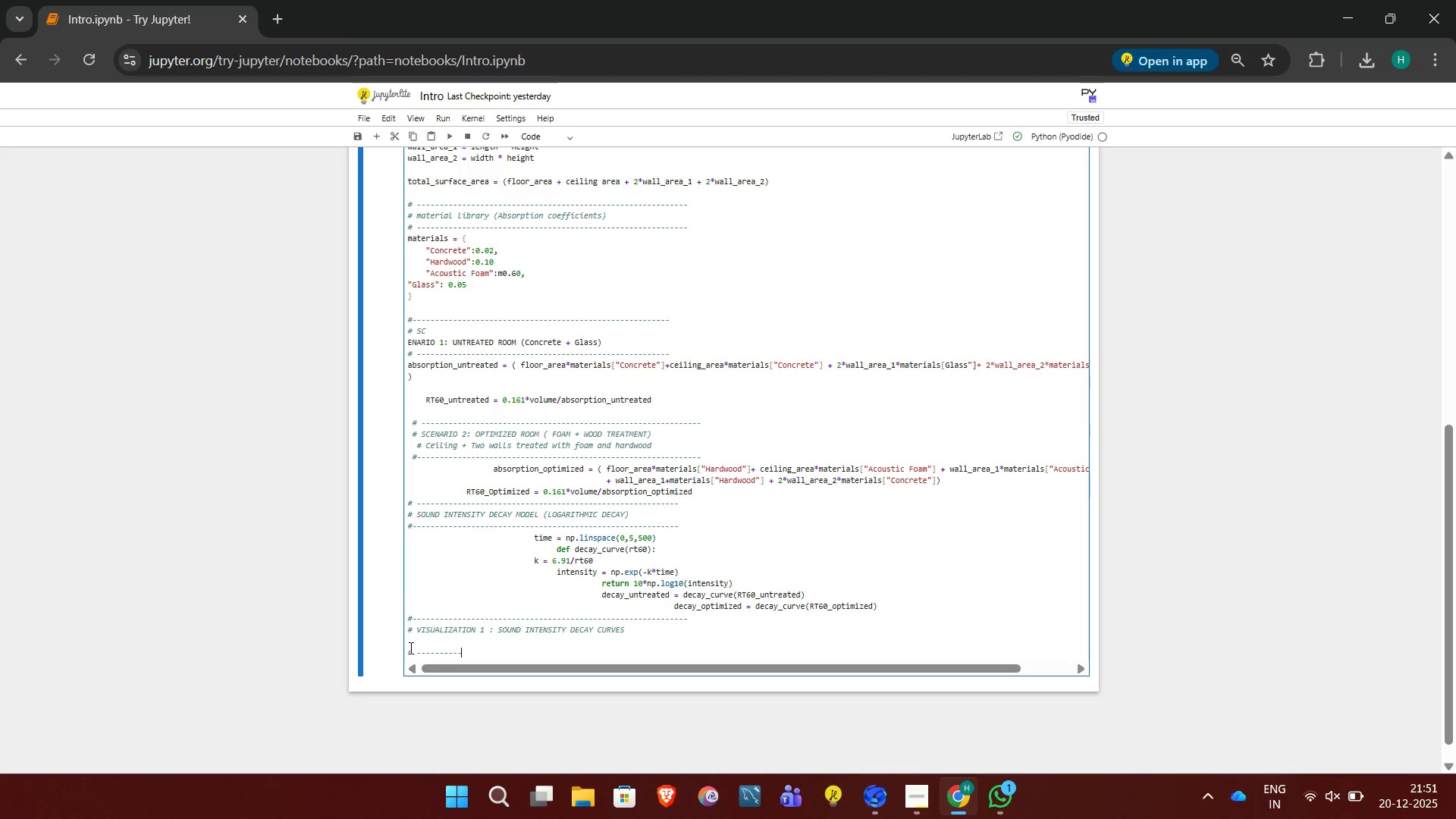 
key(Minus)
 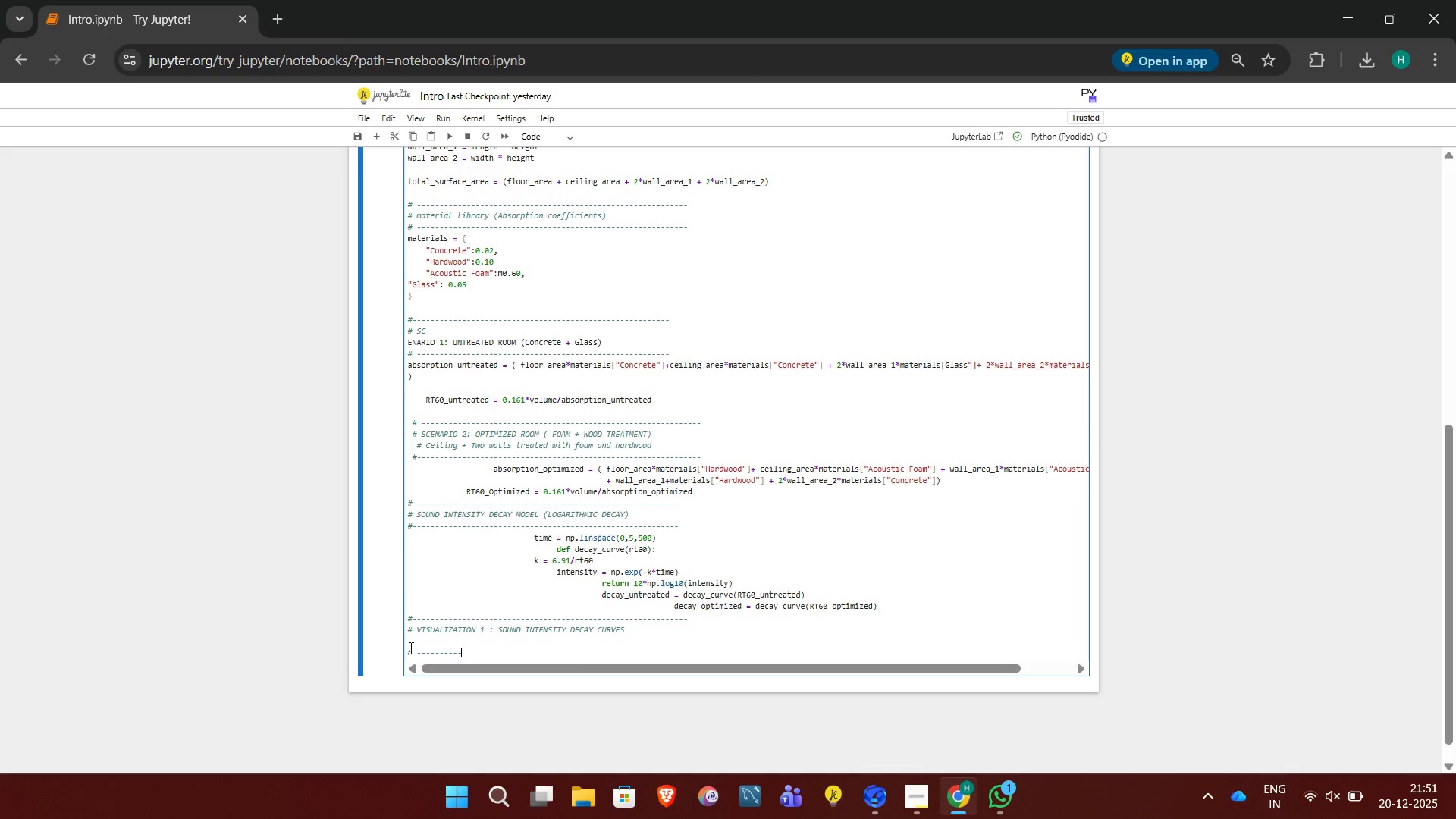 
key(Minus)
 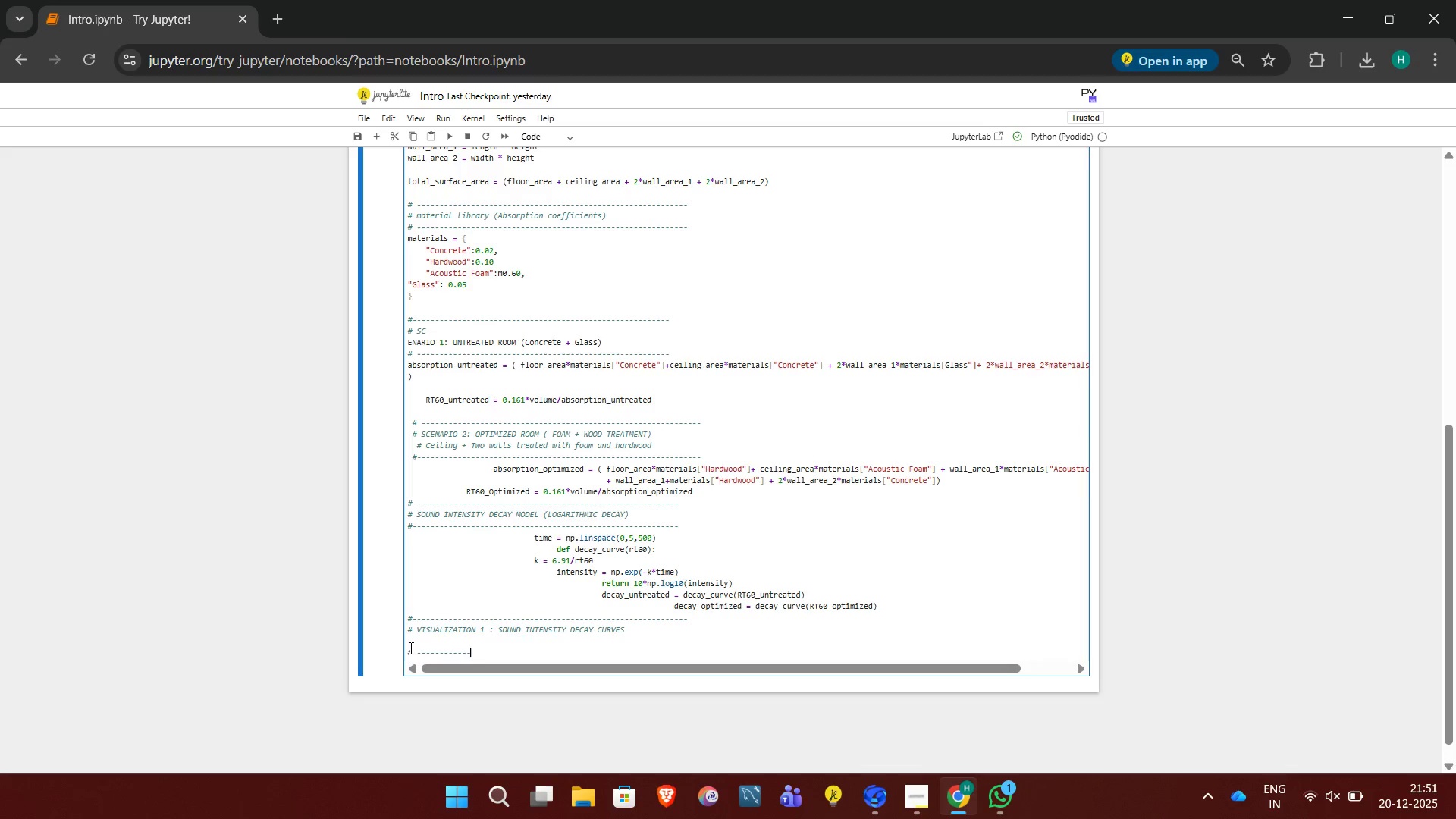 
key(Minus)
 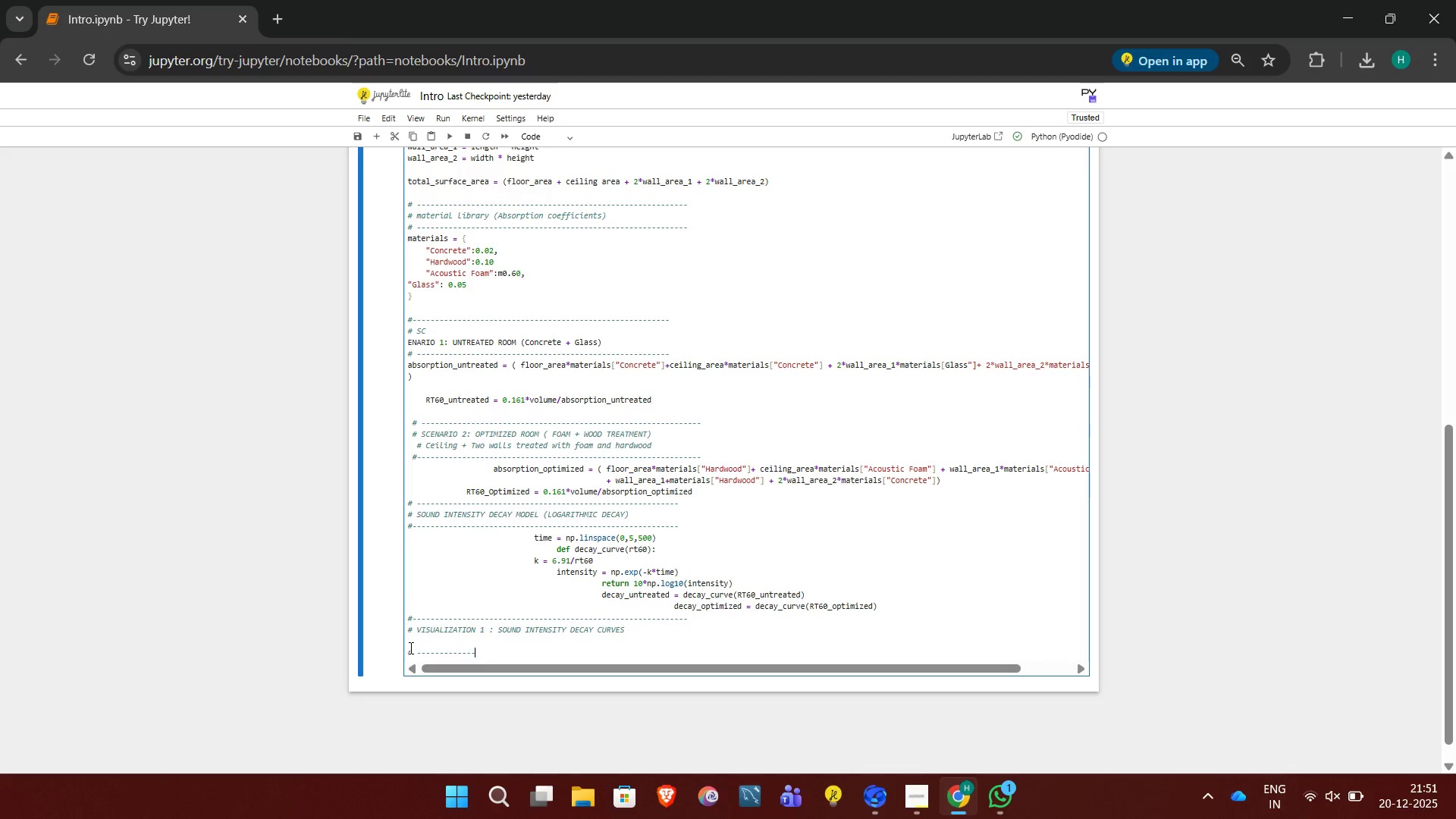 
key(Minus)
 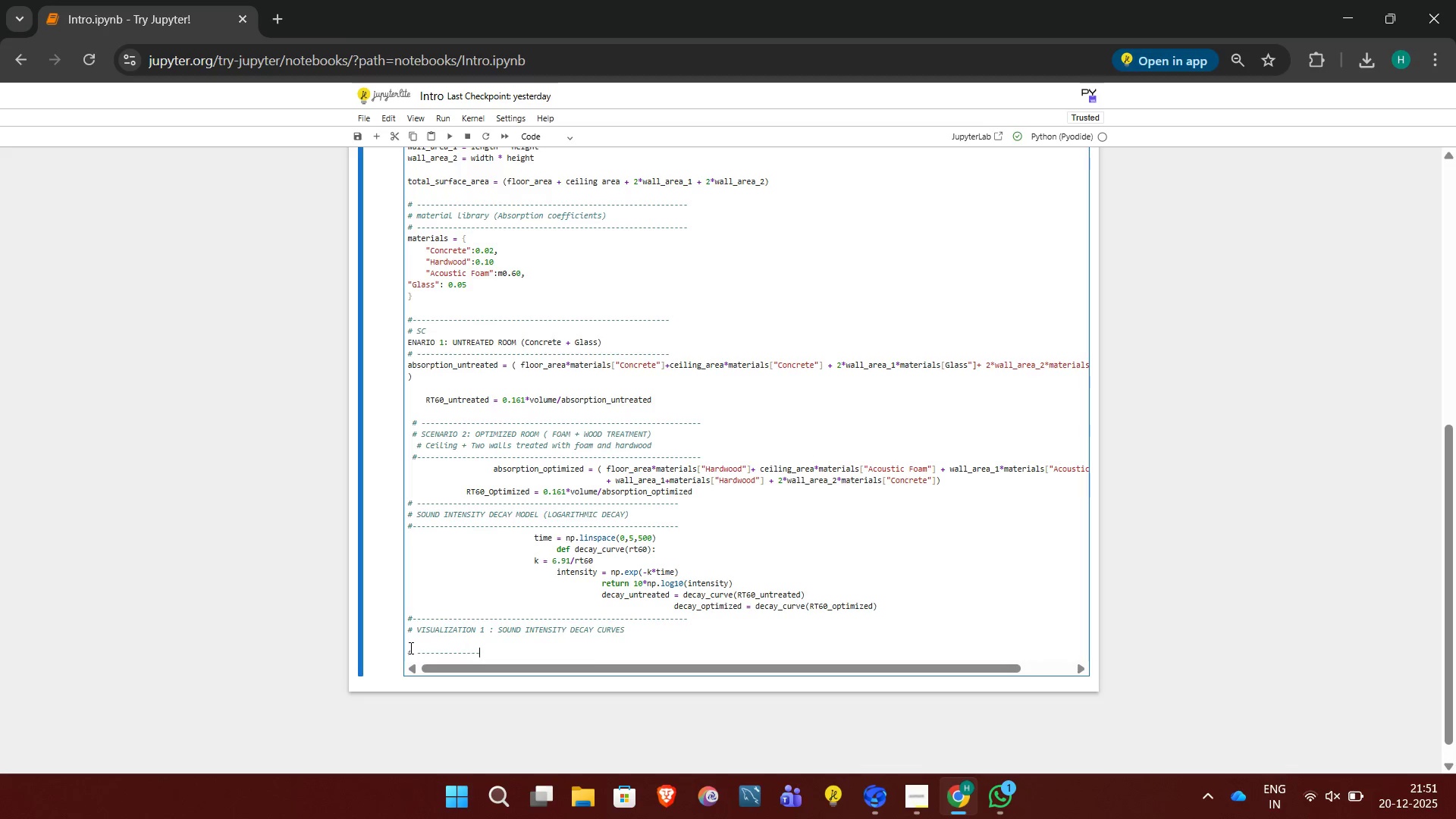 
key(Minus)
 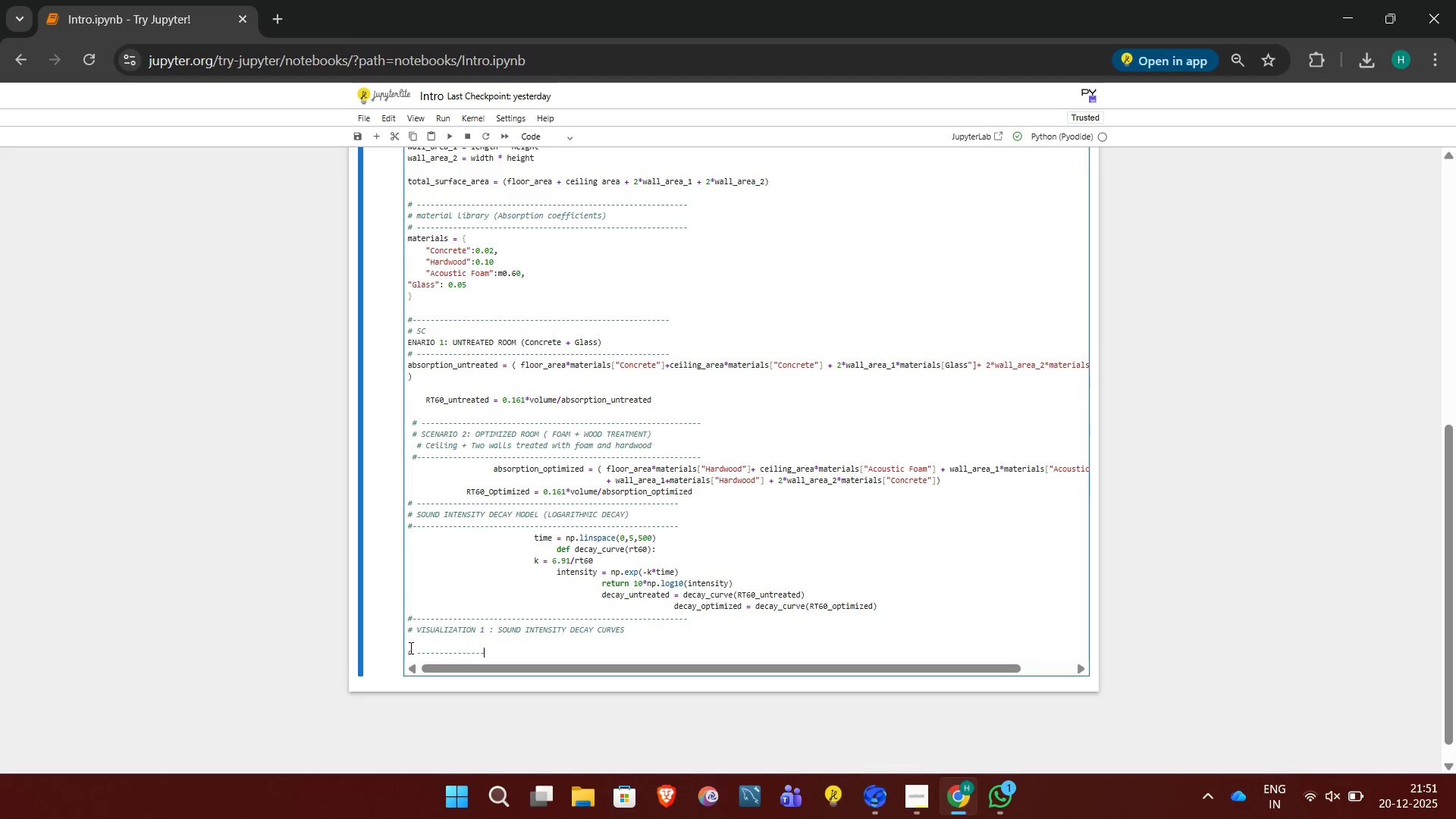 
key(Minus)
 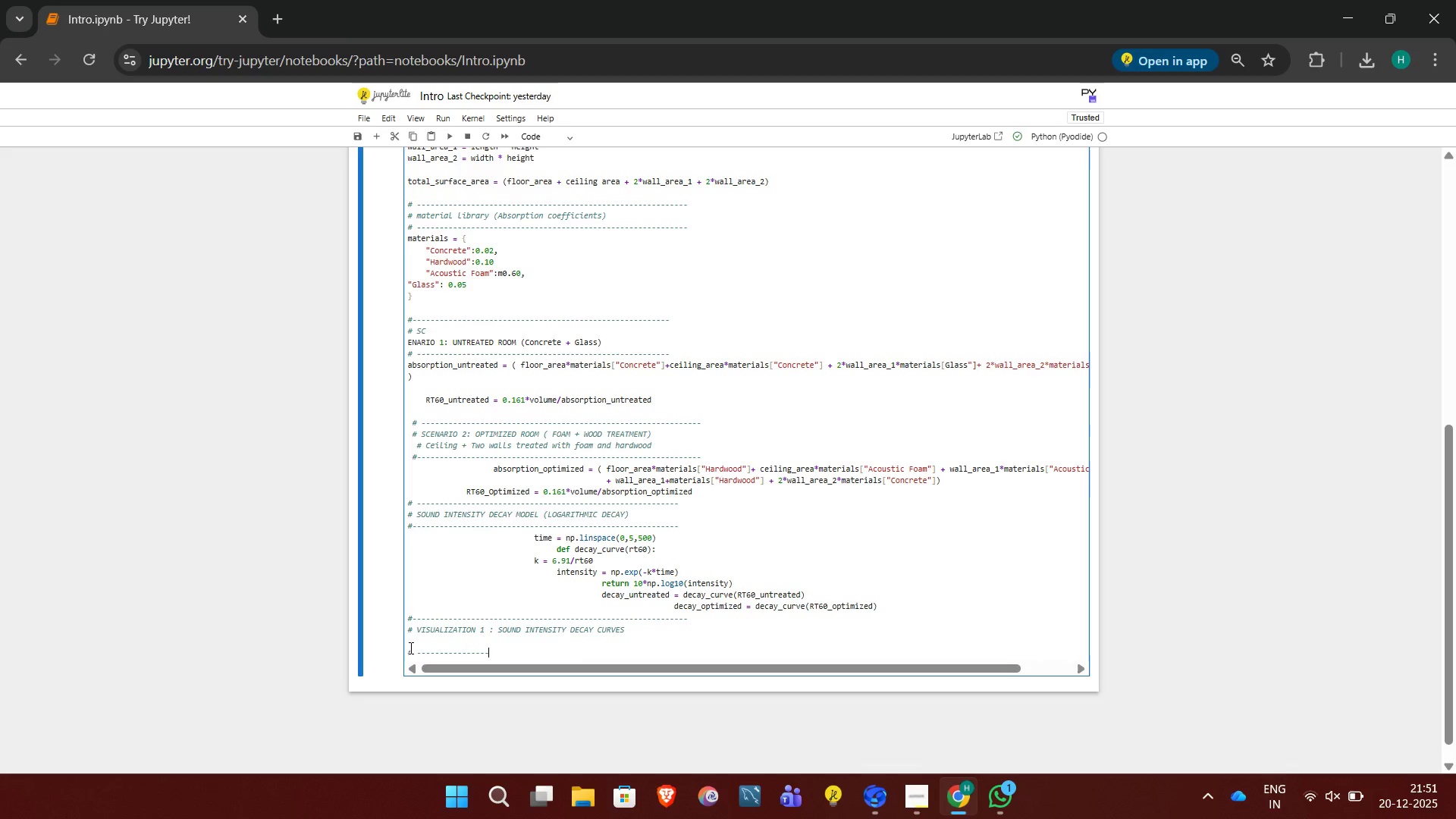 
key(Minus)
 